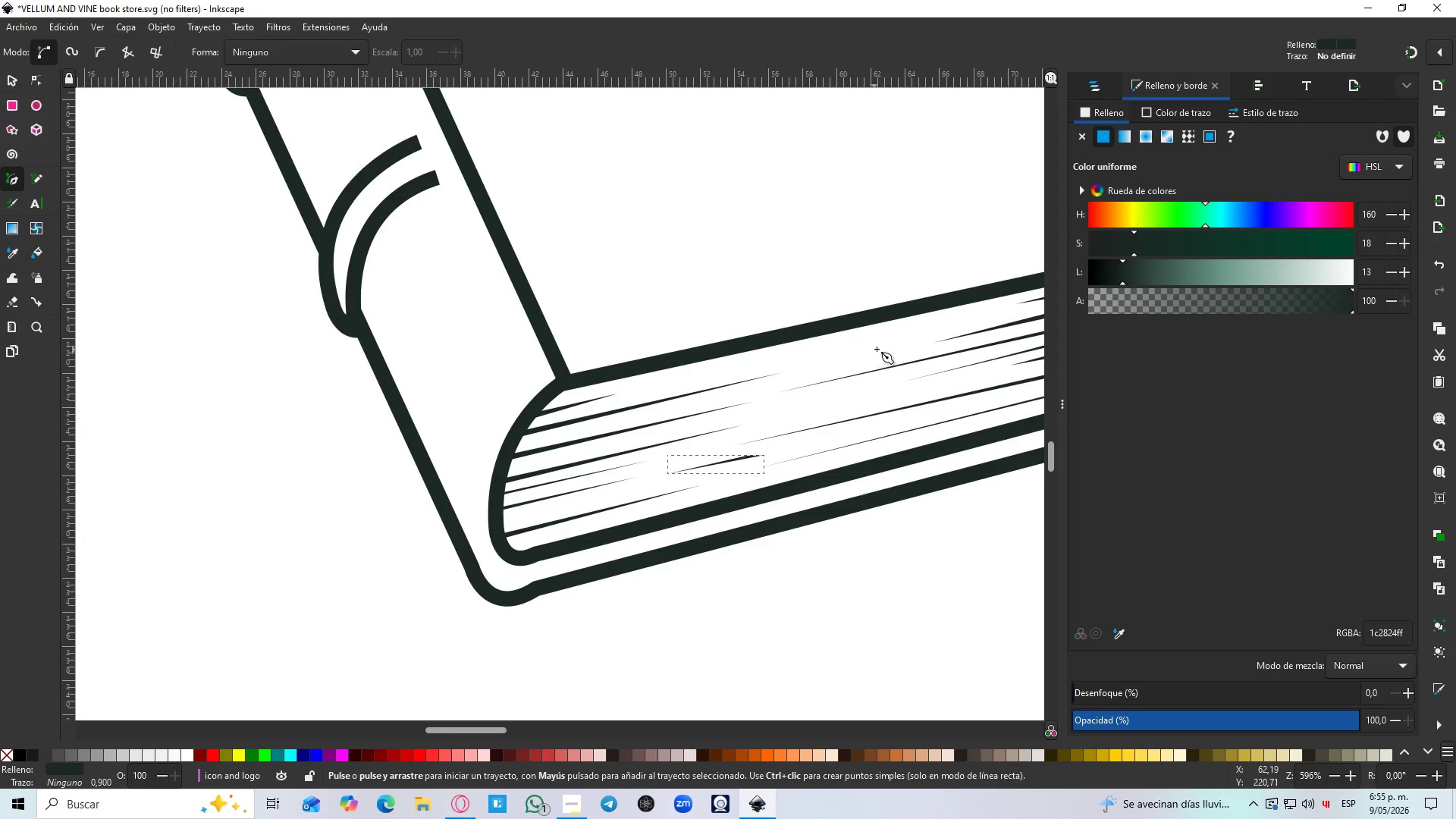 
hold_key(key=ControlLeft, duration=0.5)
 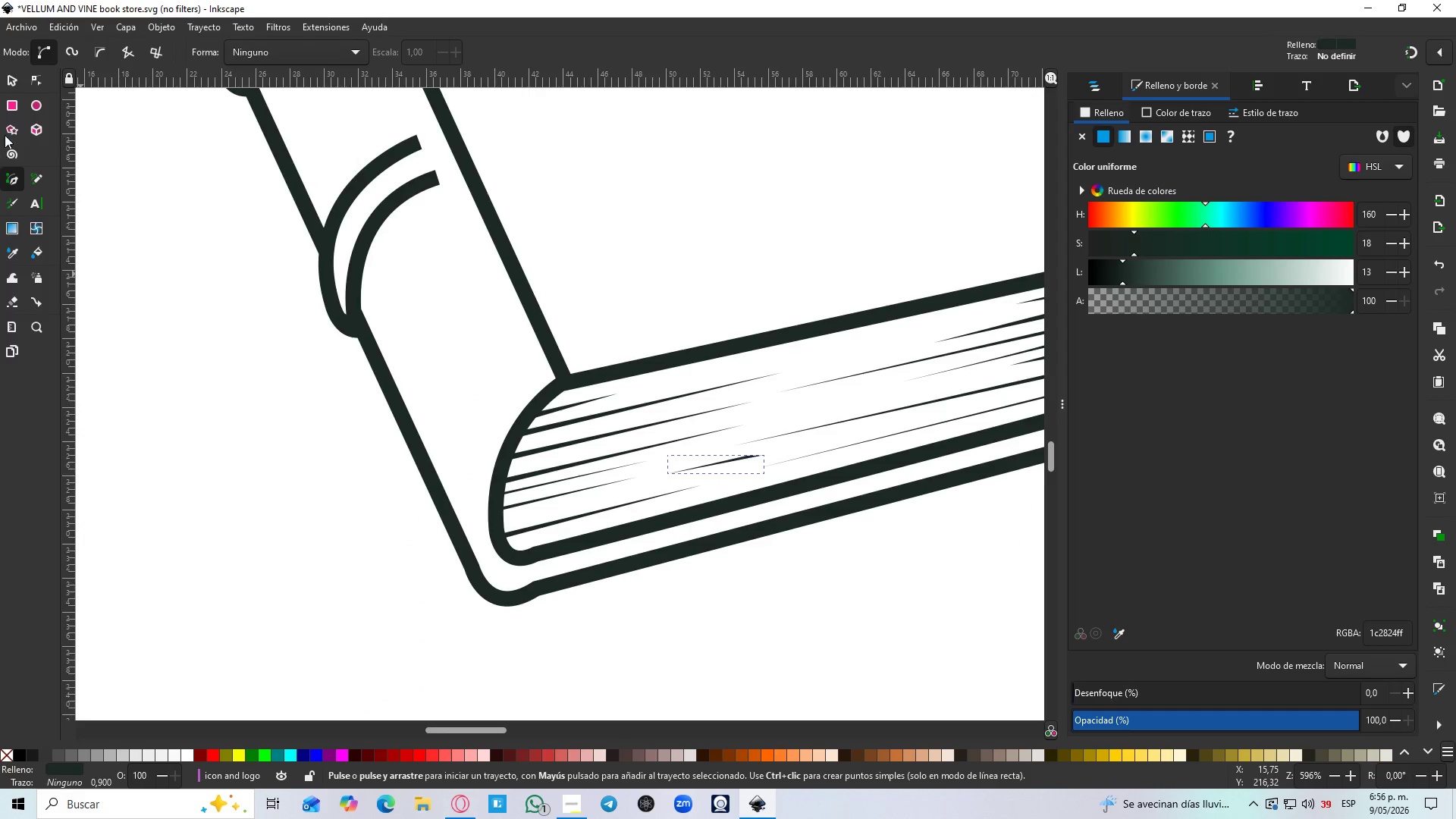 
left_click([11, 87])
 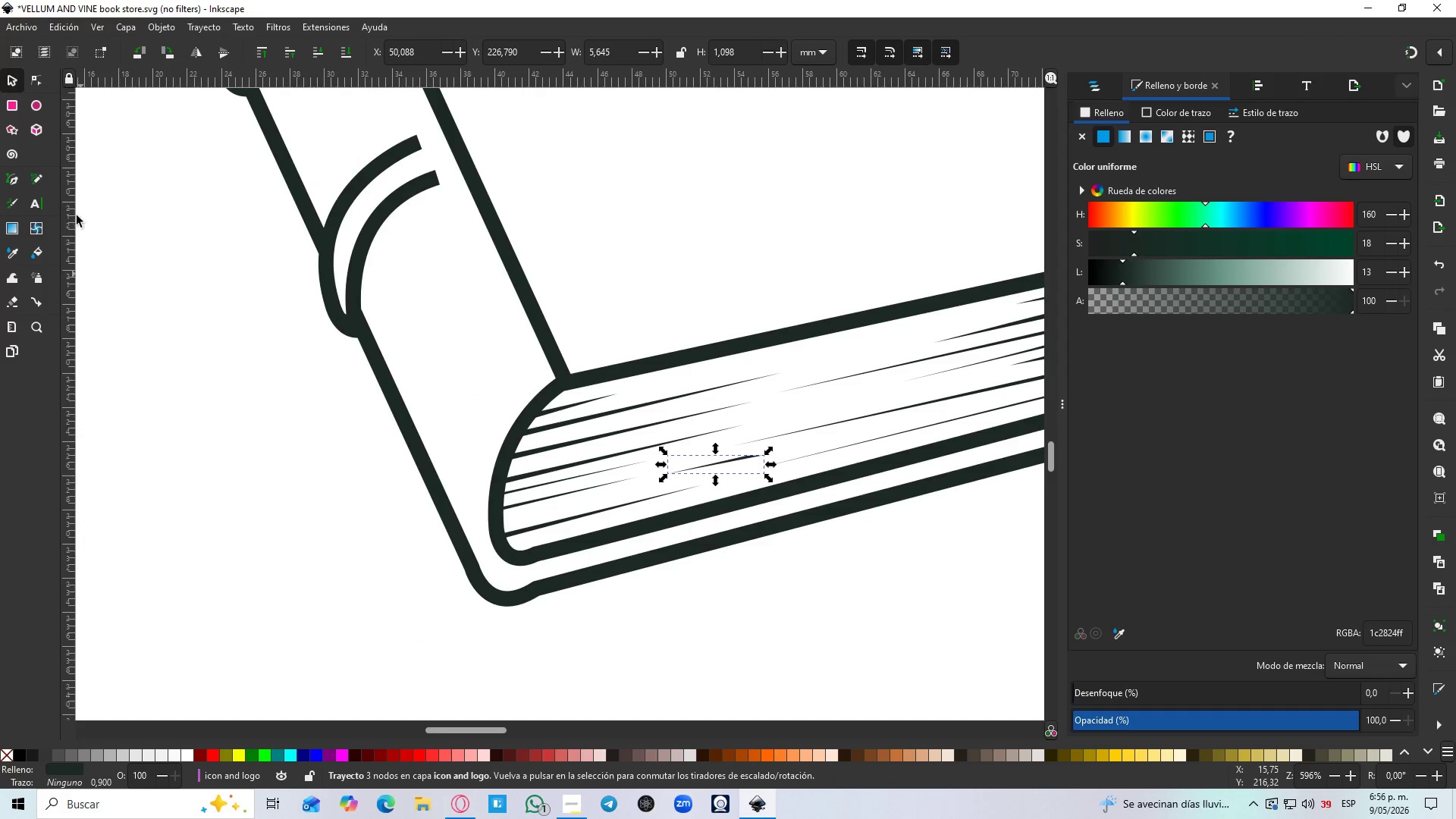 
hold_key(key=ControlLeft, duration=0.62)
left_click([668, 471])
 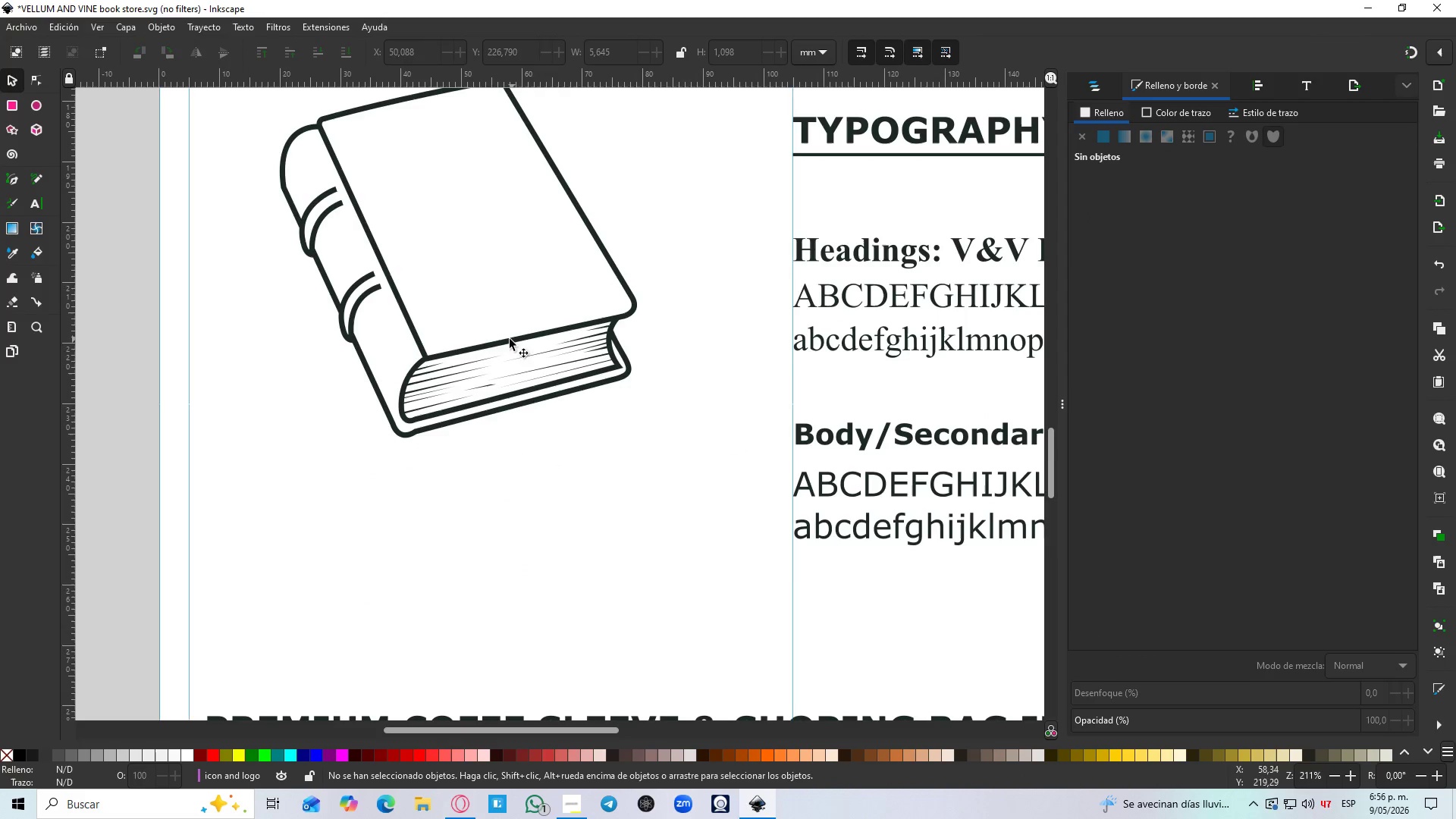 
scroll: coordinate [351, 346], scroll_direction: down, amount: 3.0
 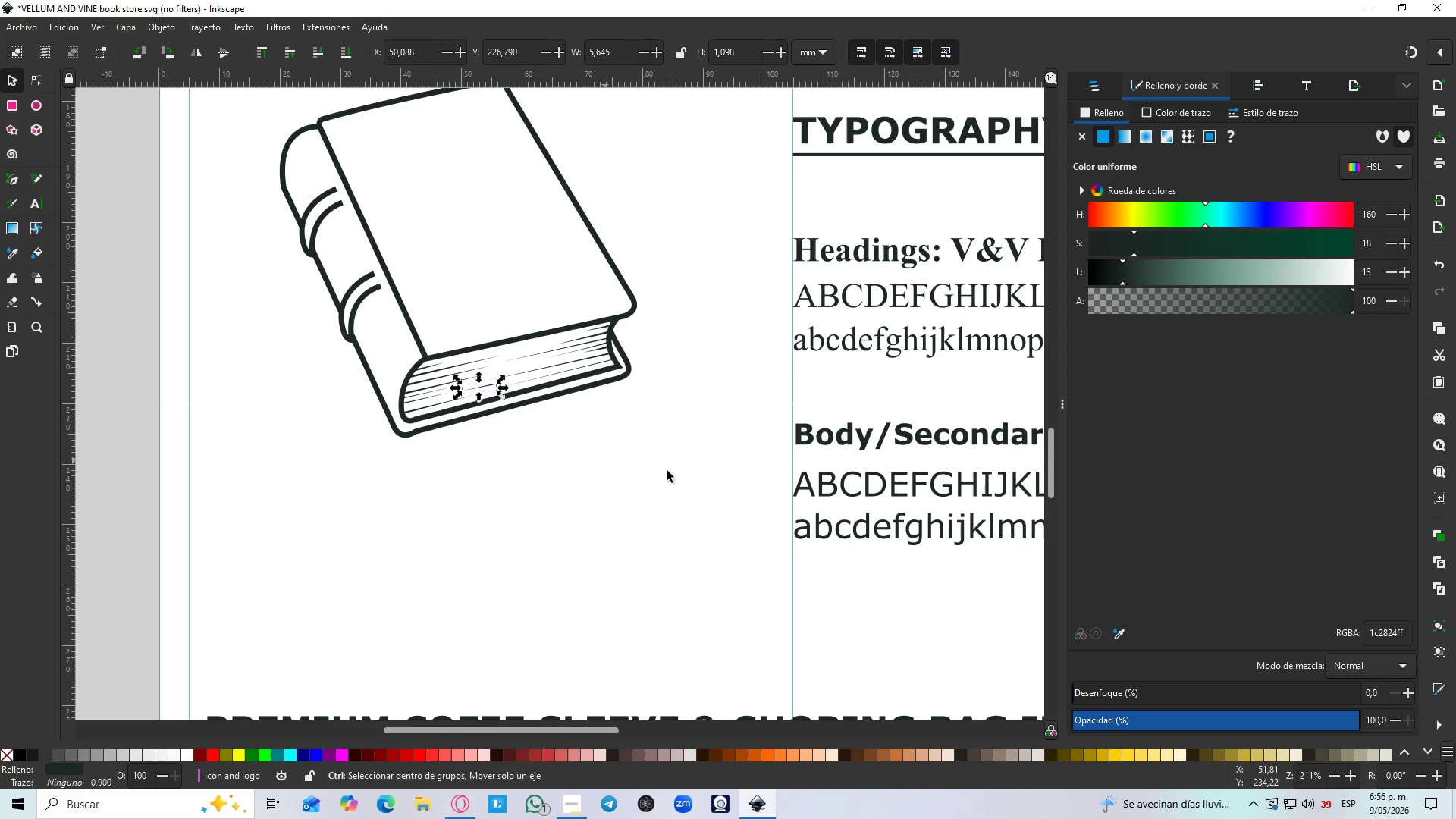 
hold_key(key=ControlLeft, duration=1.5)
scroll: coordinate [459, 324], scroll_direction: up, amount: 1.0
 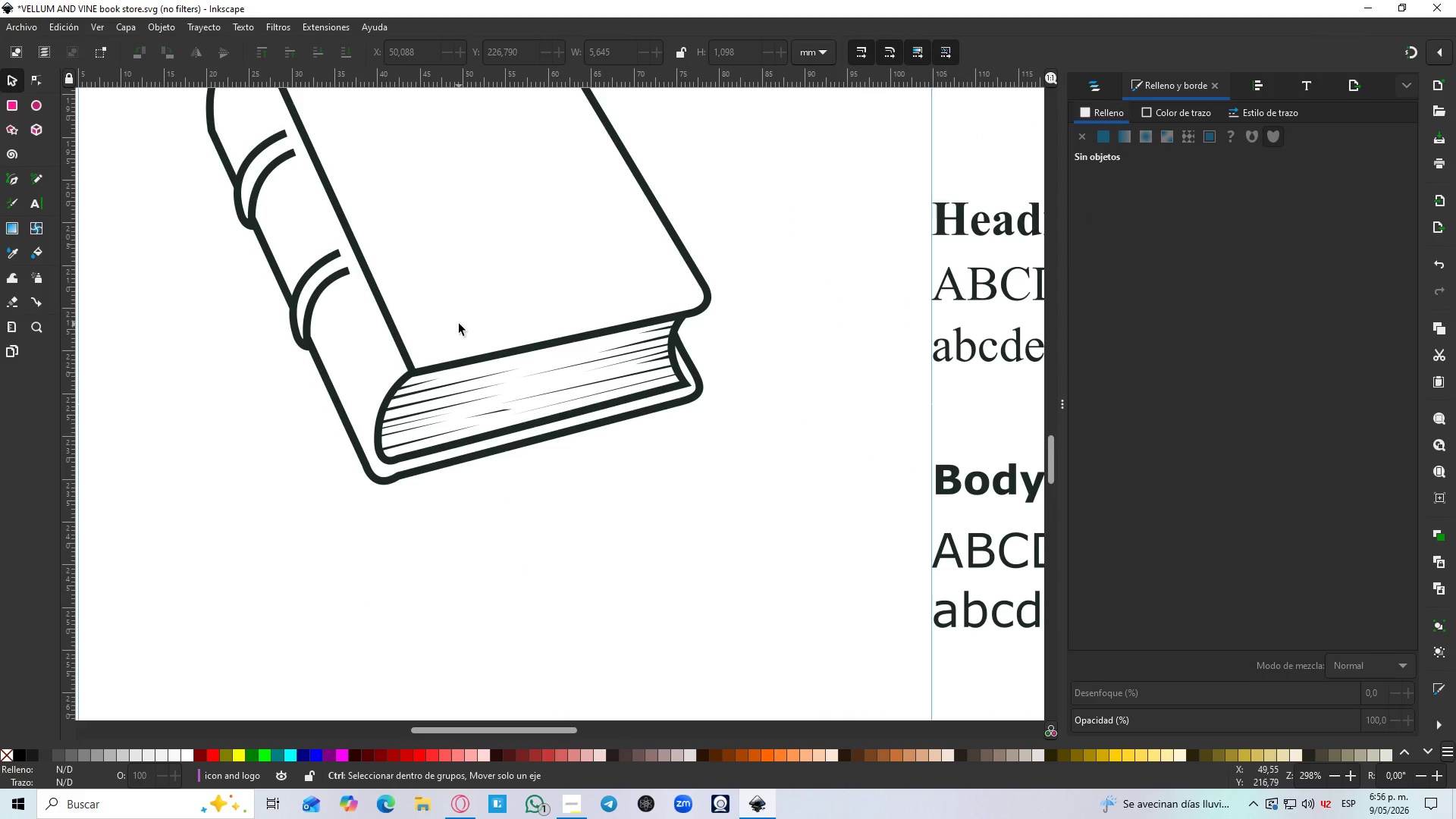 
hold_key(key=ControlLeft, duration=1.52)
 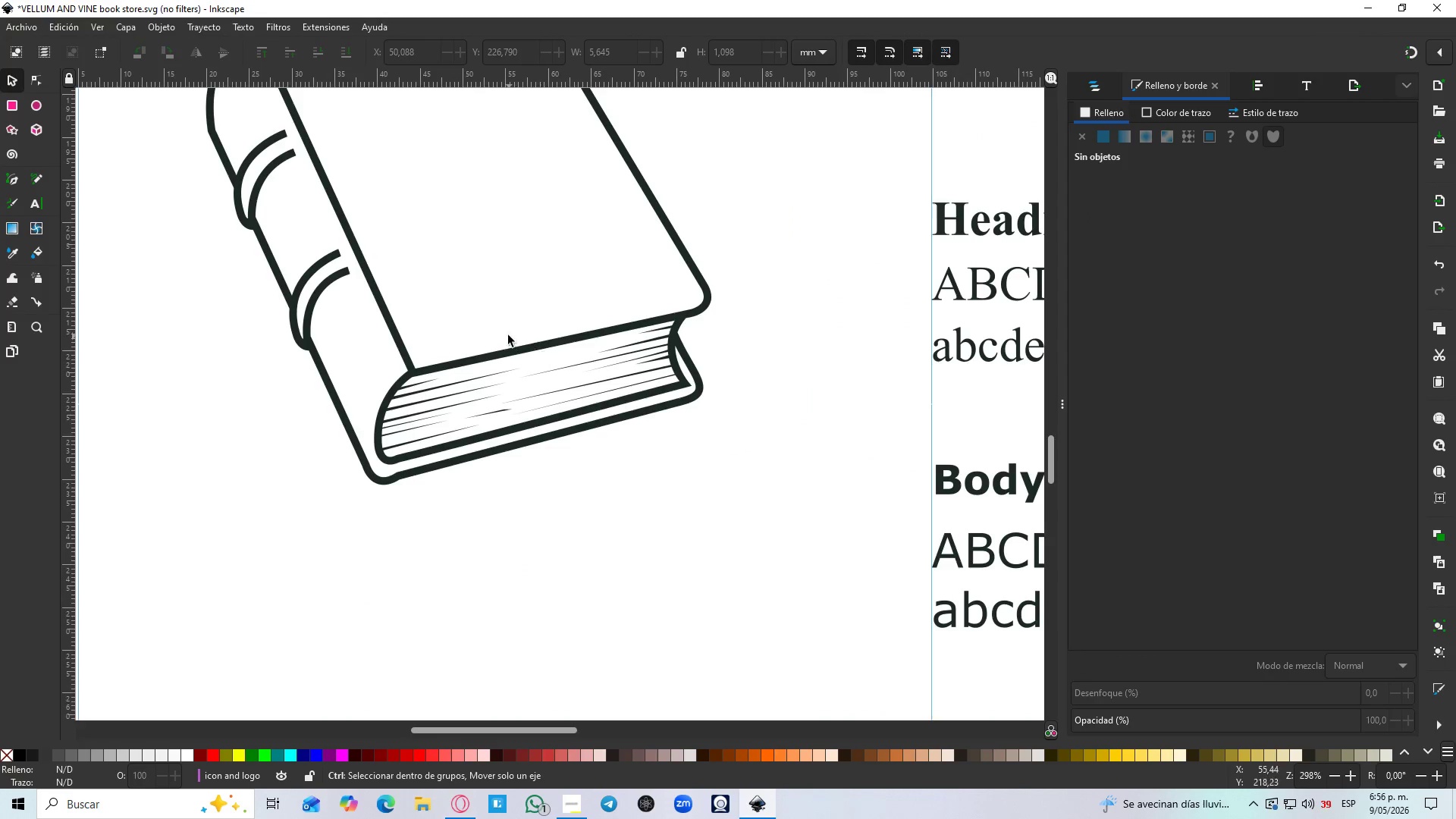 
hold_key(key=ControlLeft, duration=1.52)
 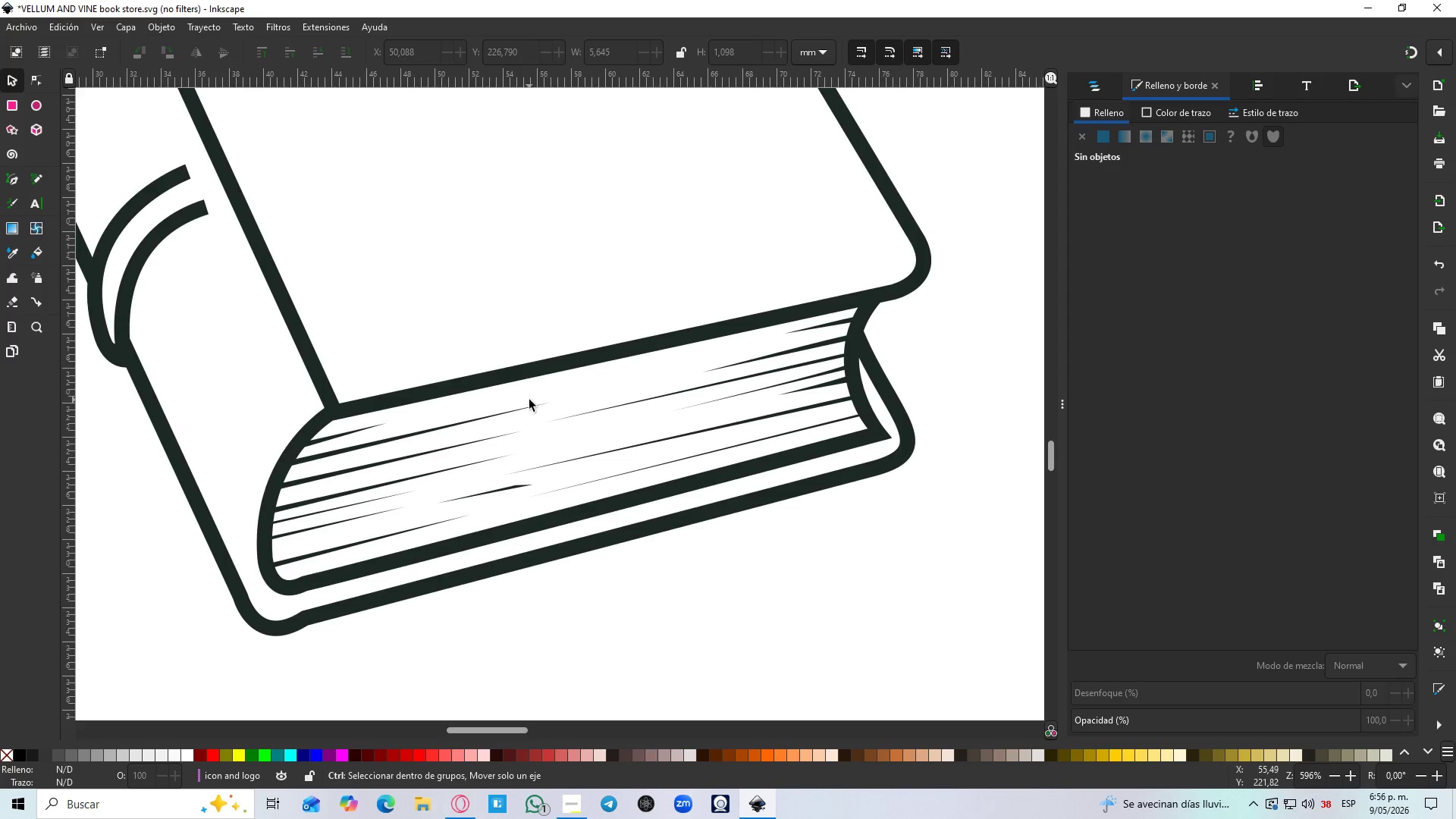 
hold_key(key=ControlLeft, duration=1.5)
 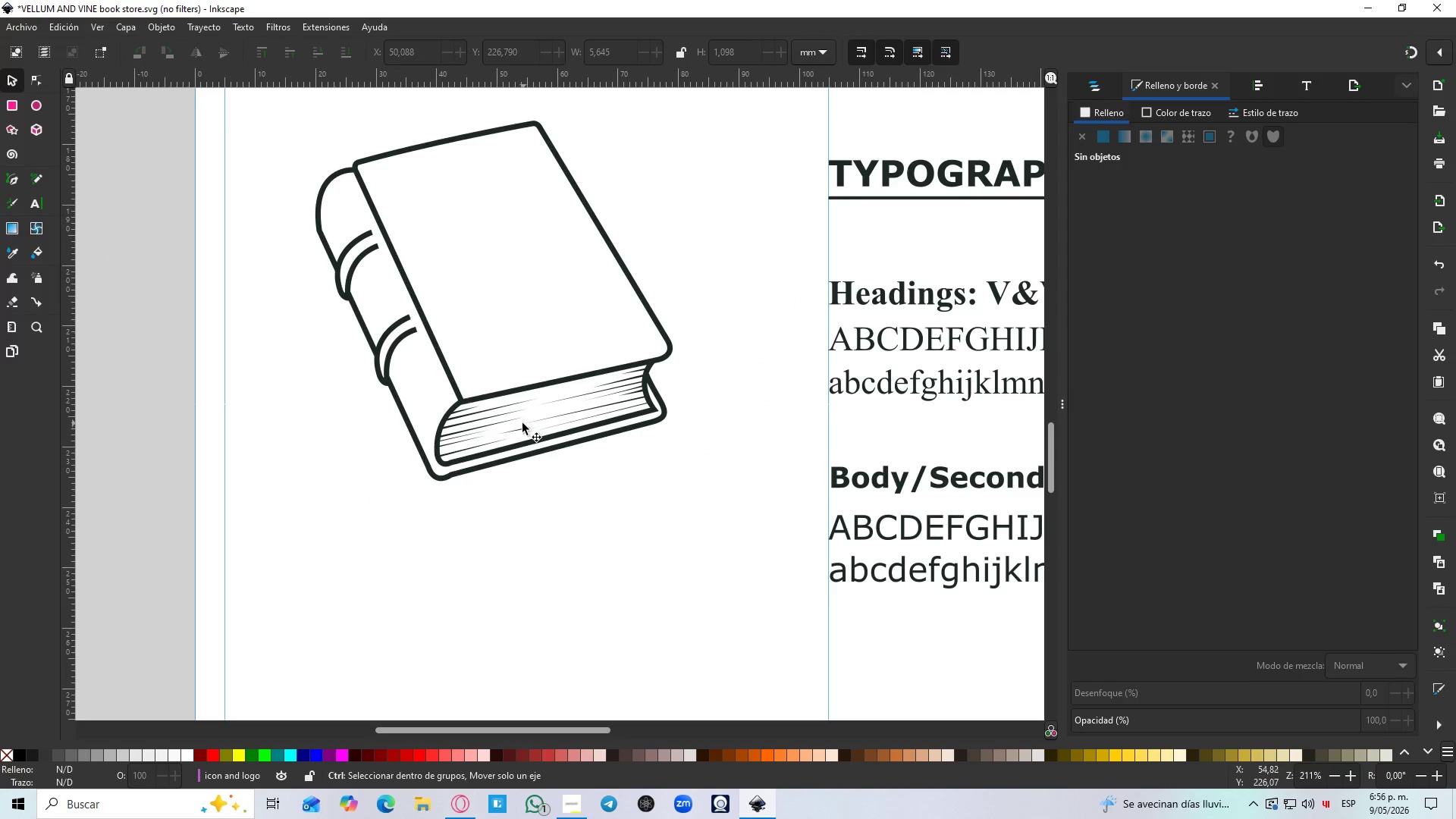 
scroll: coordinate [491, 334], scroll_direction: up, amount: 2.0
 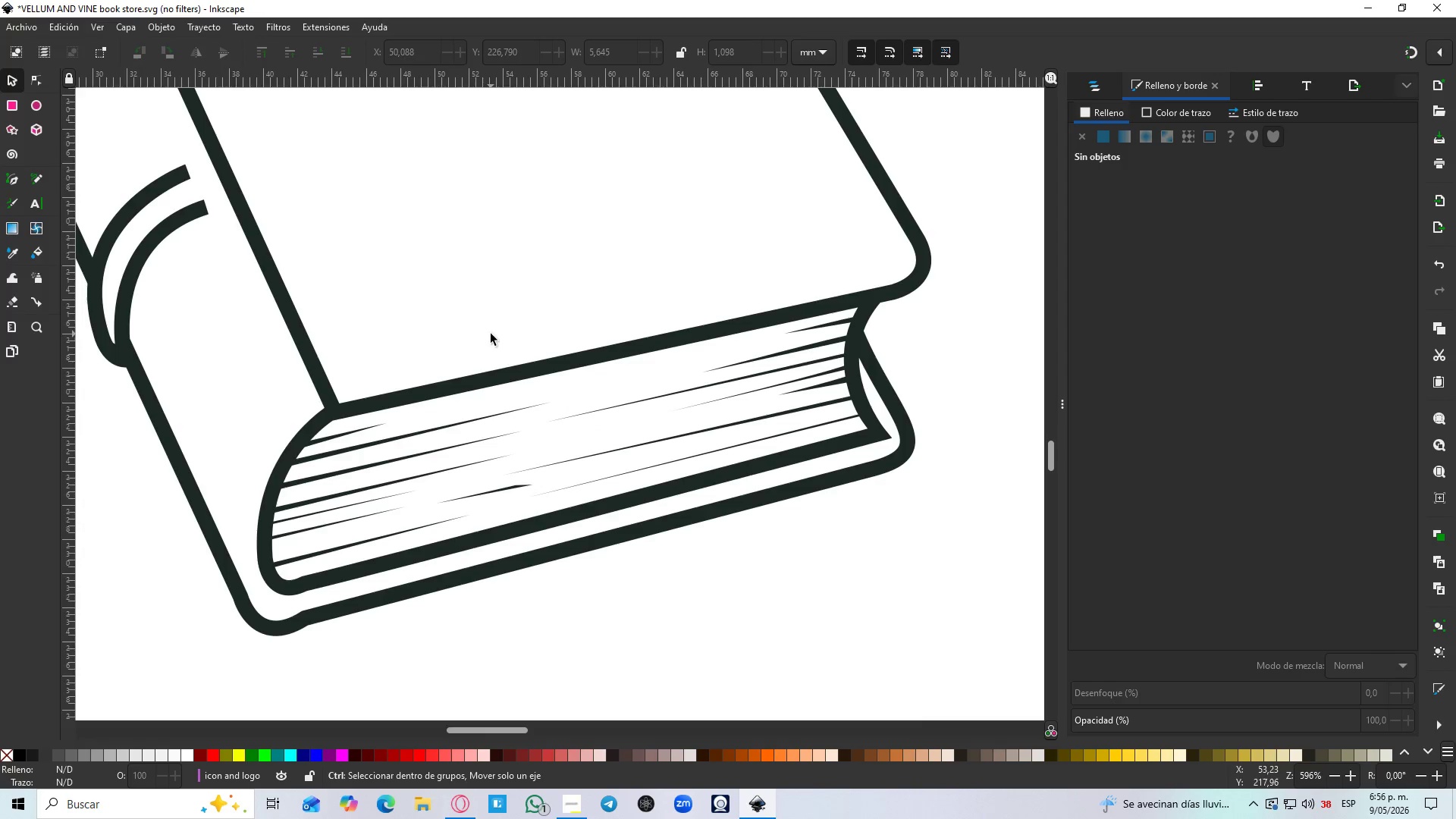 
scroll: coordinate [531, 396], scroll_direction: down, amount: 3.0
 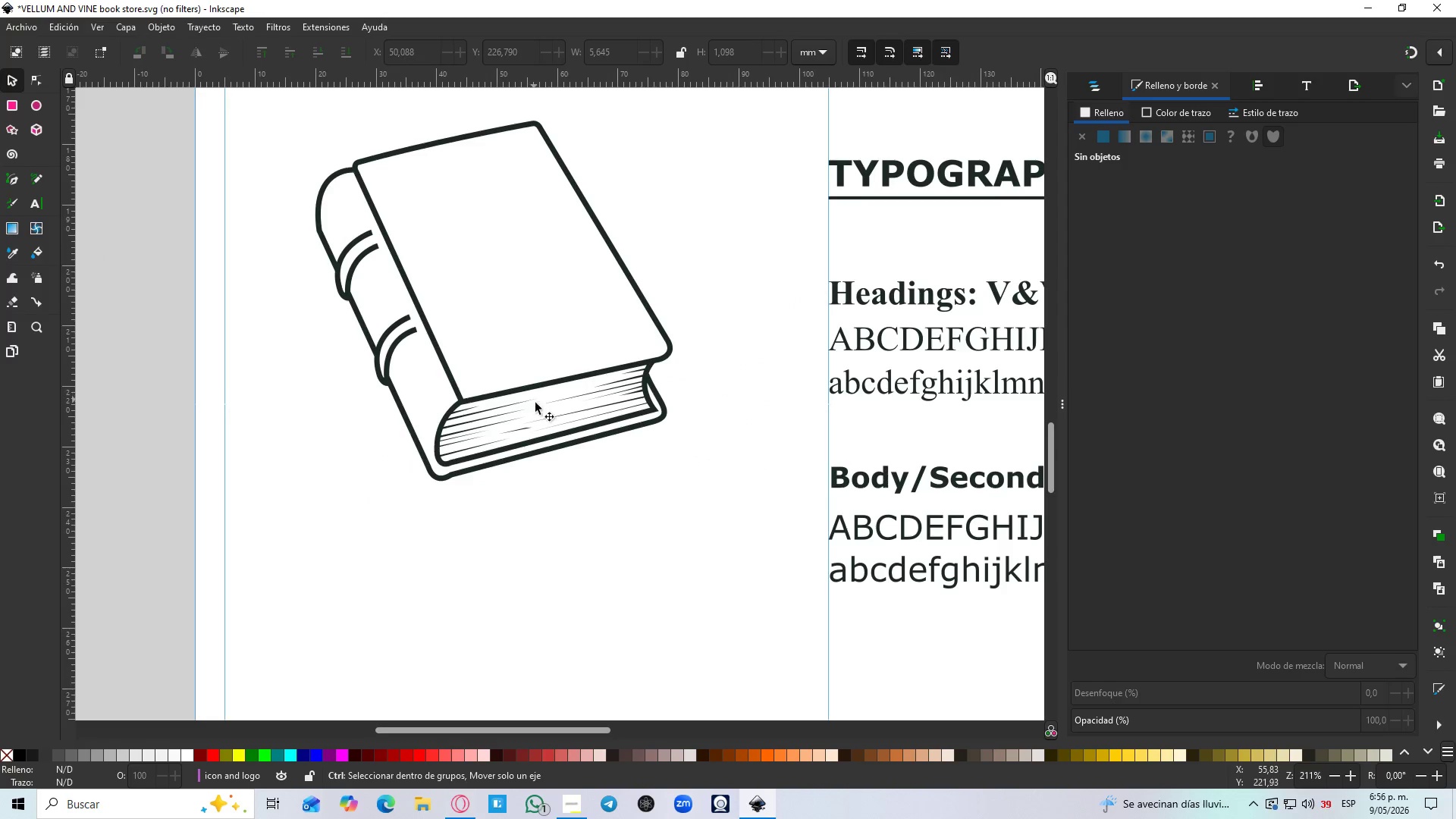 
hold_key(key=ControlLeft, duration=0.92)
scroll: coordinate [522, 423], scroll_direction: up, amount: 2.0
 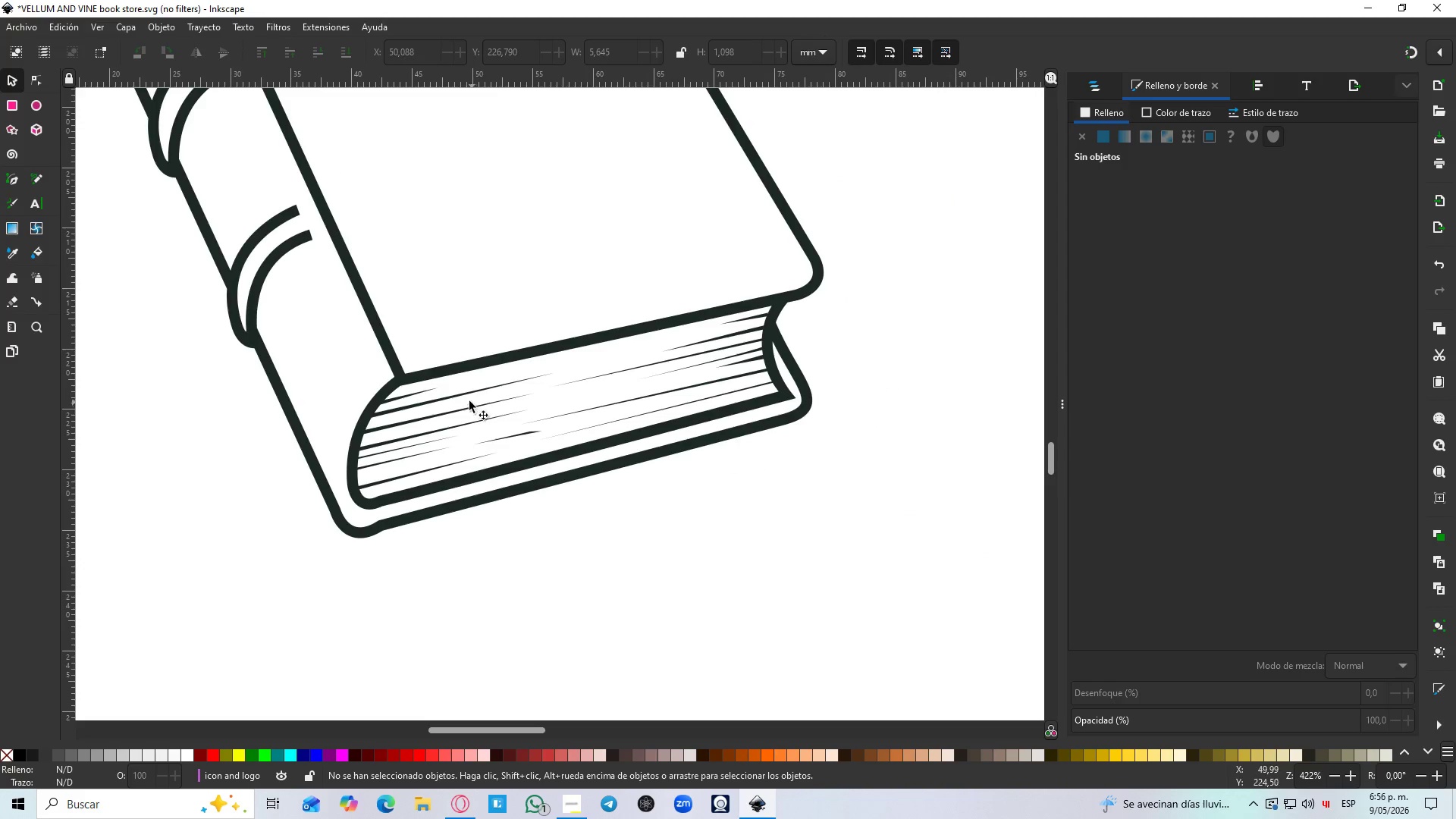 
left_click([461, 394])
 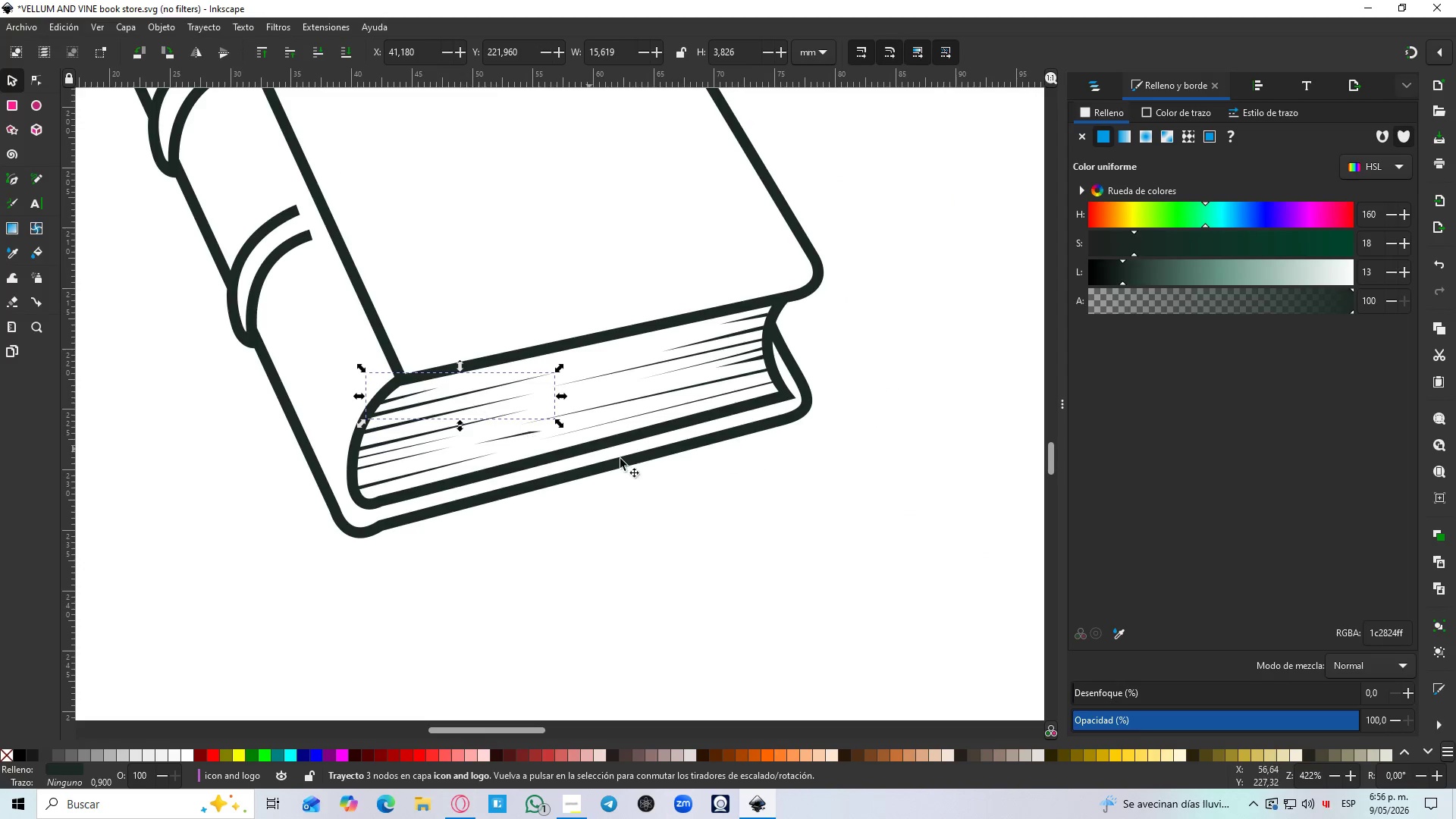 
left_click([754, 515])
 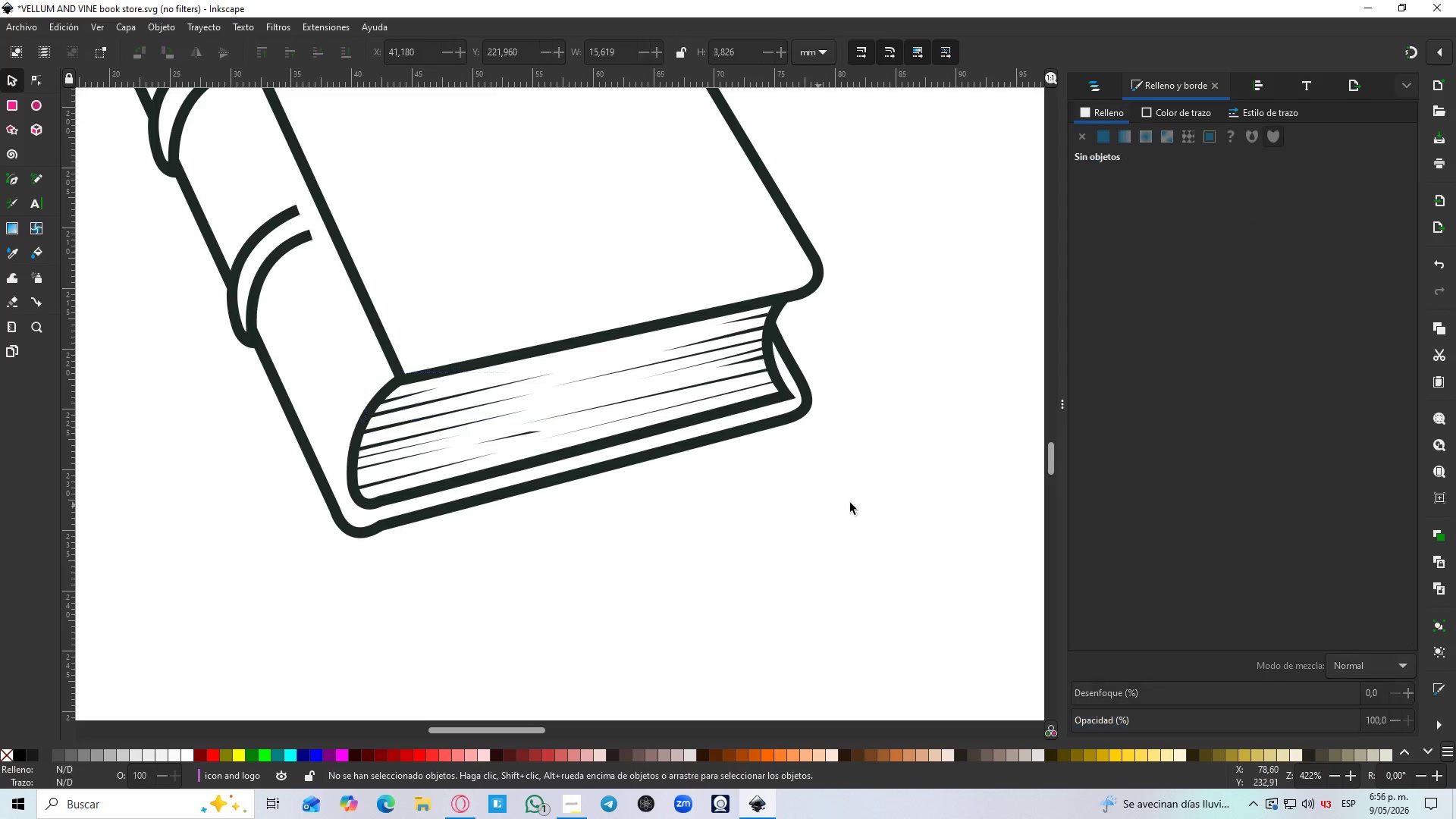 
left_click_drag(start_coordinate=[853, 504], to_coordinate=[269, 251])
 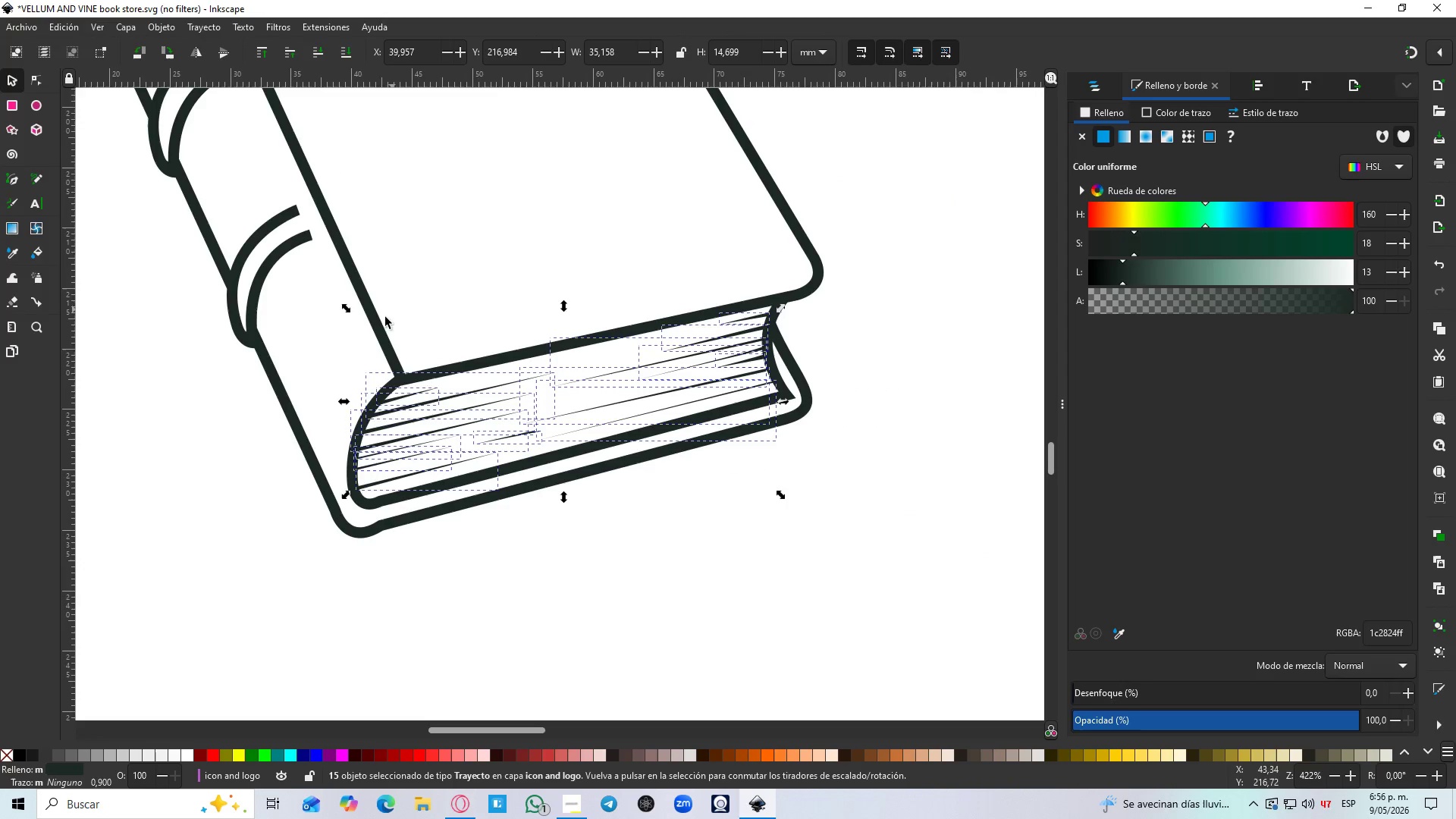 
hold_key(key=ShiftLeft, duration=0.58)
left_click([366, 306])
 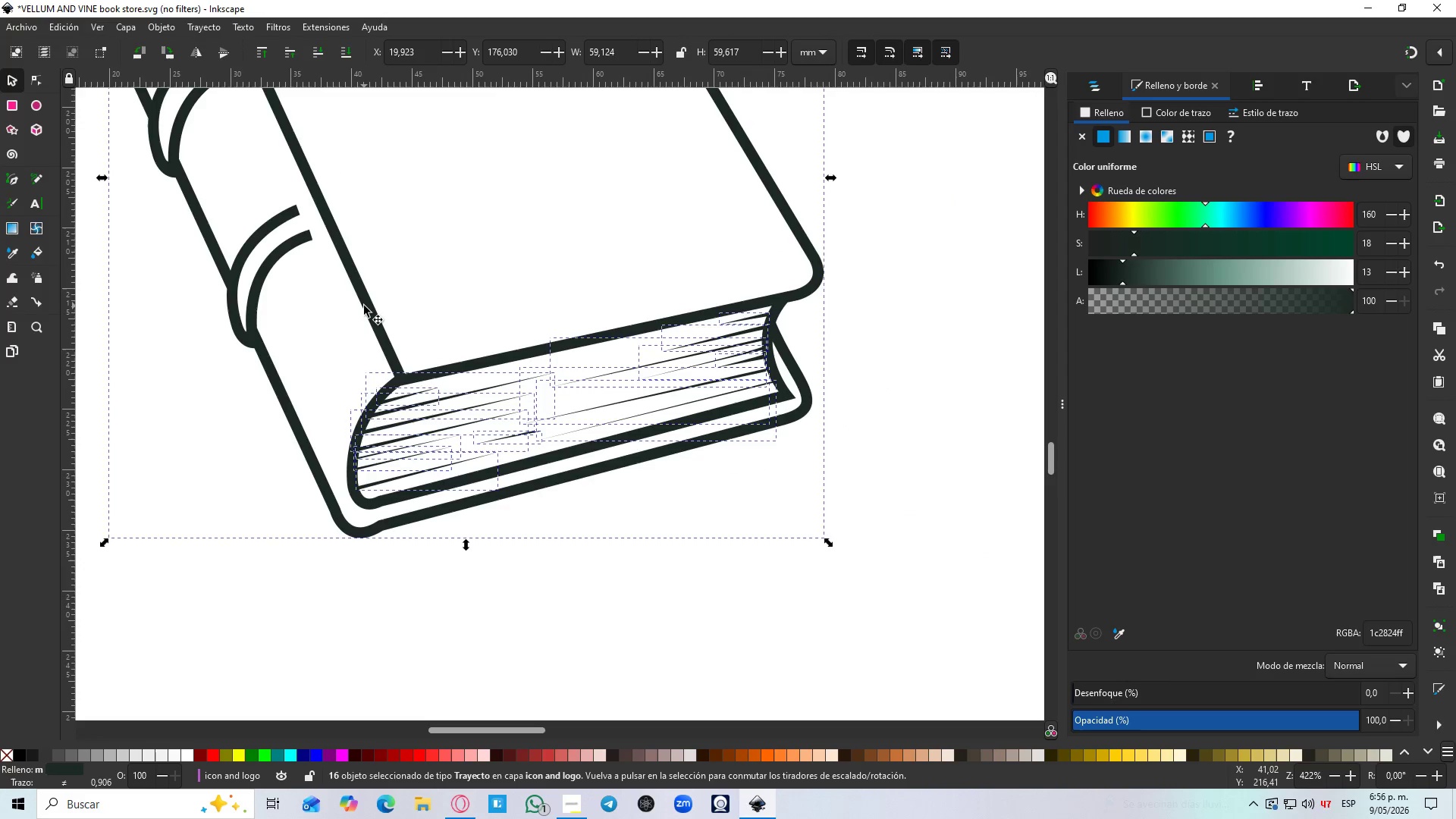 
key(Control+NumpadAdd)
 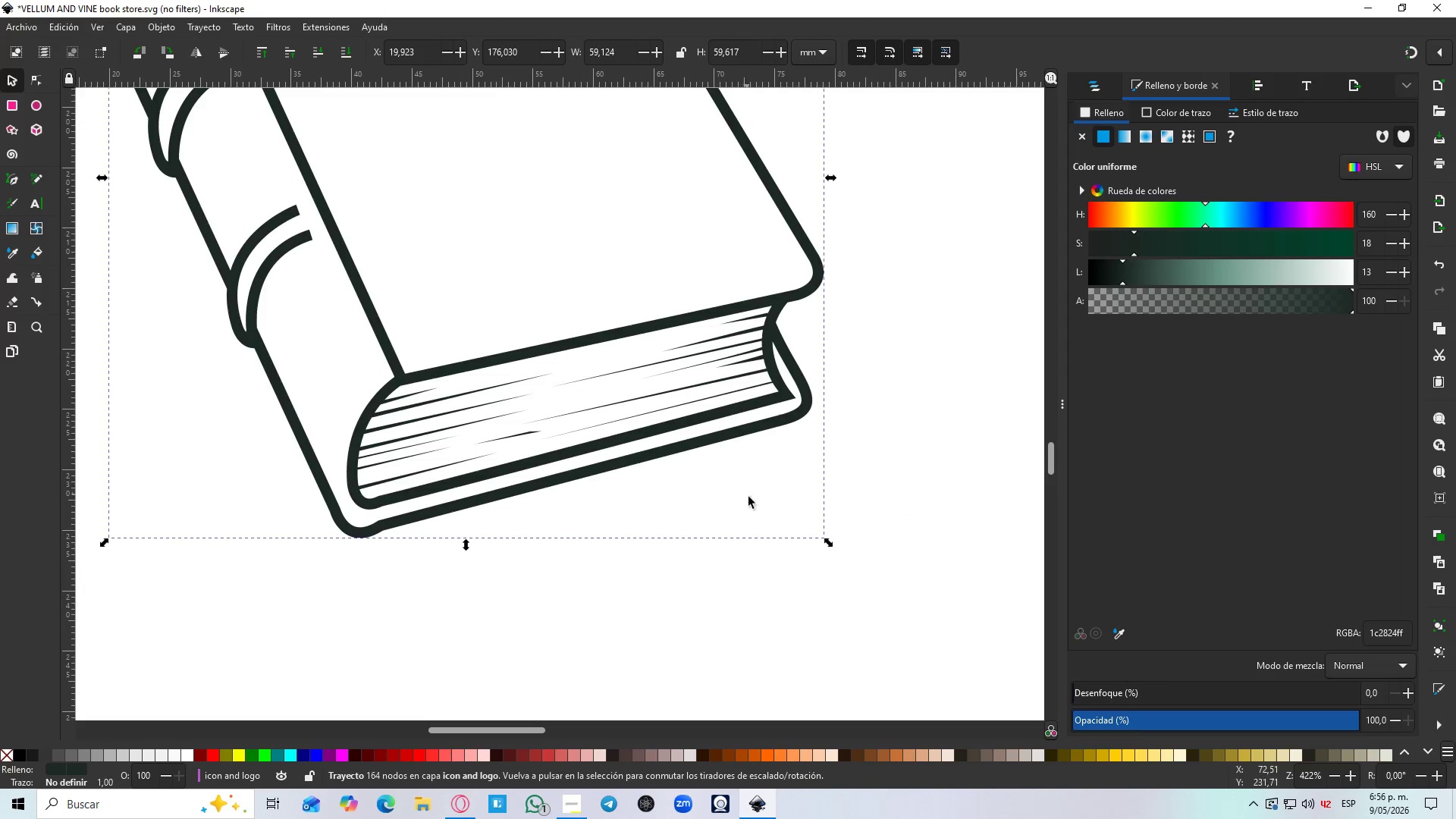 
left_click([661, 639])
 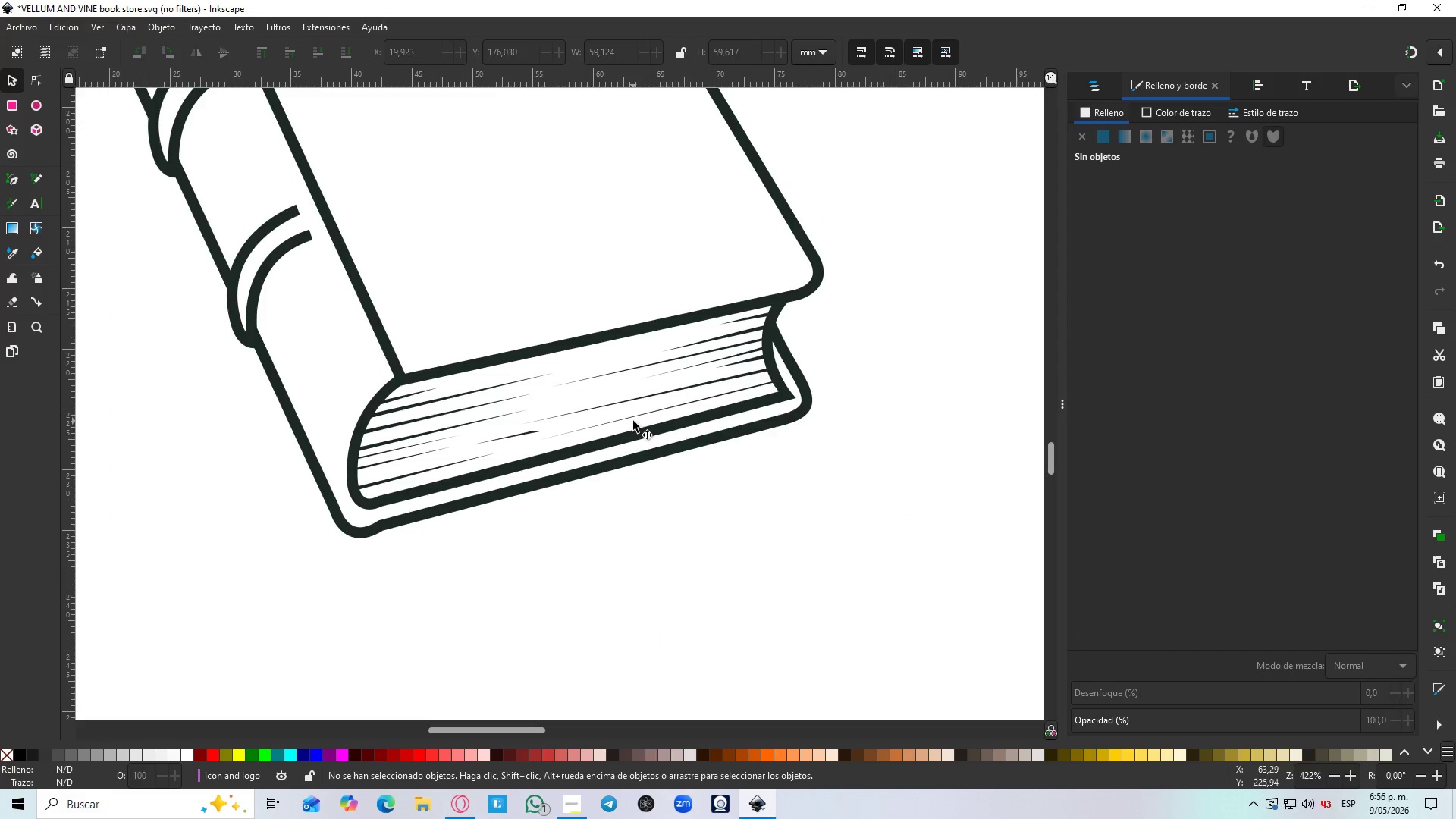 
hold_key(key=ControlLeft, duration=0.55)
scroll: coordinate [478, 475], scroll_direction: up, amount: 1.0
 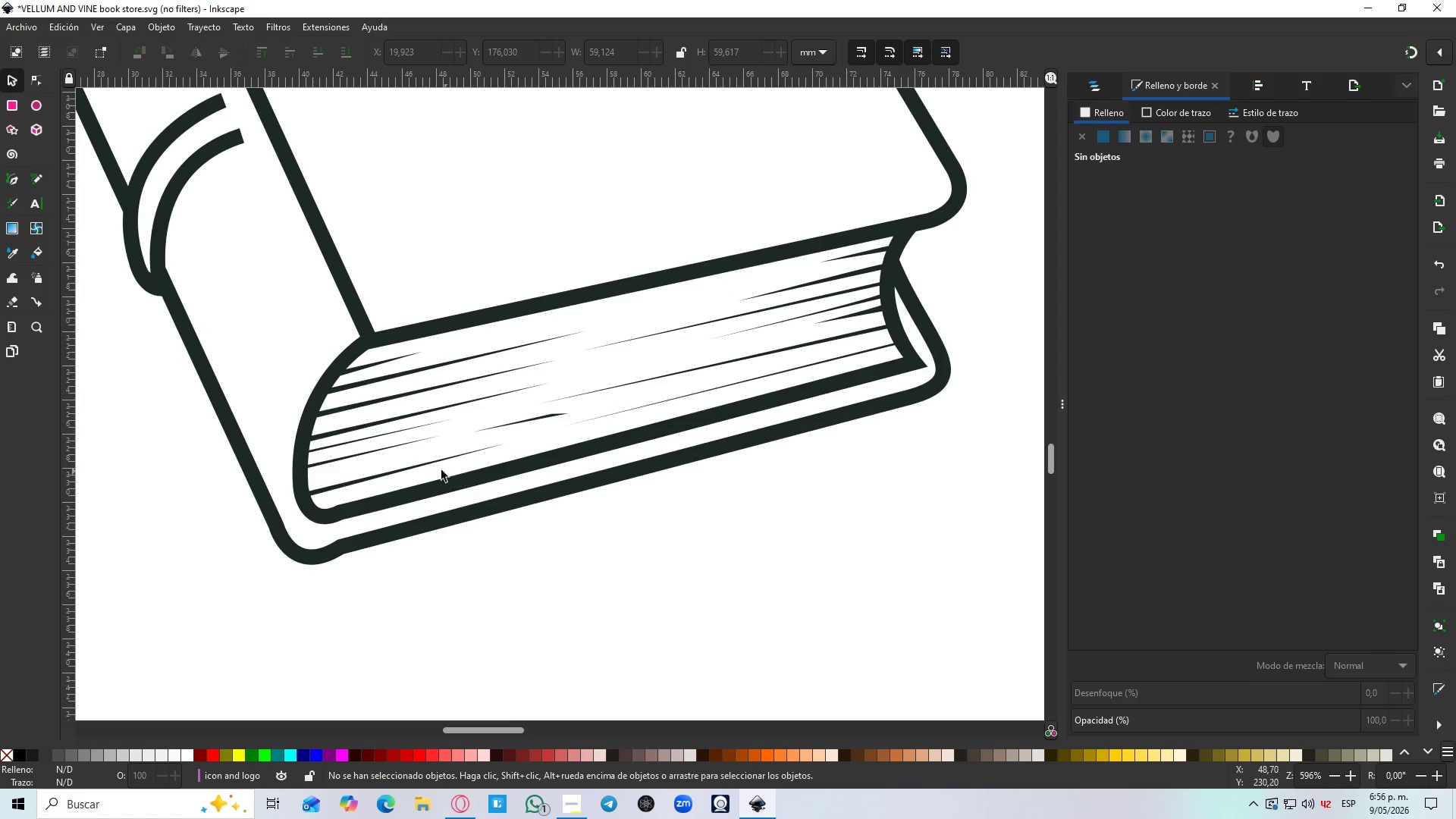 
key(B)
 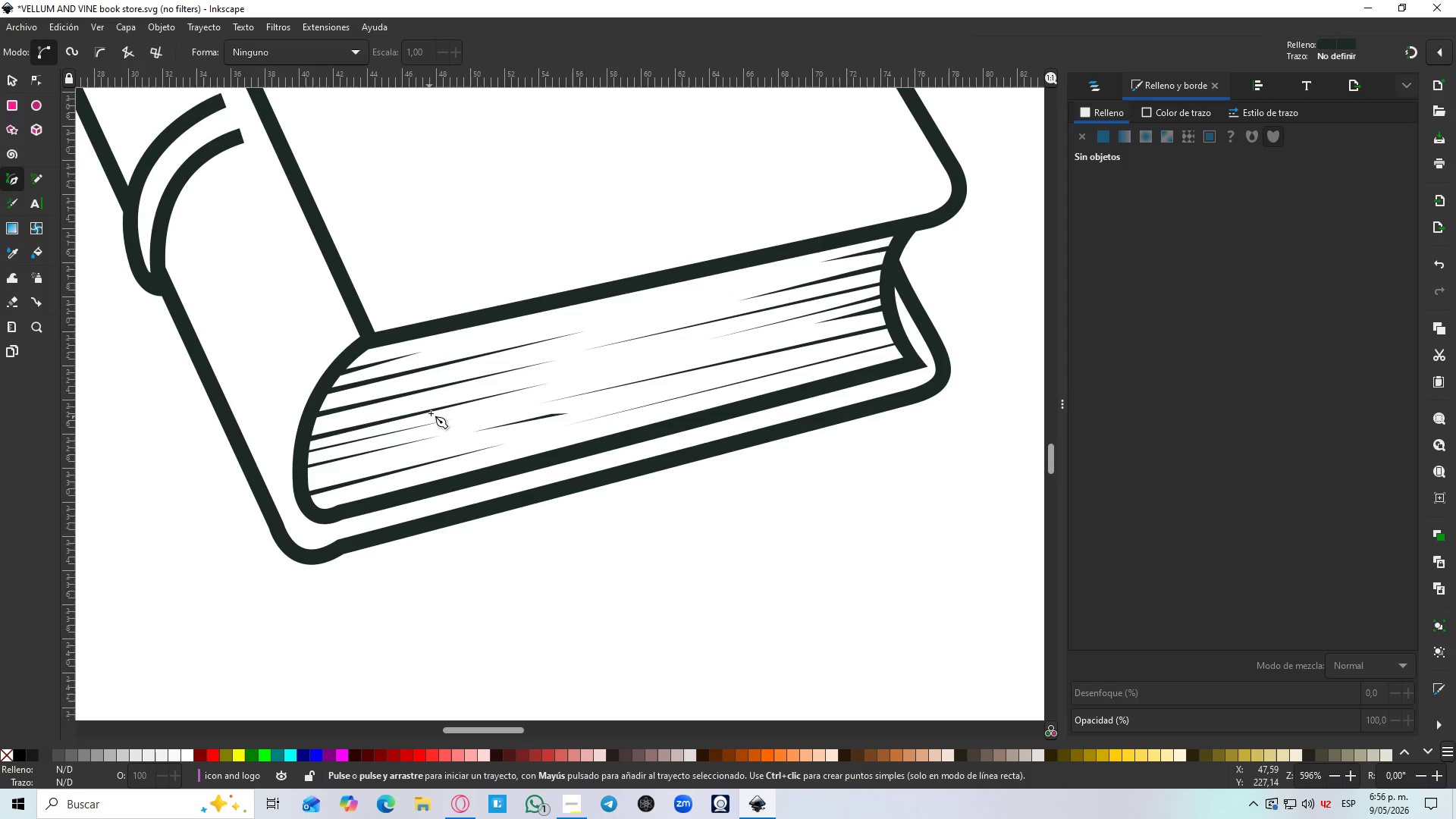 
hold_key(key=ControlLeft, duration=0.42)
scroll: coordinate [436, 410], scroll_direction: up, amount: 2.0
 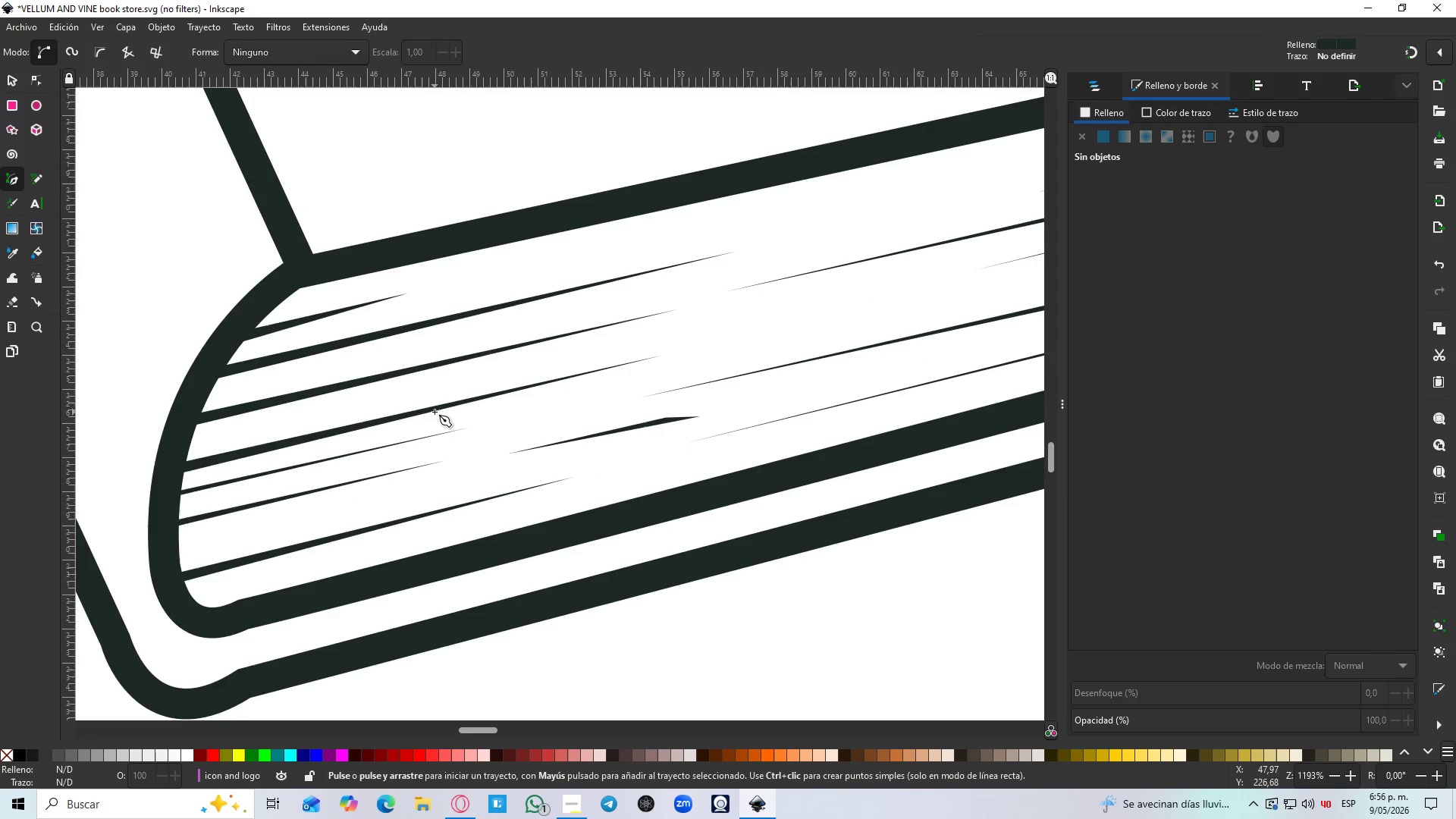 
left_click([434, 412])
 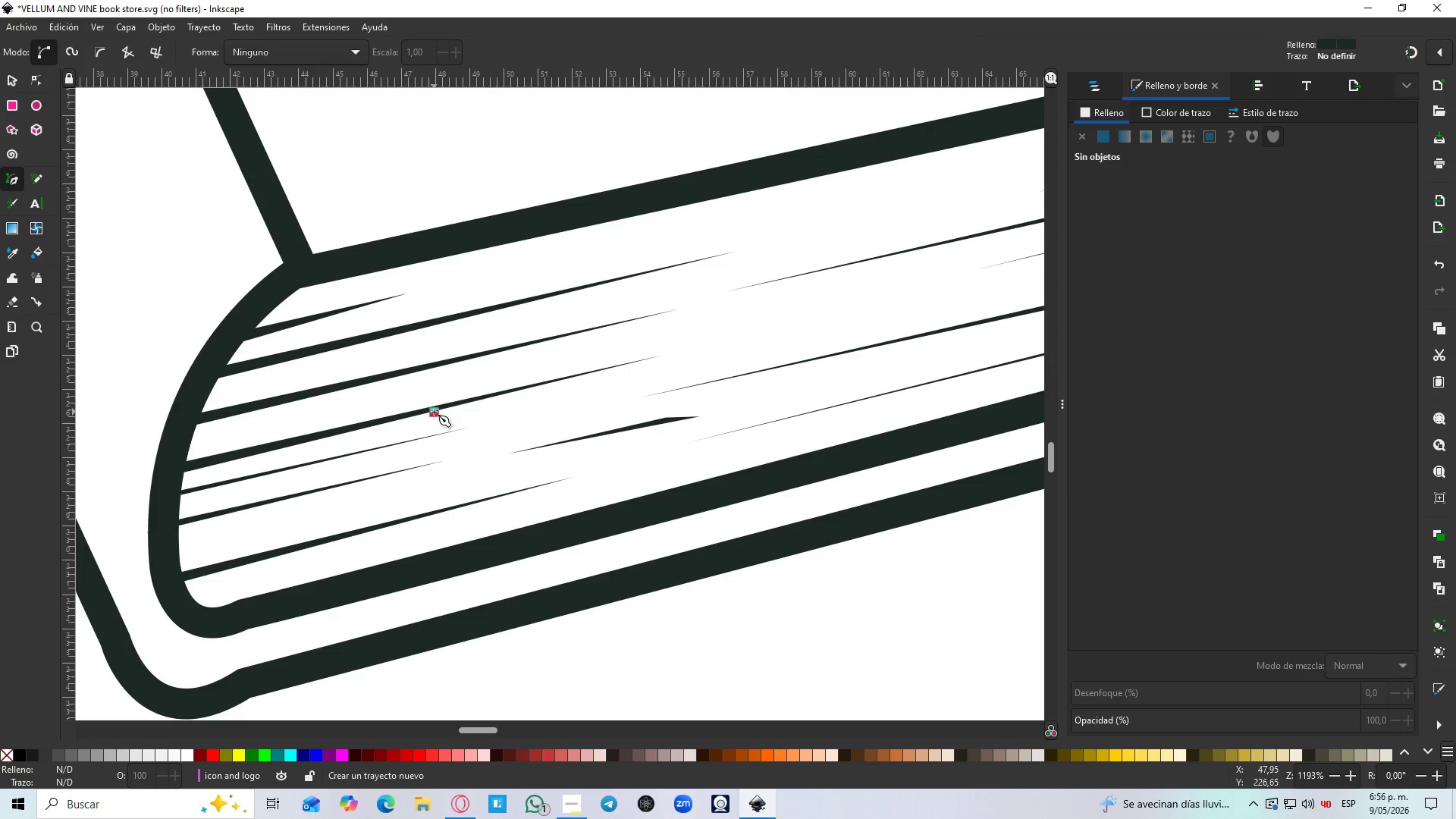 
hold_key(key=ControlLeft, duration=0.66)
scroll: coordinate [475, 476], scroll_direction: down, amount: 3.0
 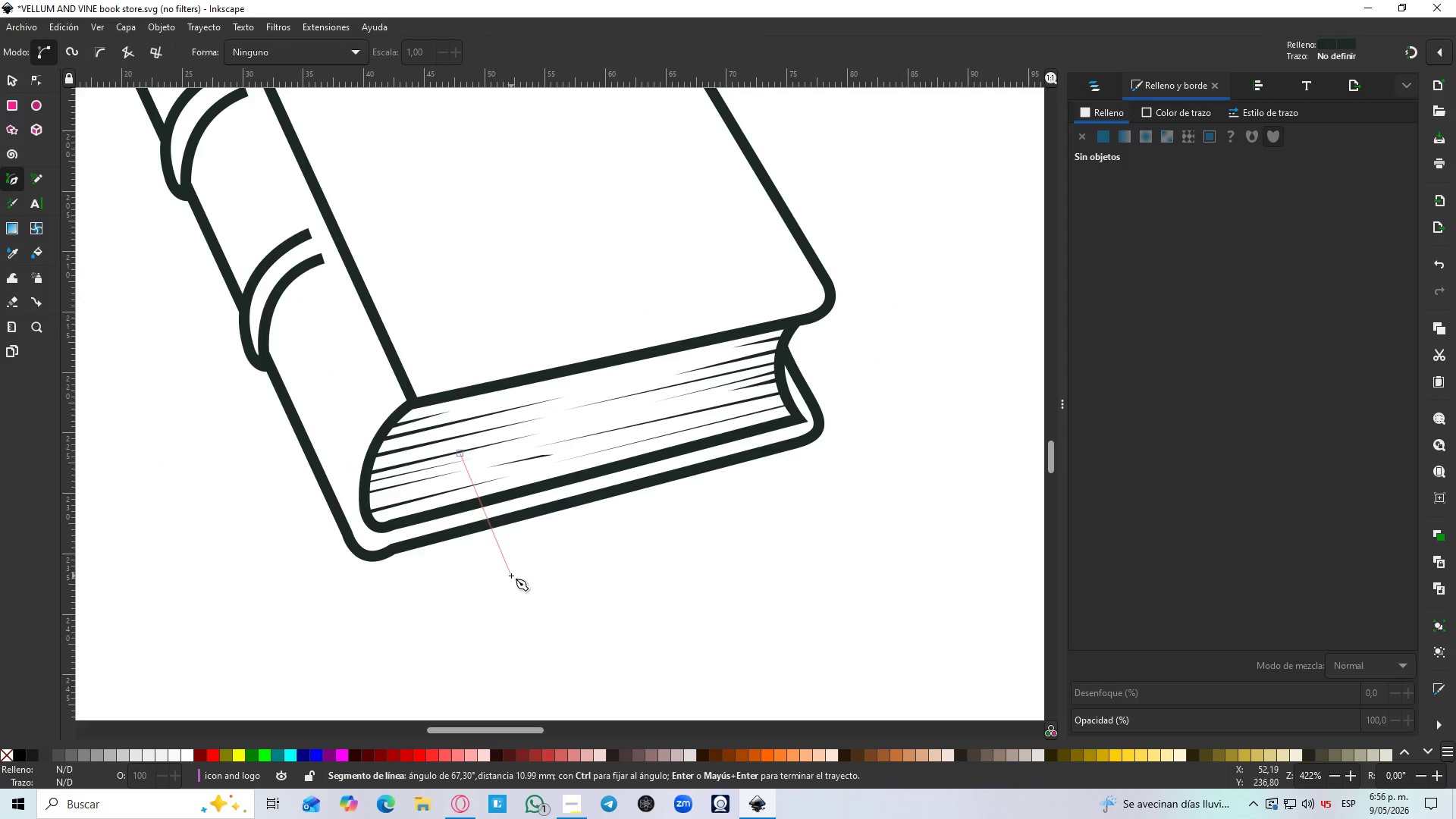 
left_click_drag(start_coordinate=[511, 576], to_coordinate=[526, 632])
 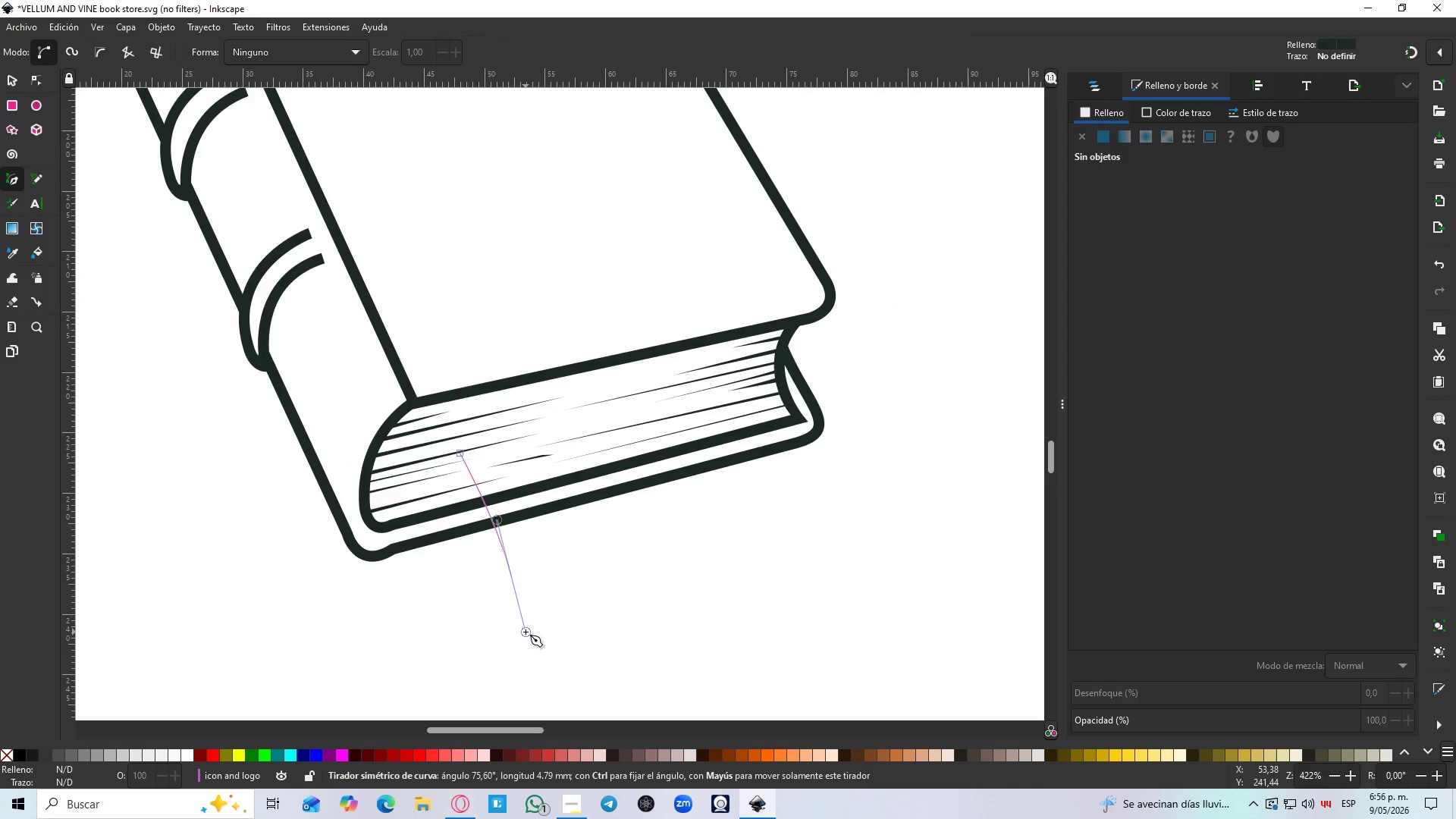 
key(Shift+L)
 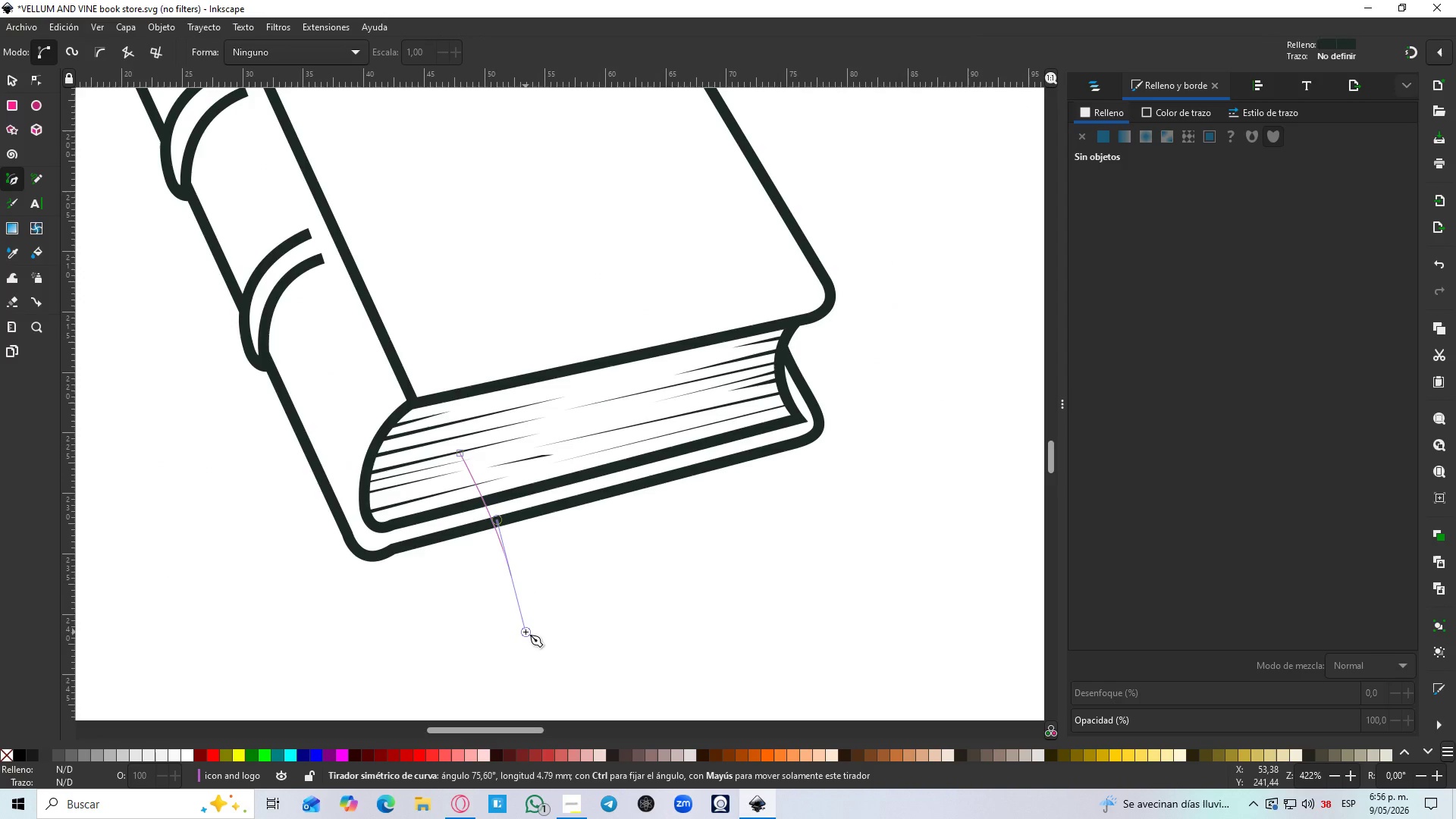 
hold_key(key=ControlLeft, duration=1.09)
 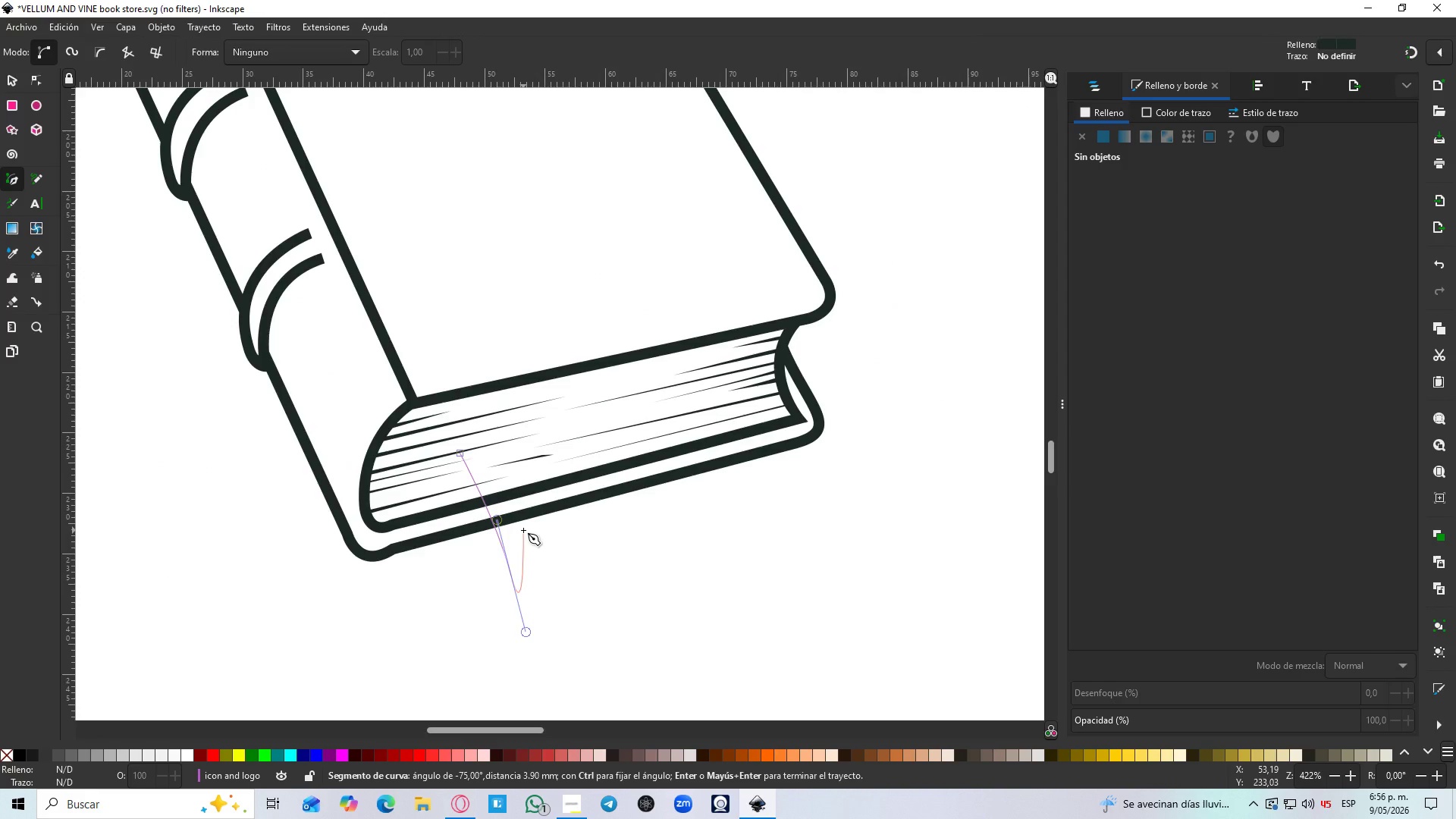 
key(Shift+L)
 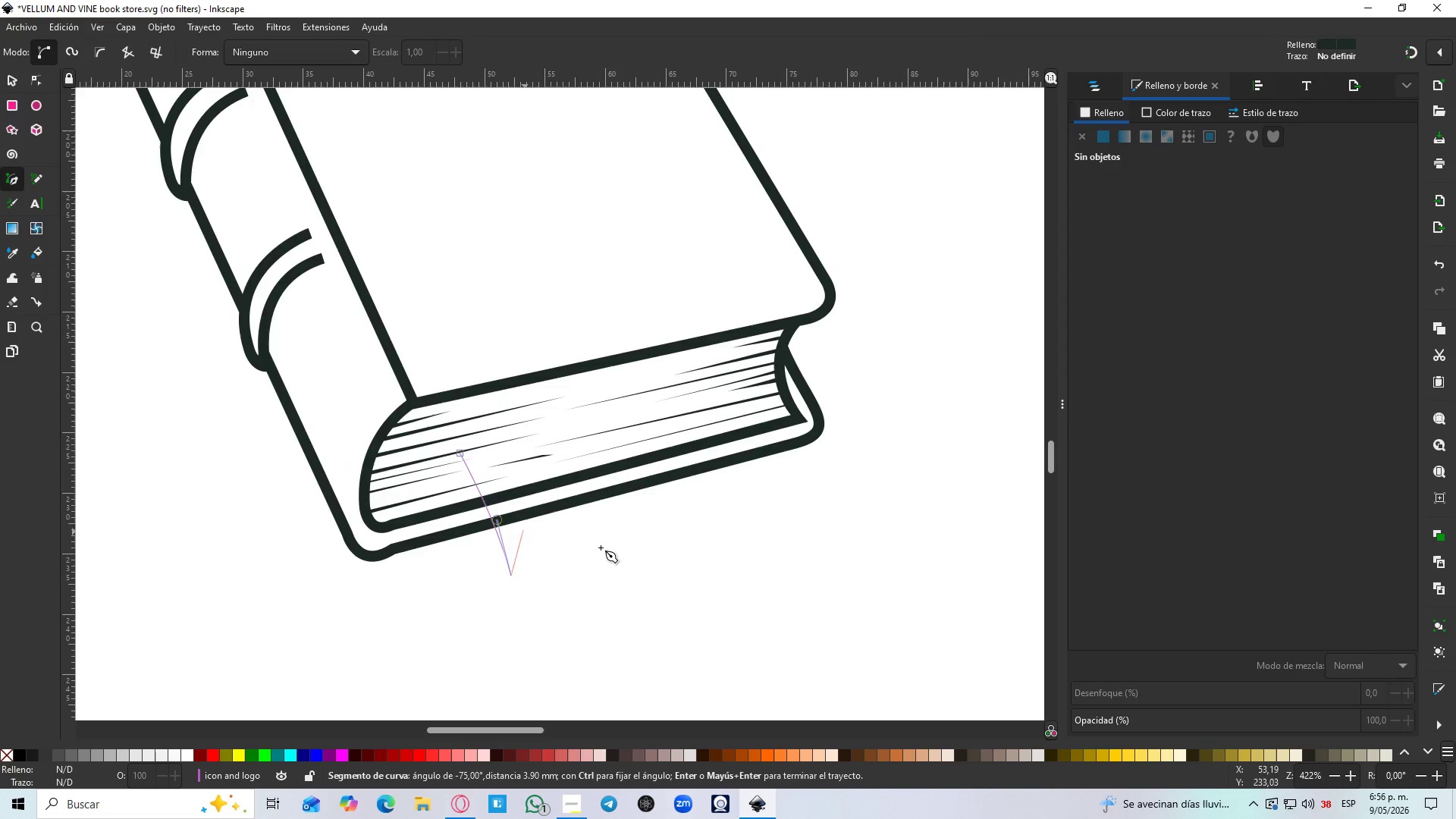 
hold_key(key=ControlLeft, duration=0.7)
scroll: coordinate [576, 542], scroll_direction: up, amount: 1.0
 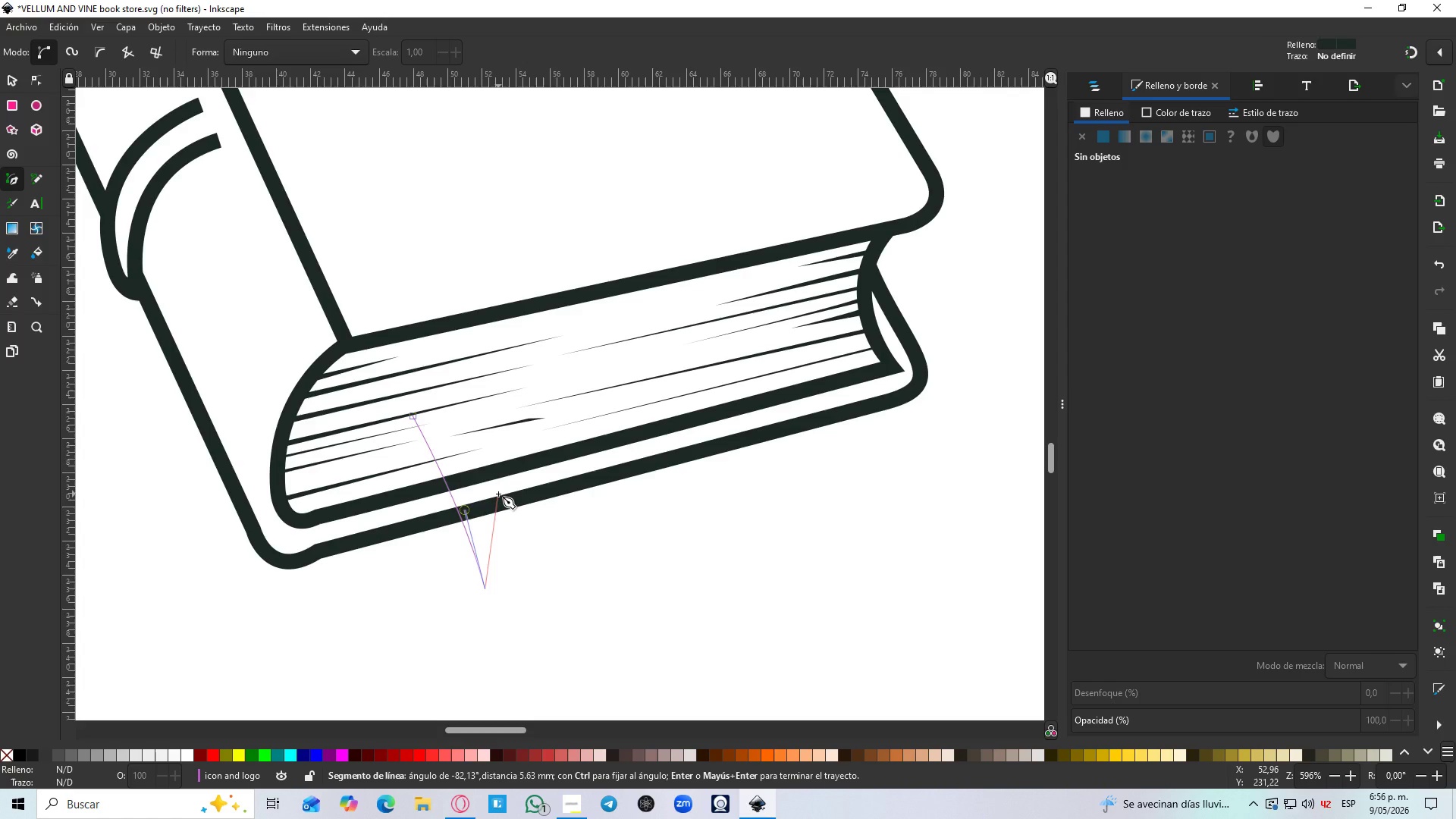 
left_click_drag(start_coordinate=[498, 494], to_coordinate=[494, 482])
 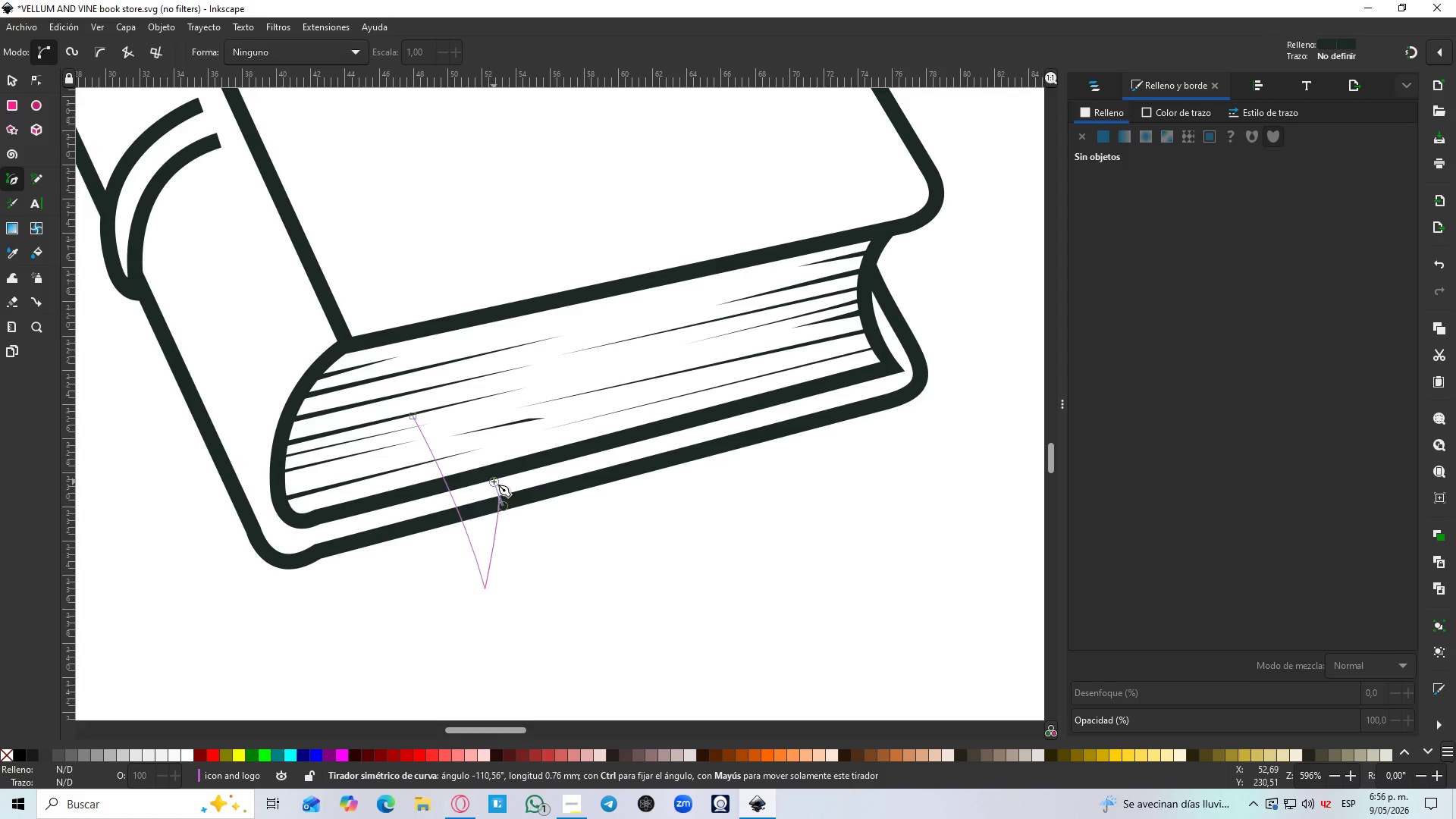 
key(Shift+L)
 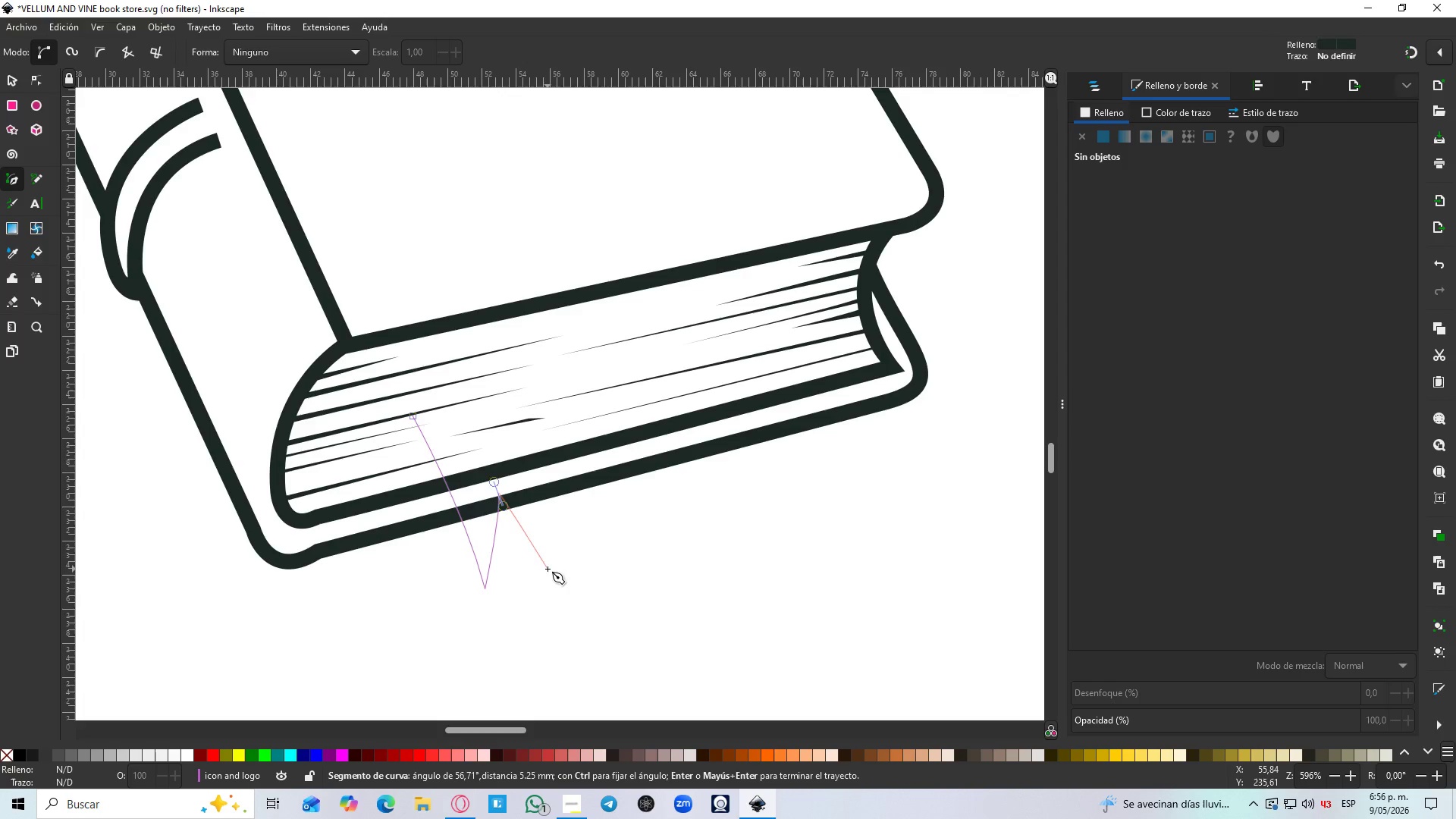 
left_click_drag(start_coordinate=[549, 567], to_coordinate=[425, 331])
 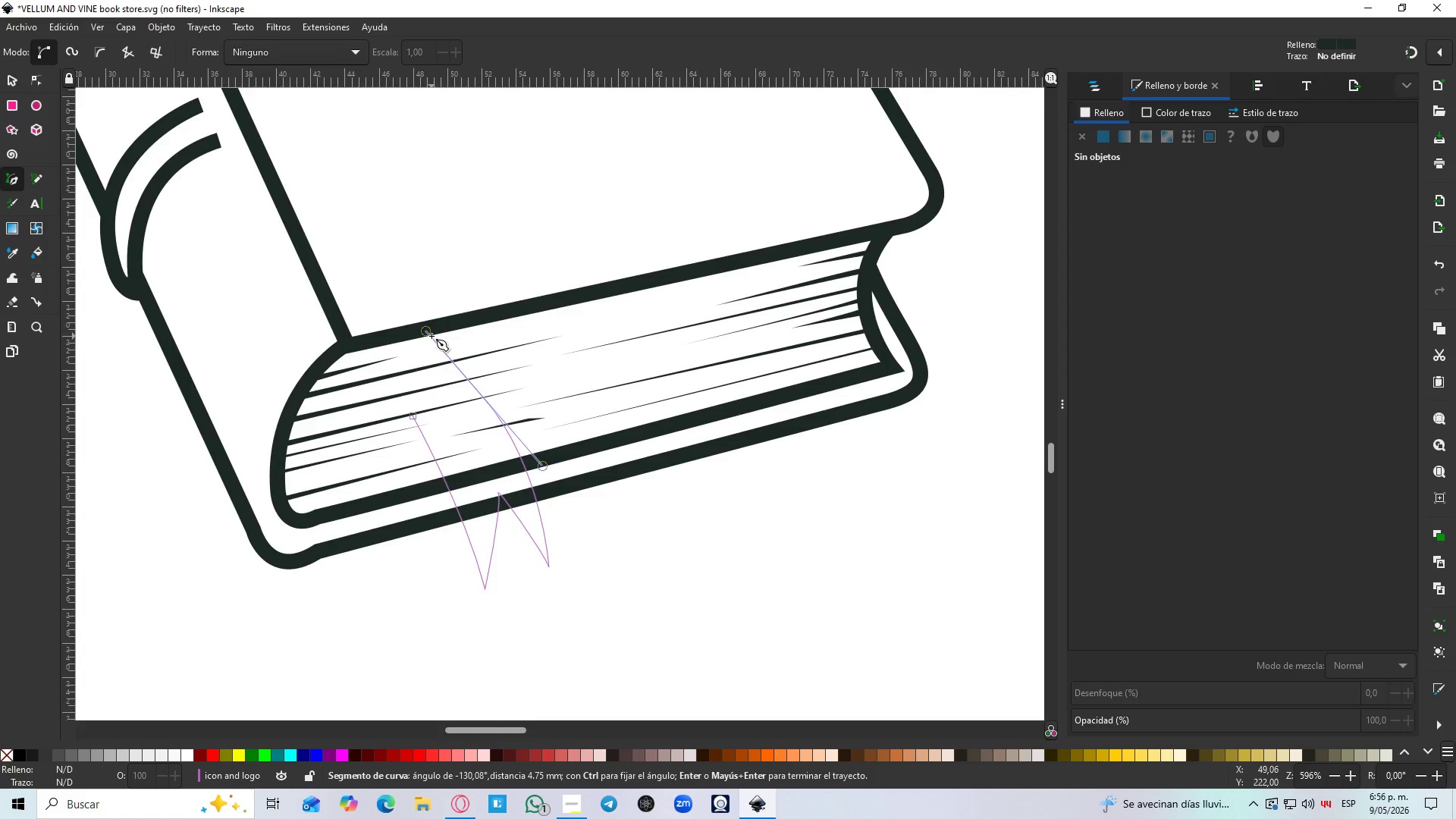 
key(Shift+L)
 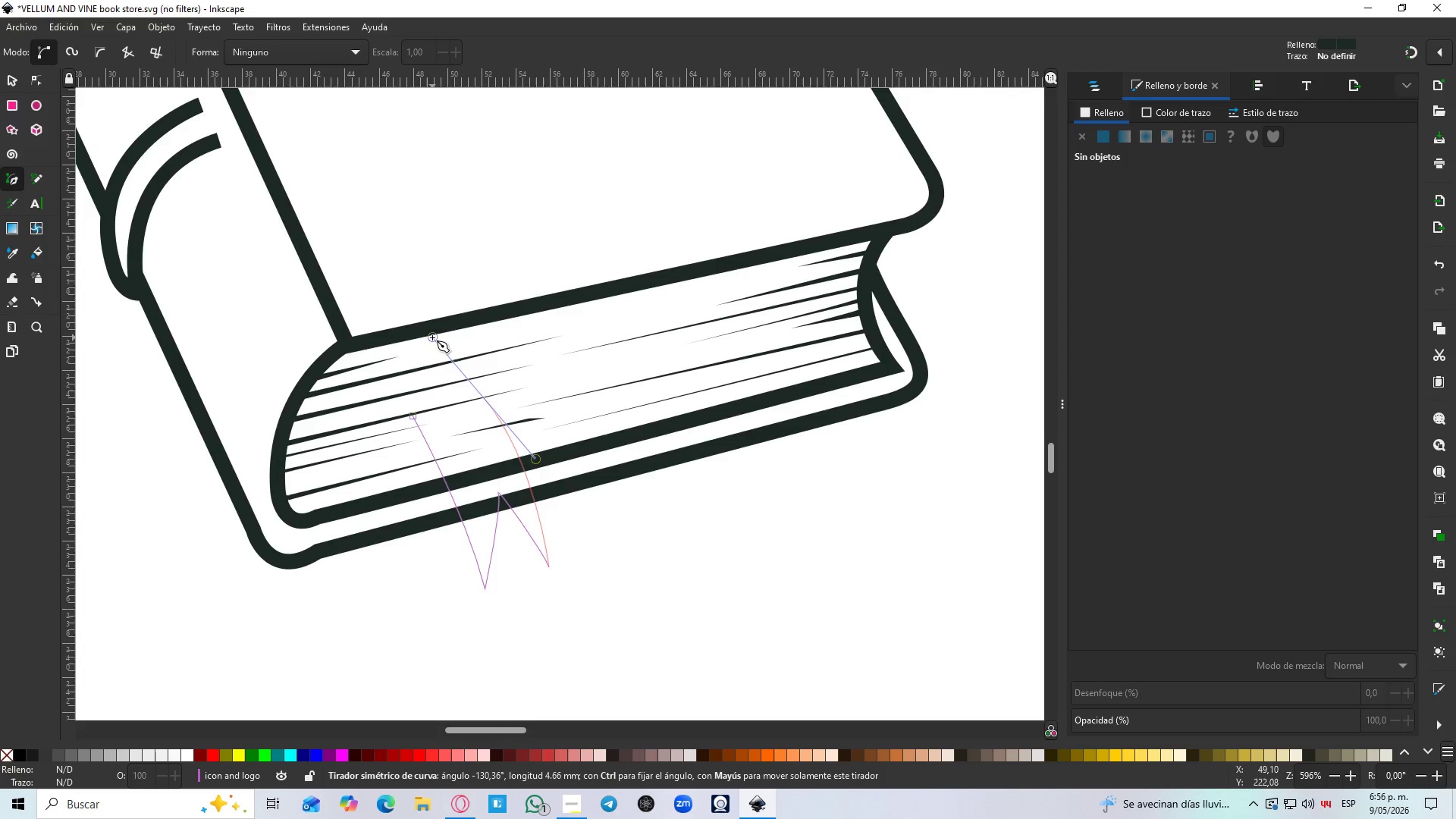 
key(Shift+L)
 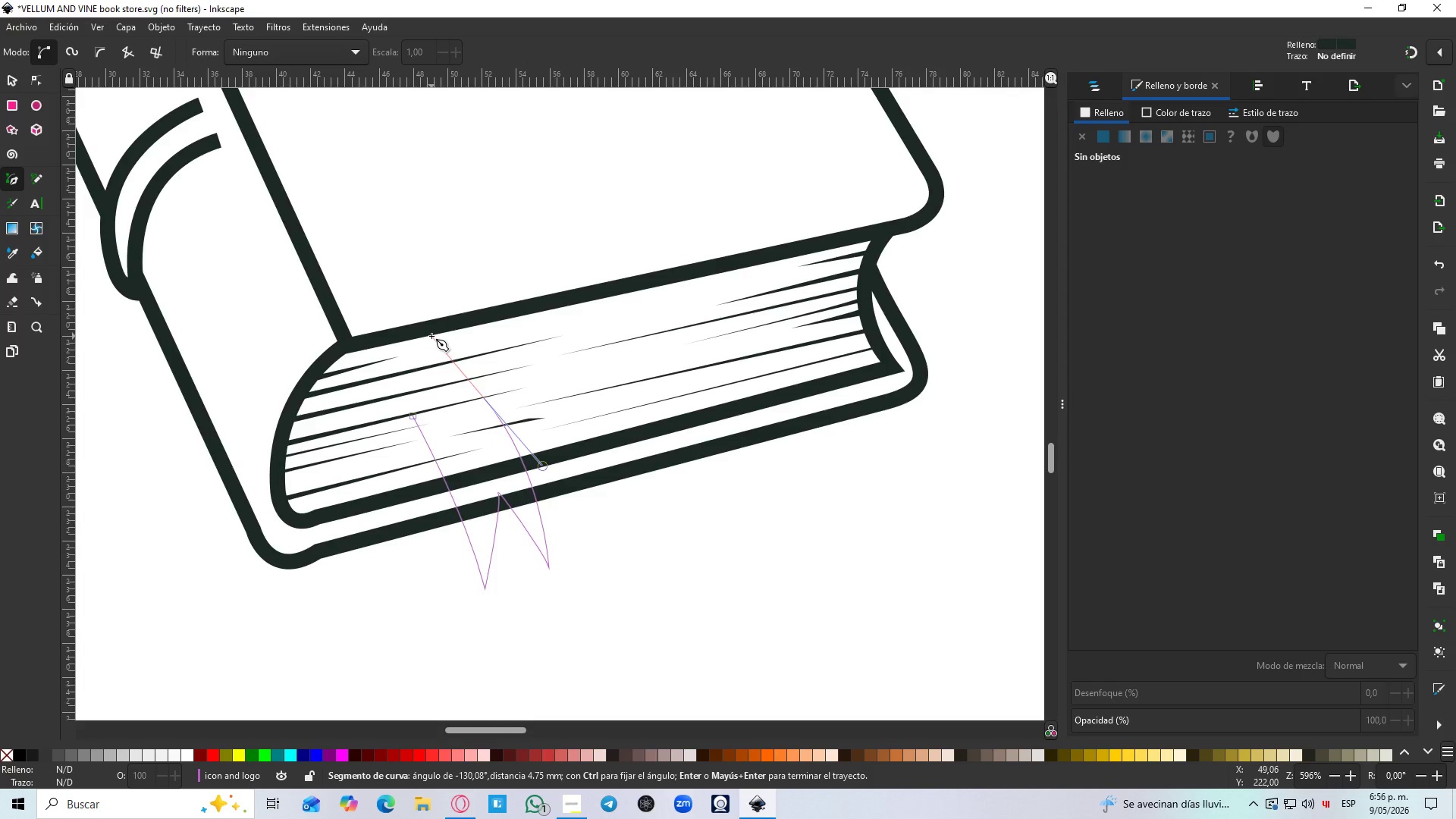 
hold_key(key=ControlLeft, duration=1.34)
scroll: coordinate [460, 375], scroll_direction: up, amount: 3.0
 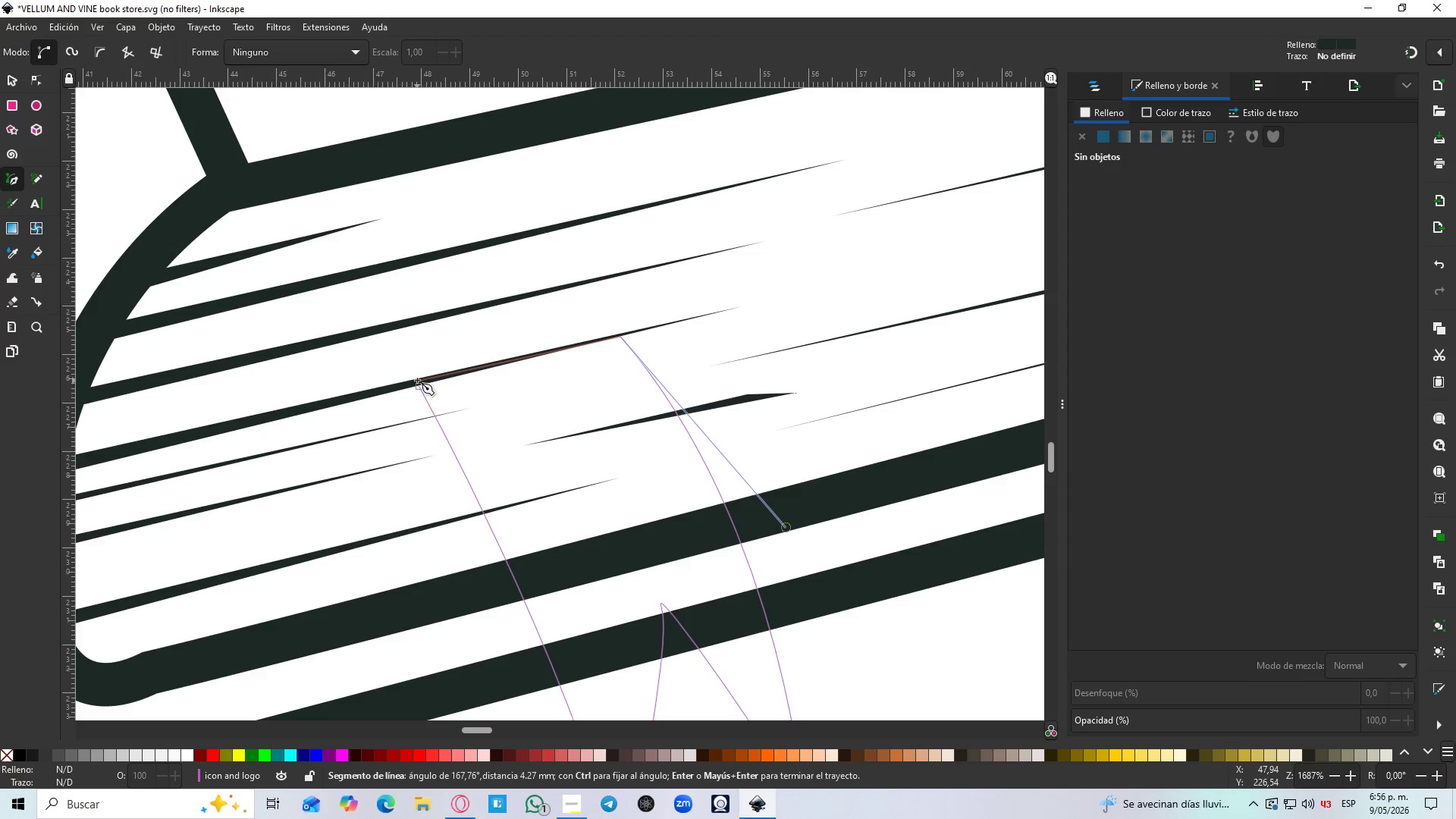 
left_click([413, 378])
 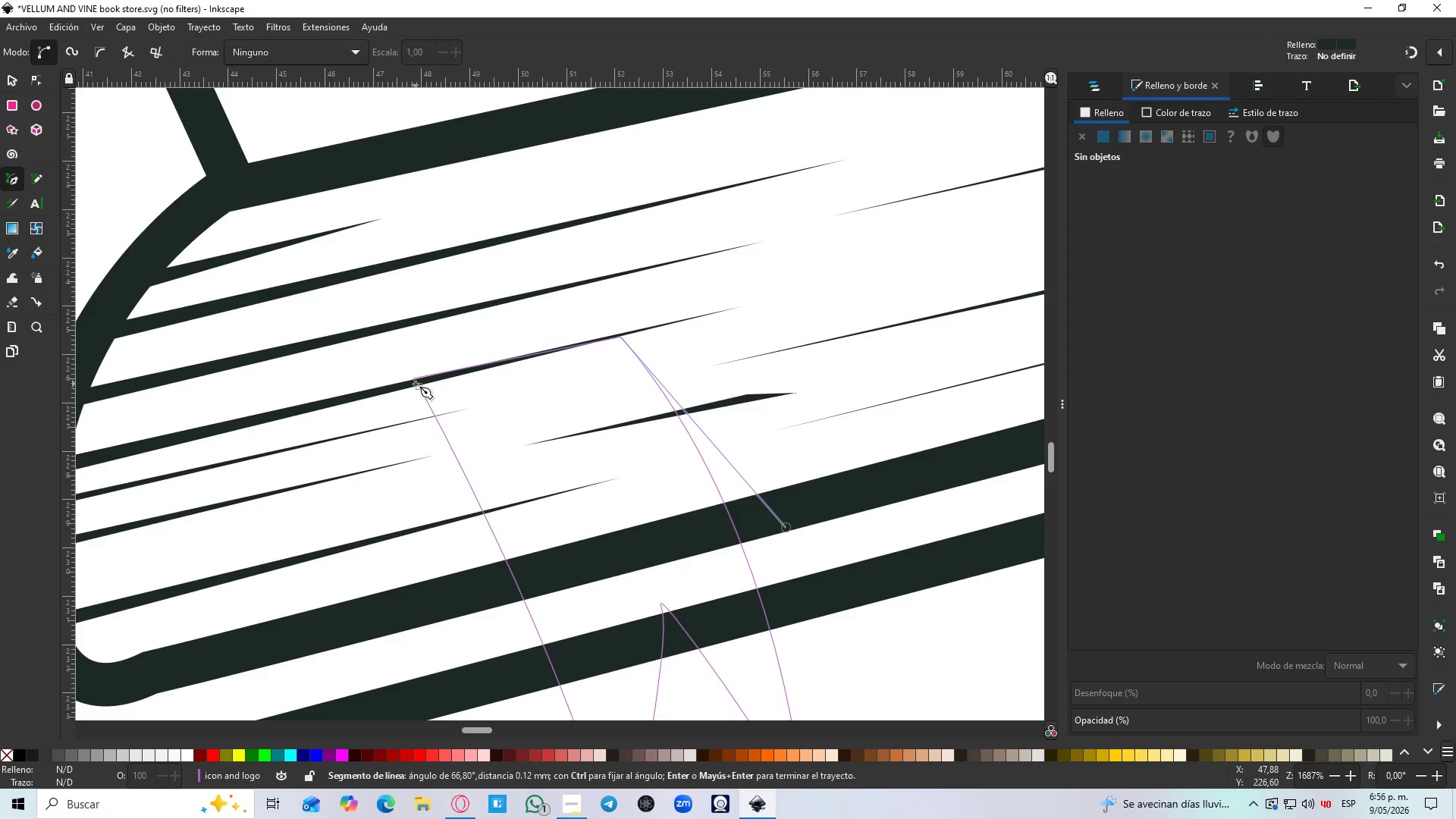 
key(Control+Z)
 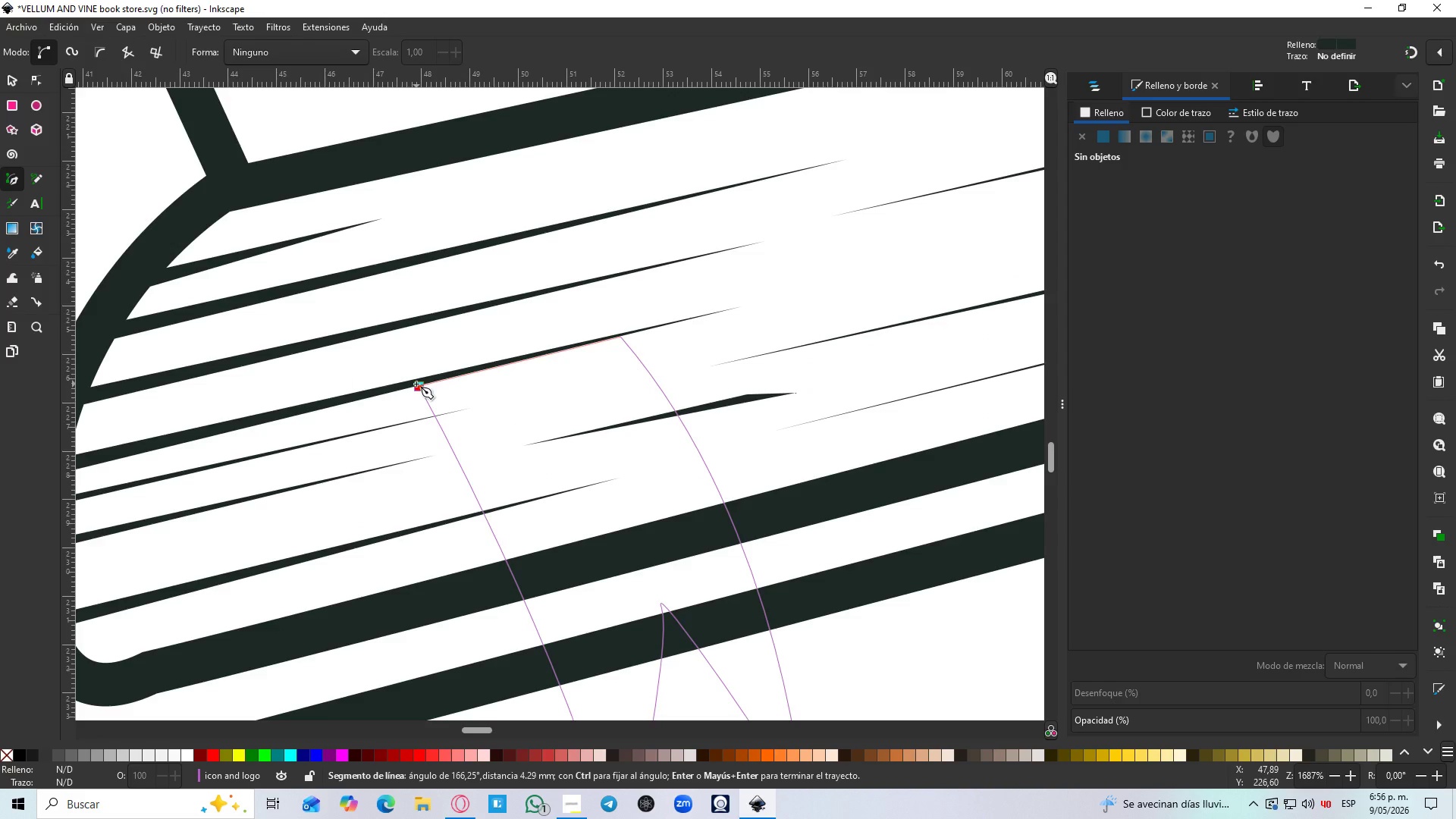 
hold_key(key=ControlLeft, duration=0.81)
scroll: coordinate [416, 378], scroll_direction: up, amount: 3.0
 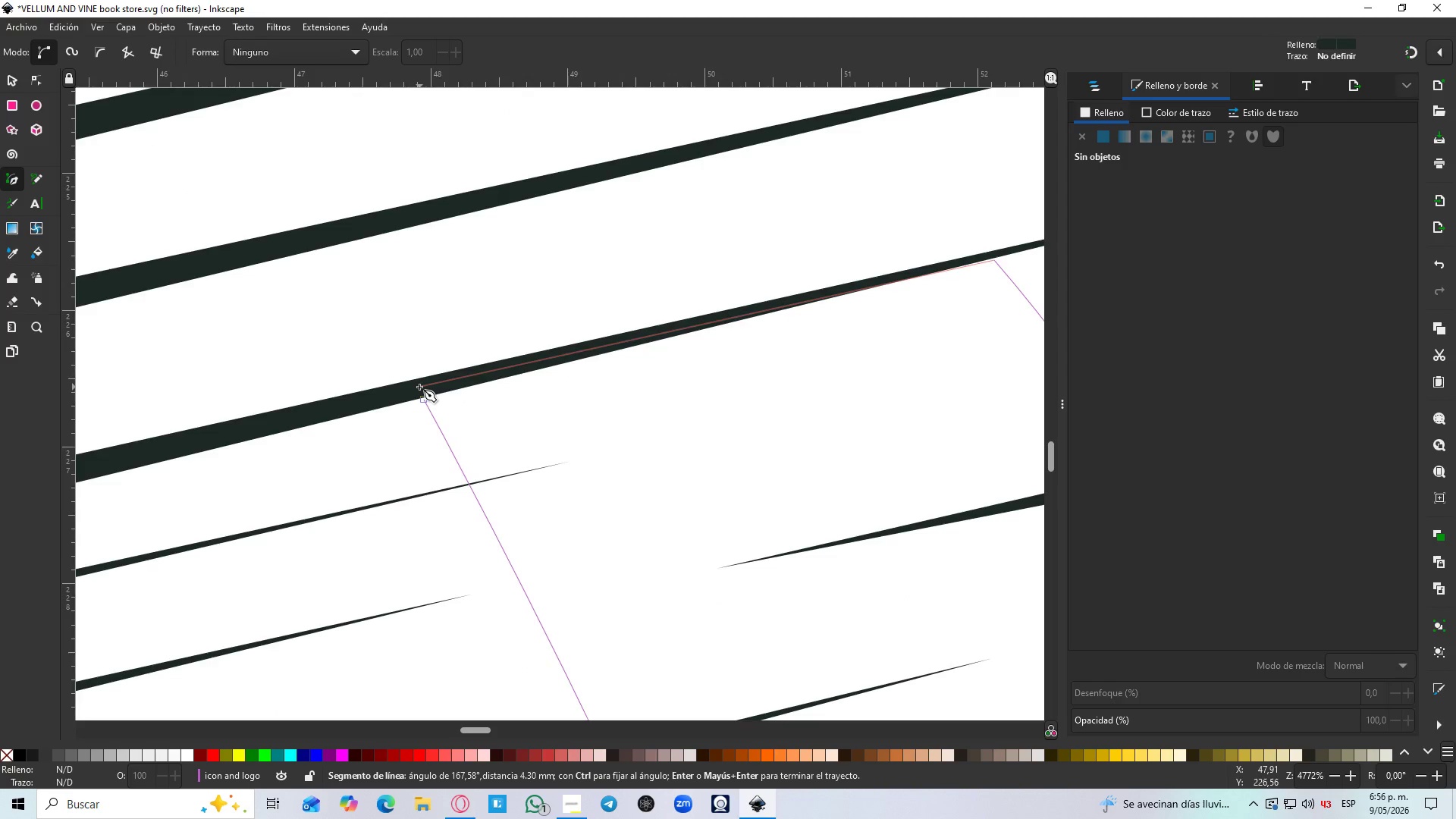 
left_click([419, 387])
 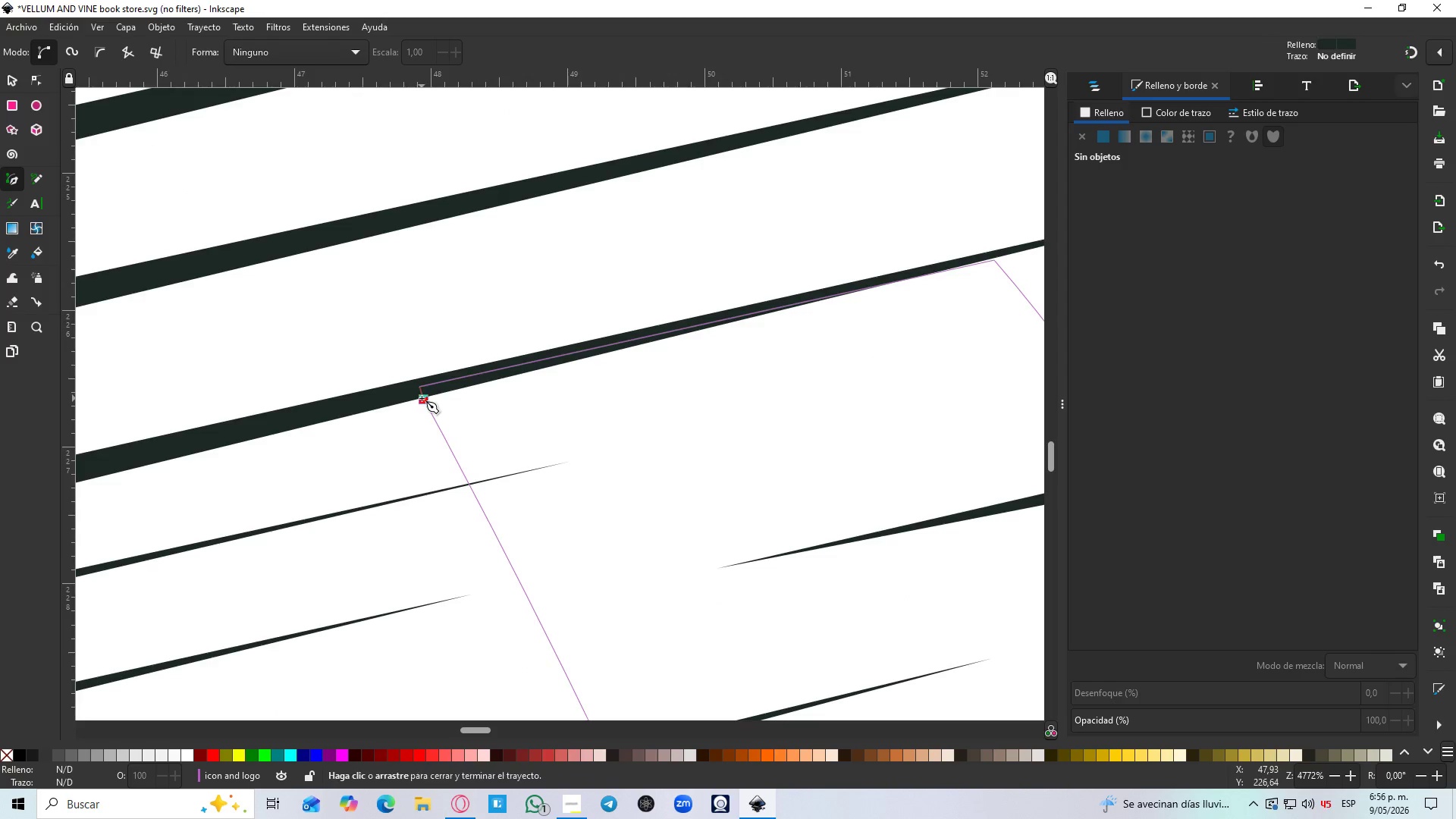 
left_click([422, 398])
 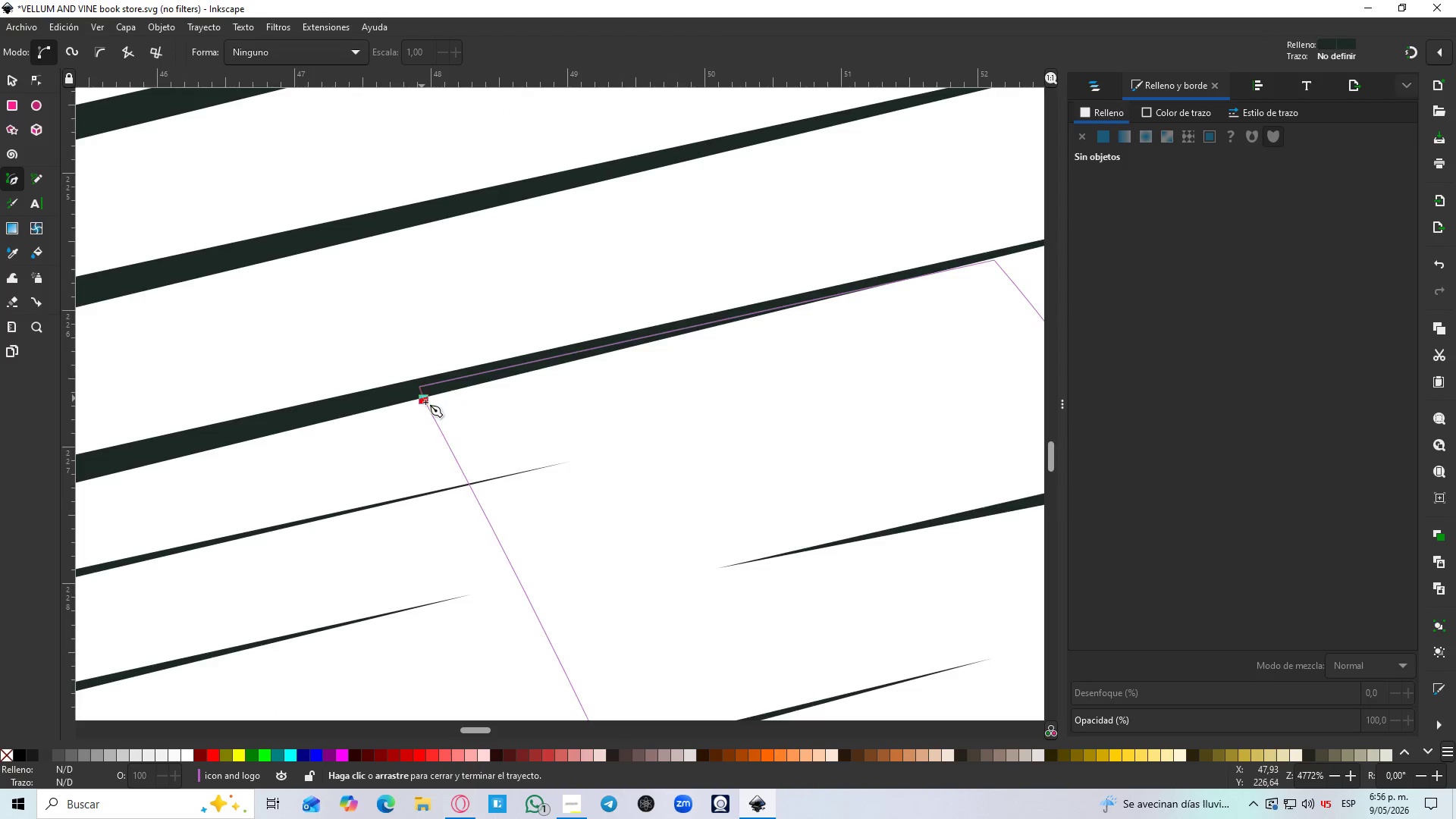 
hold_key(key=ControlLeft, duration=0.69)
scroll: coordinate [447, 412], scroll_direction: down, amount: 5.0
 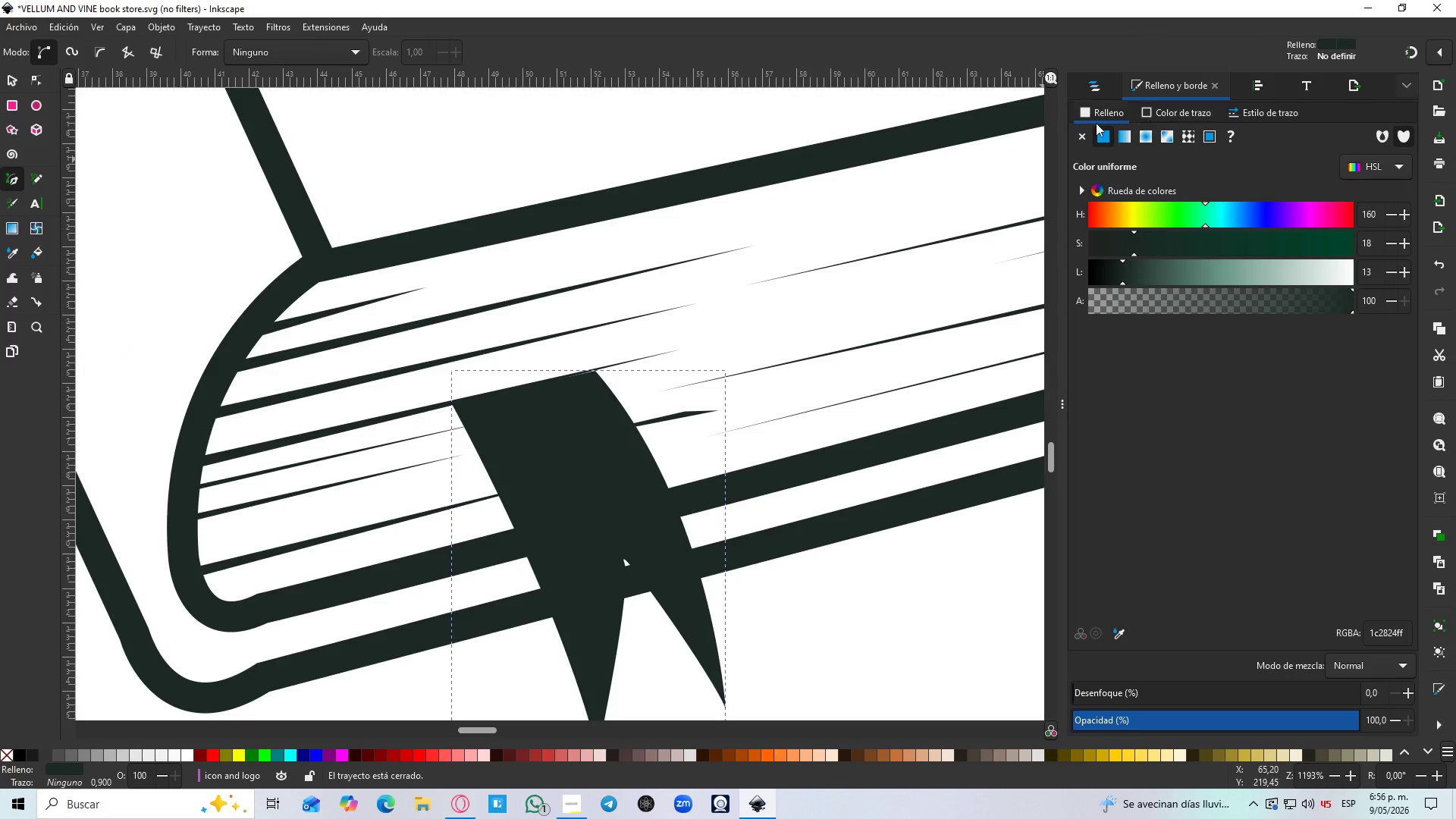 
left_click([1081, 136])
 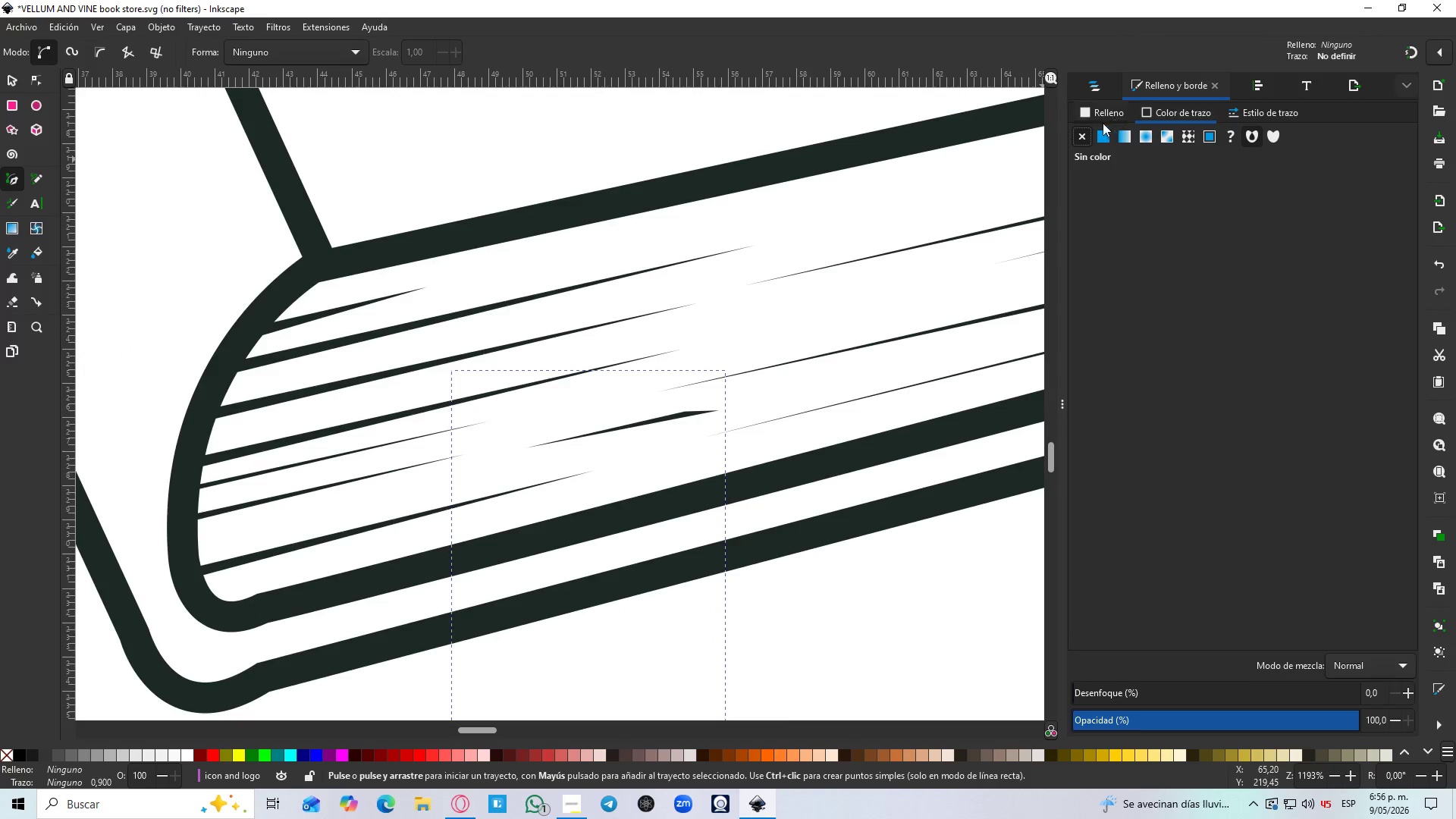 
double_click([1100, 133])
 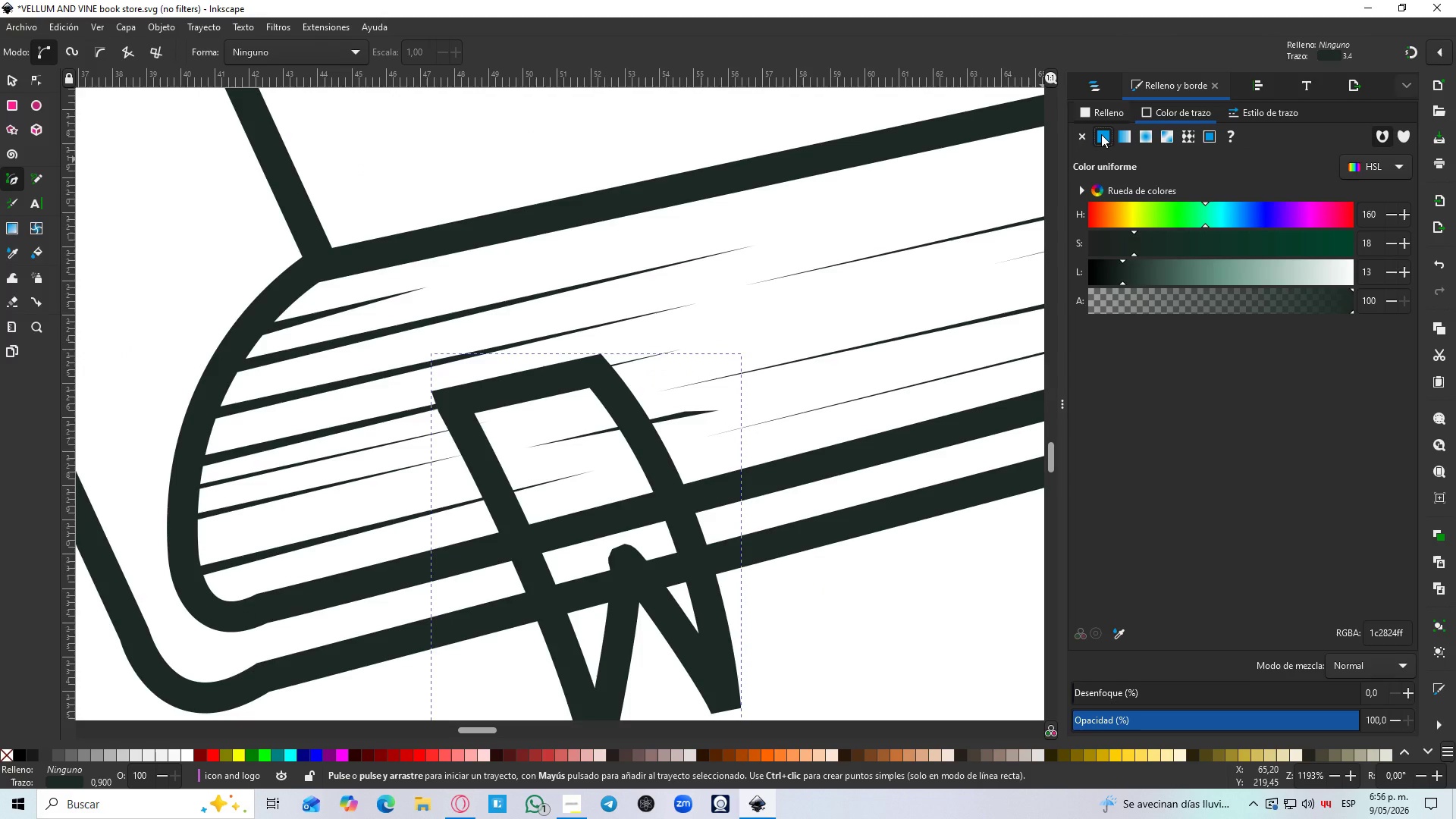 
key(Control+Z)
 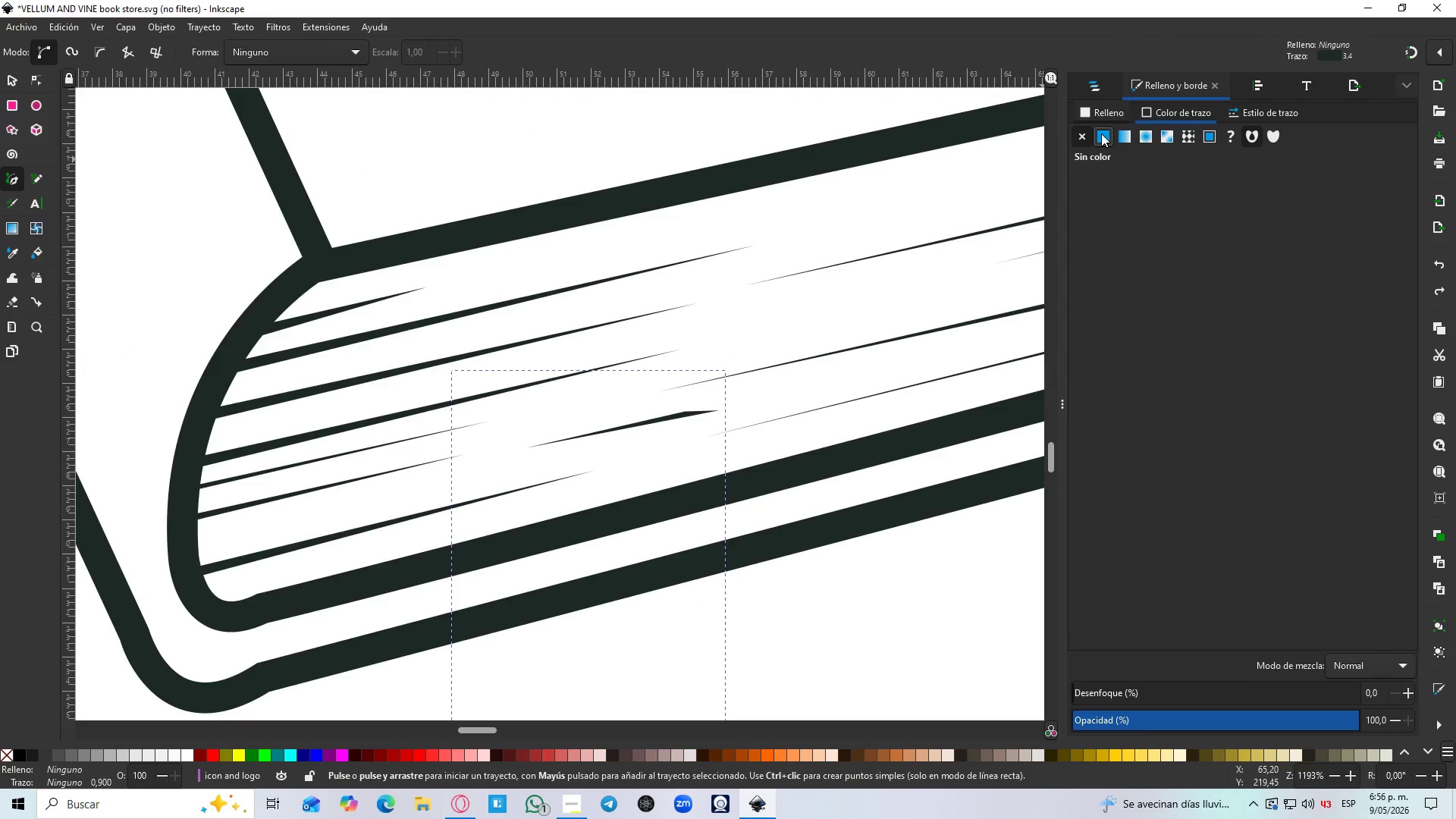 
key(Control+Z)
 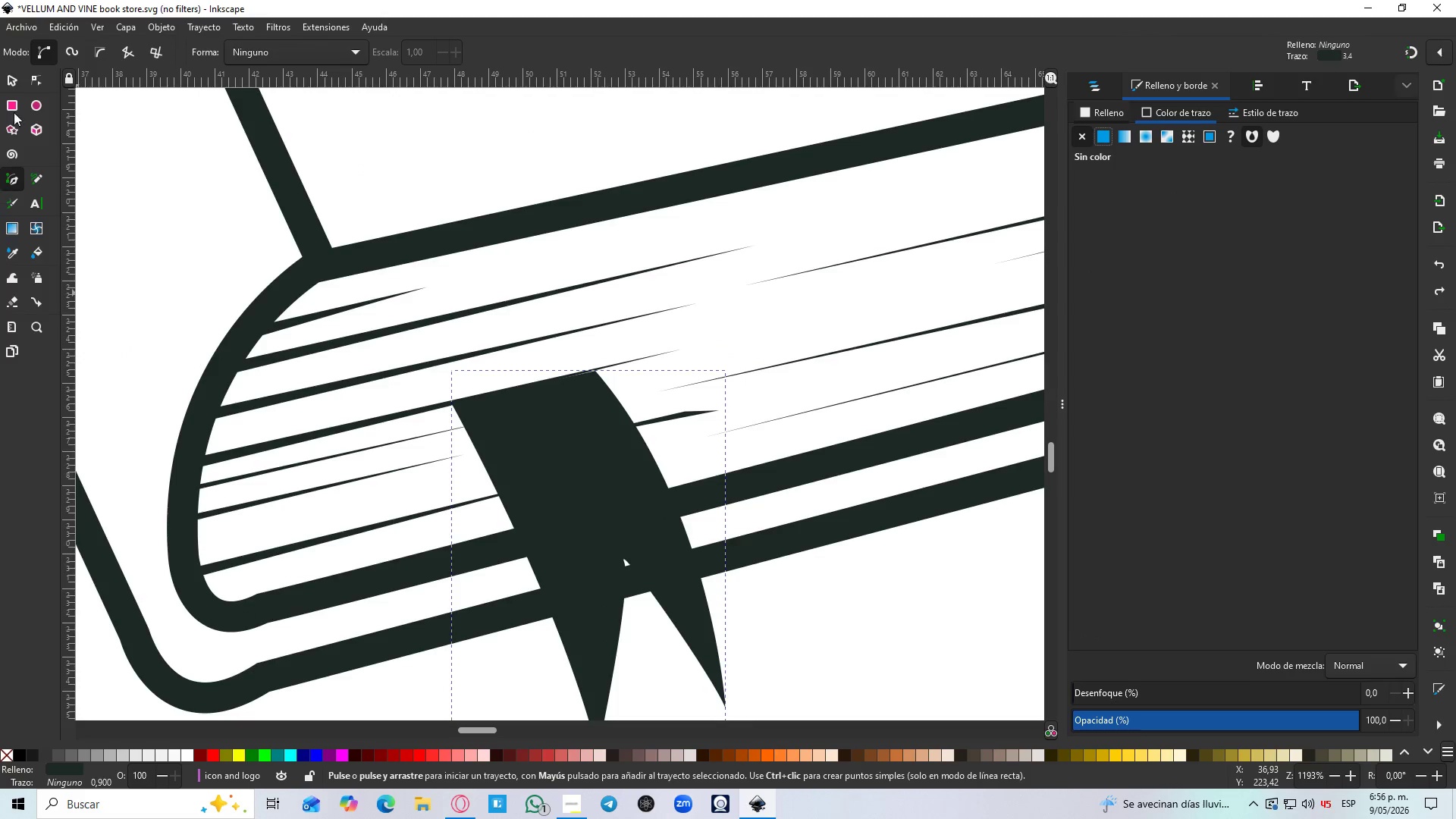 
left_click([12, 89])
 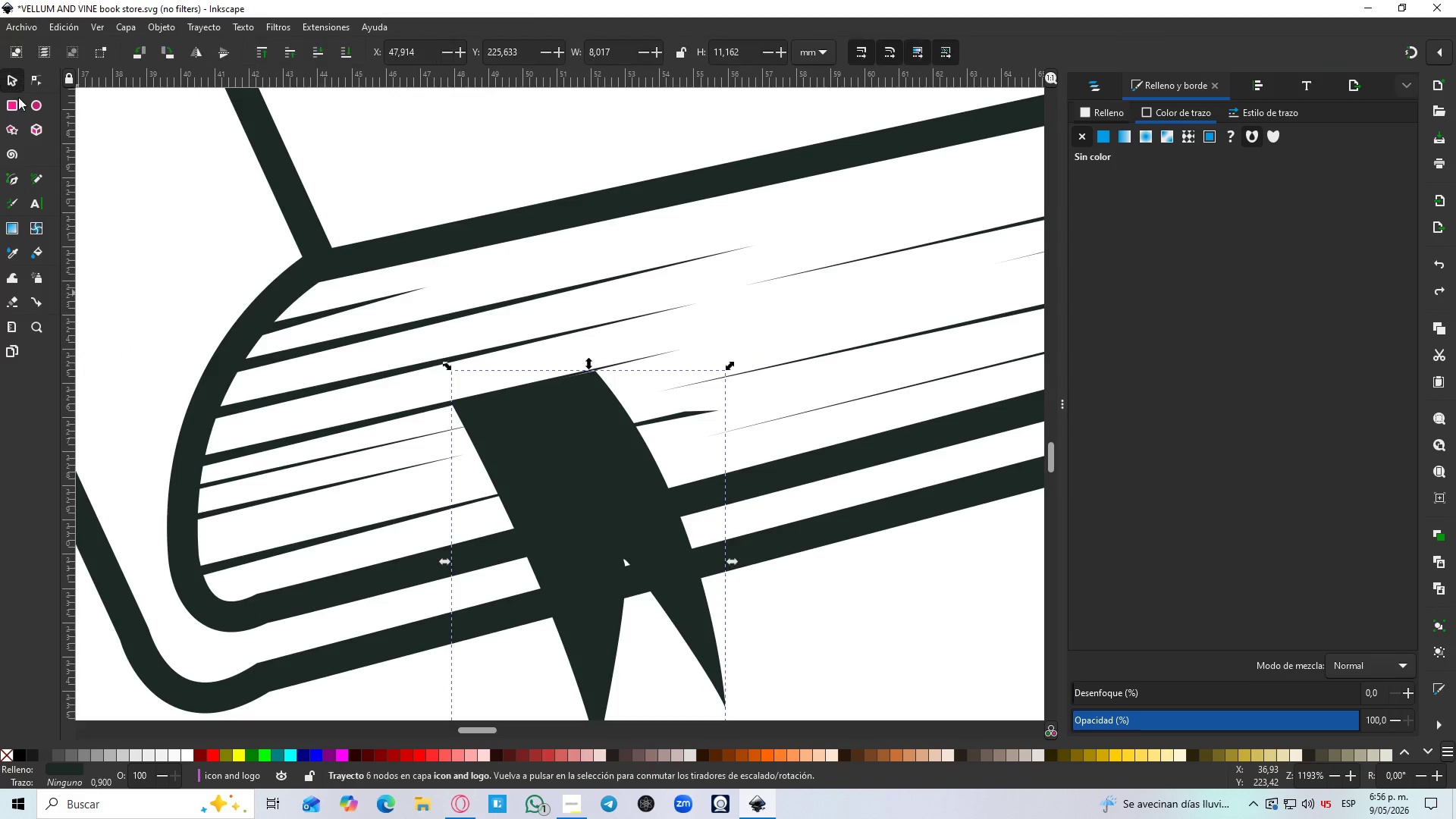 
key(Control+D)
 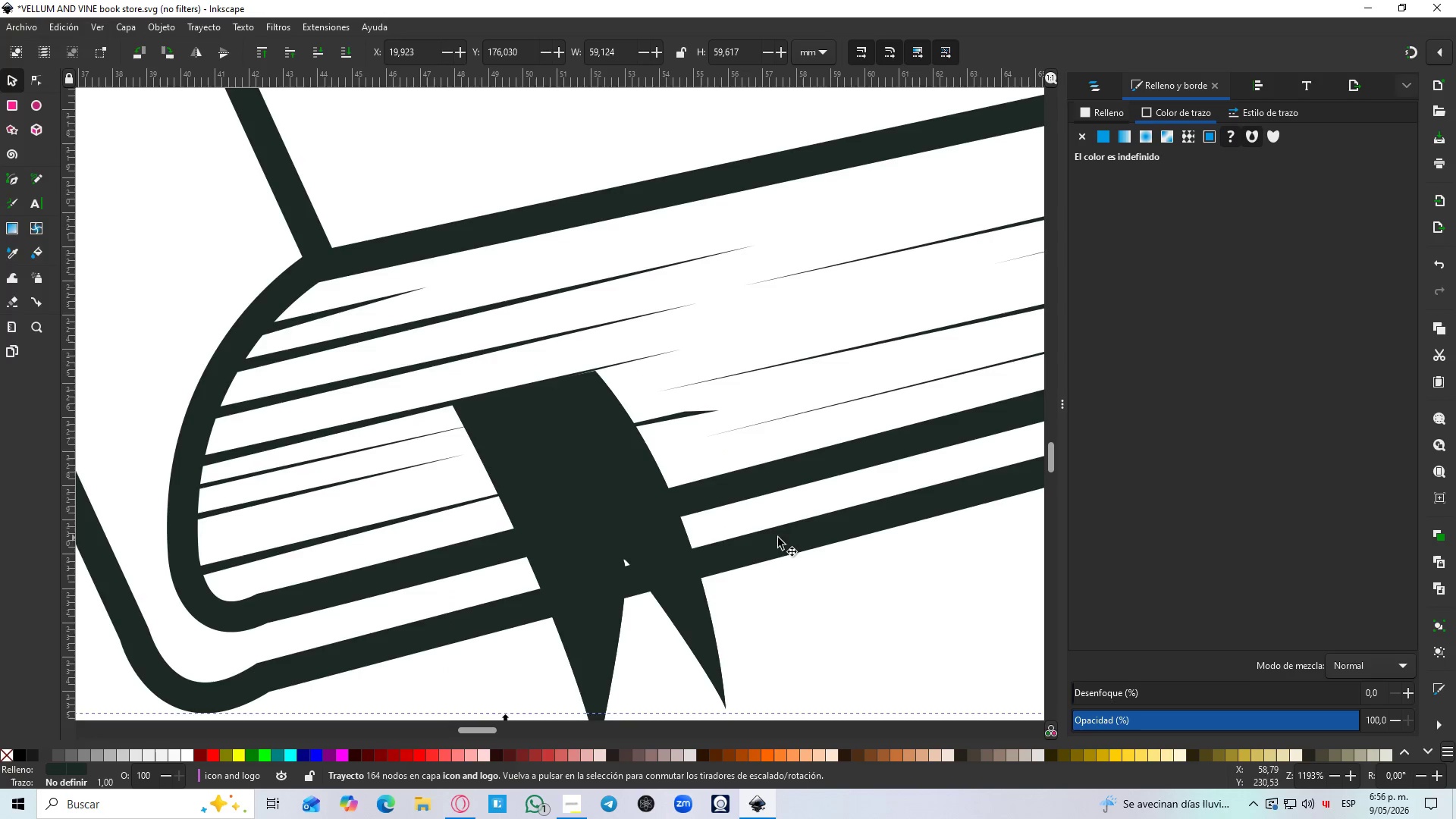 
double_click([658, 519])
 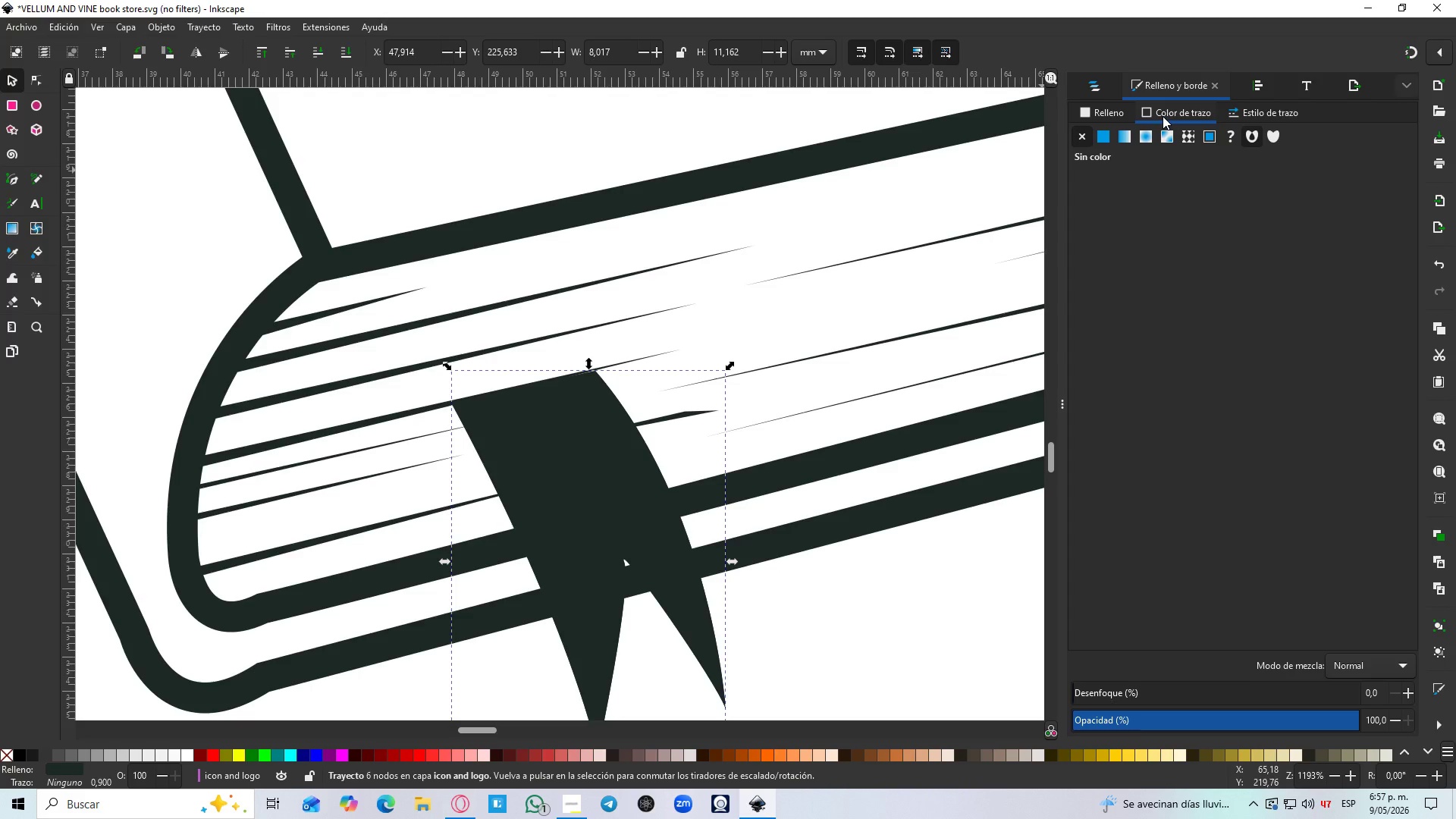 
mouse_move([1083, 131])
 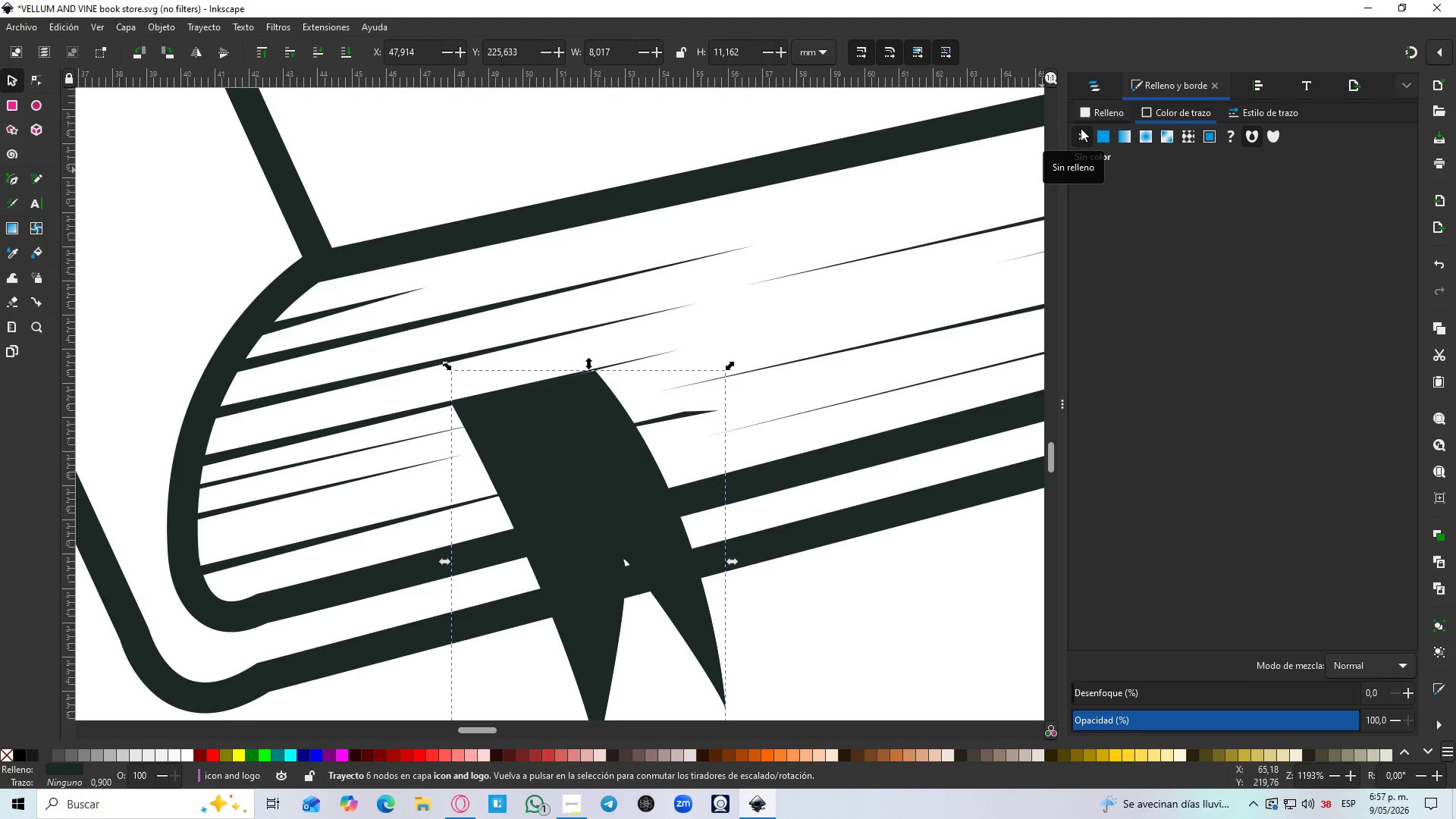 
left_click([1096, 137])
 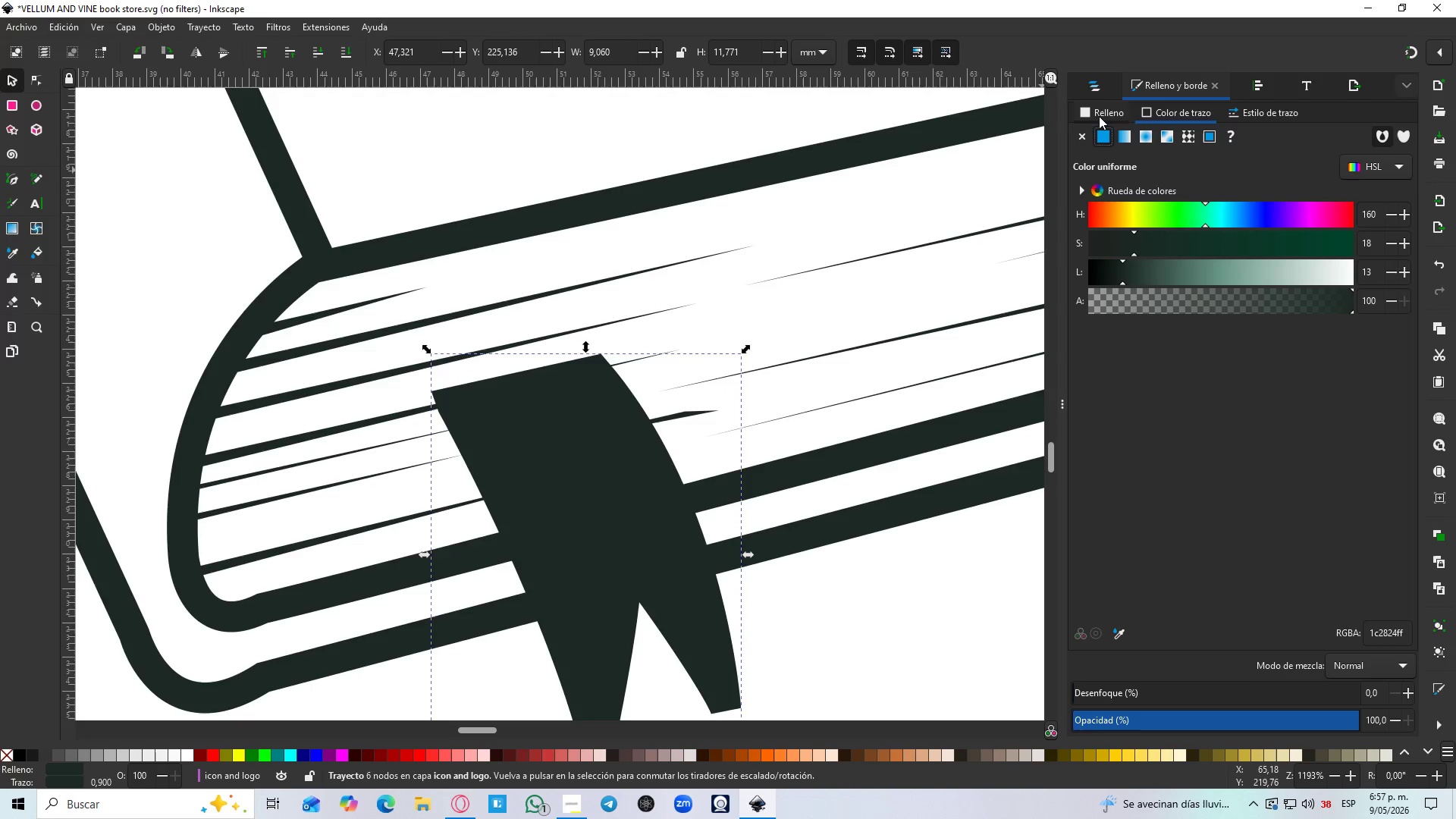 
double_click([1099, 115])
 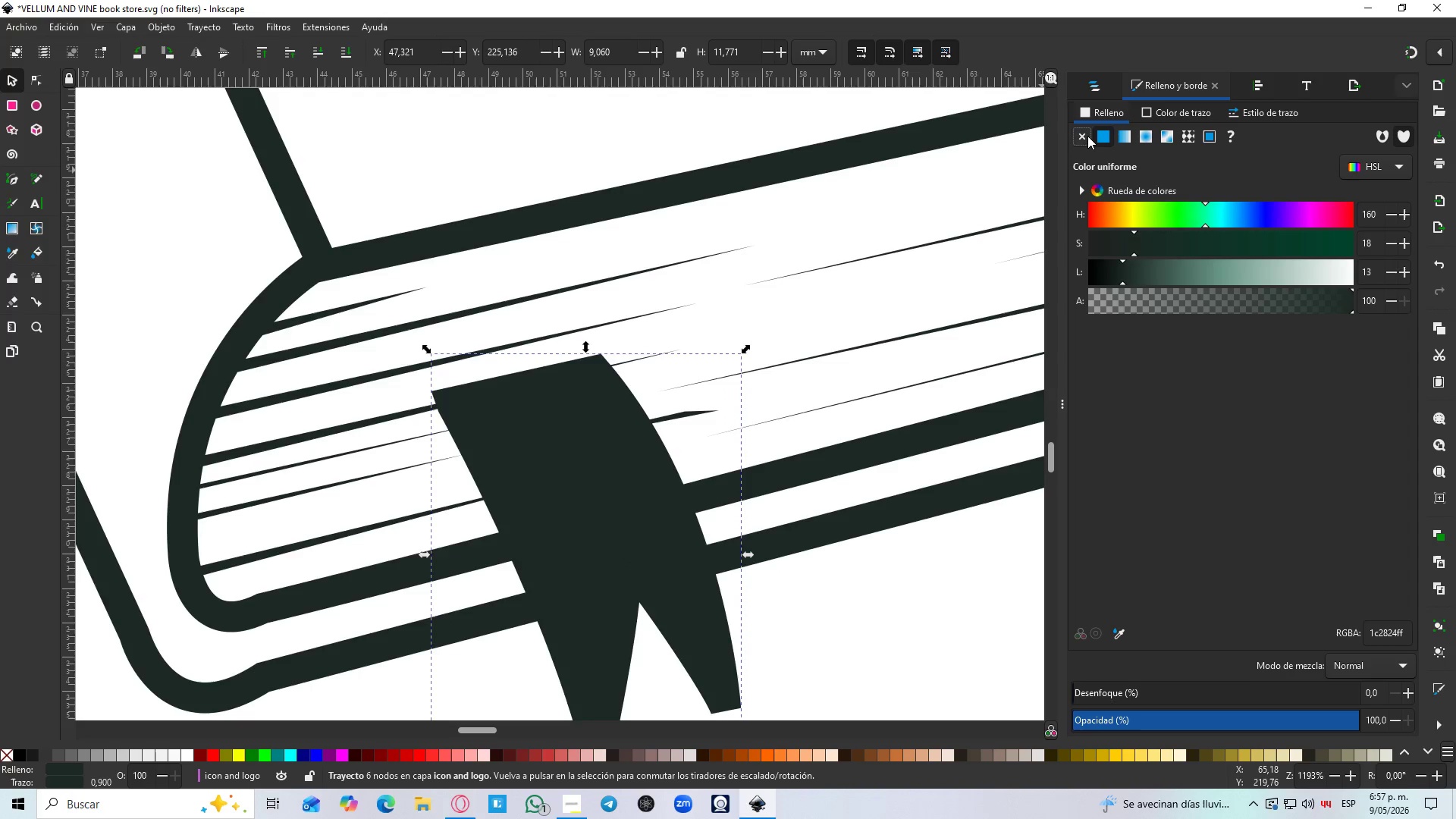 
triple_click([1087, 136])
 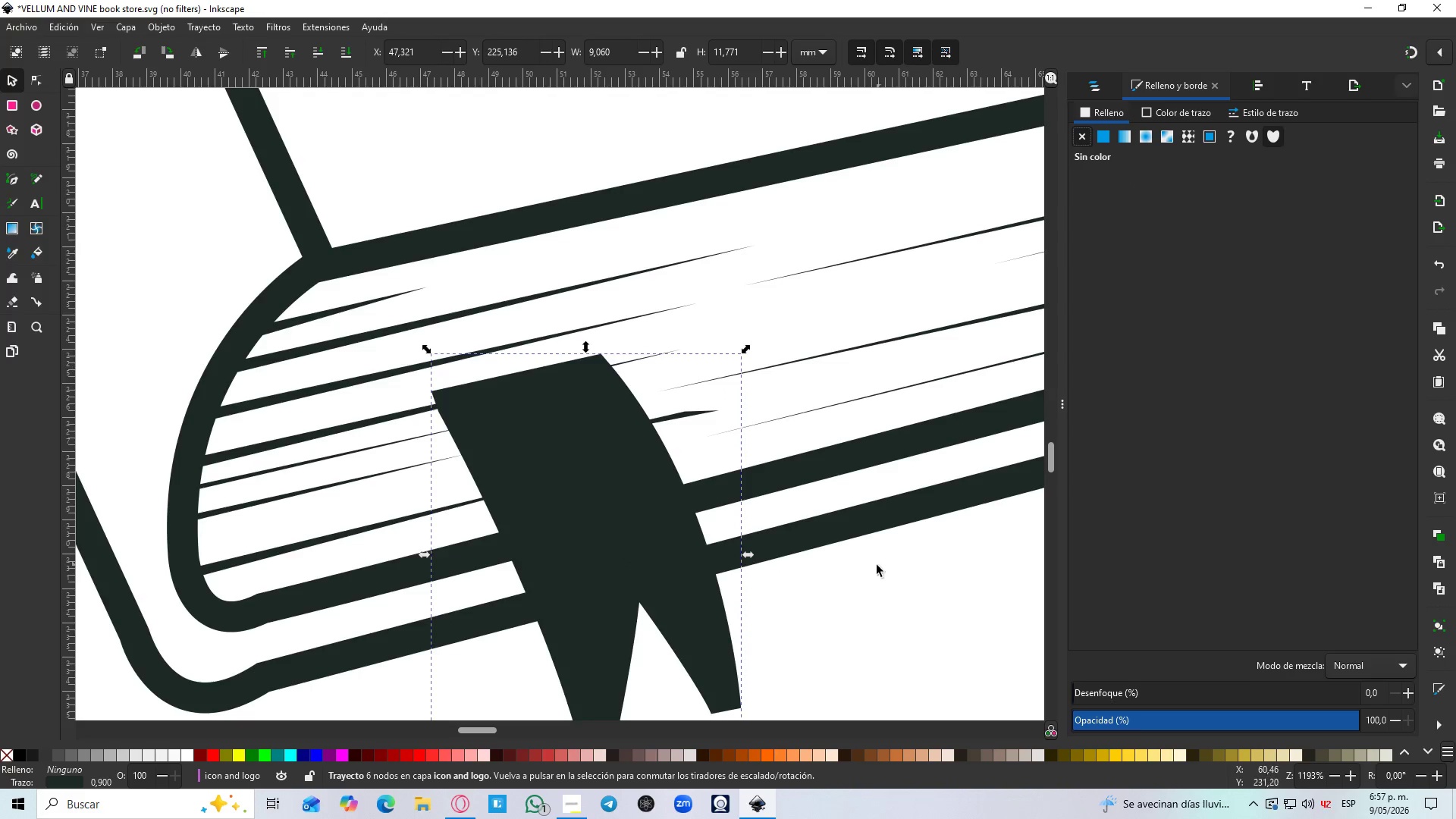 
hold_key(key=ControlLeft, duration=1.31)
scroll: coordinate [877, 565], scroll_direction: down, amount: 2.0
 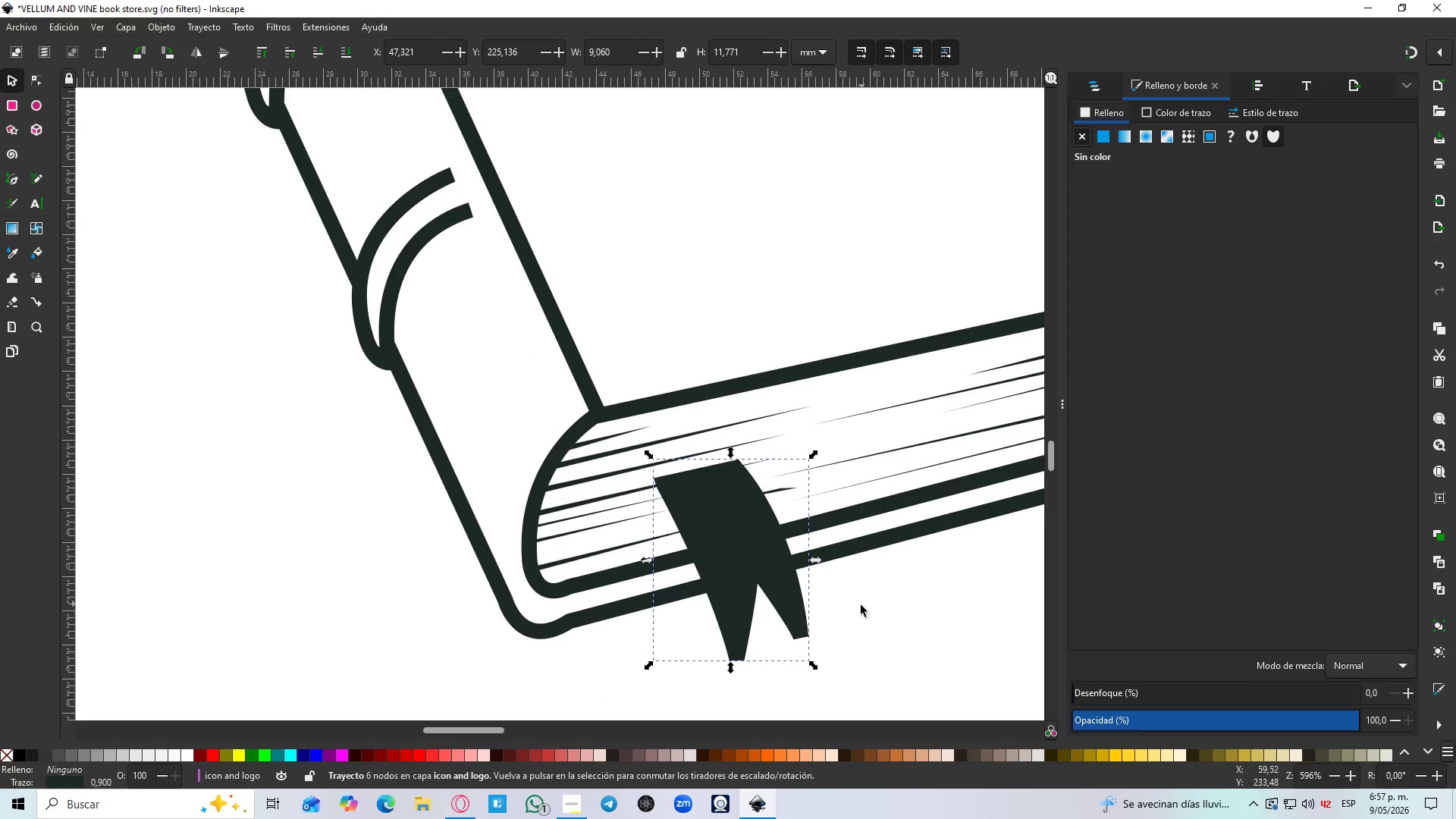 
scroll: coordinate [852, 623], scroll_direction: up, amount: 3.0
 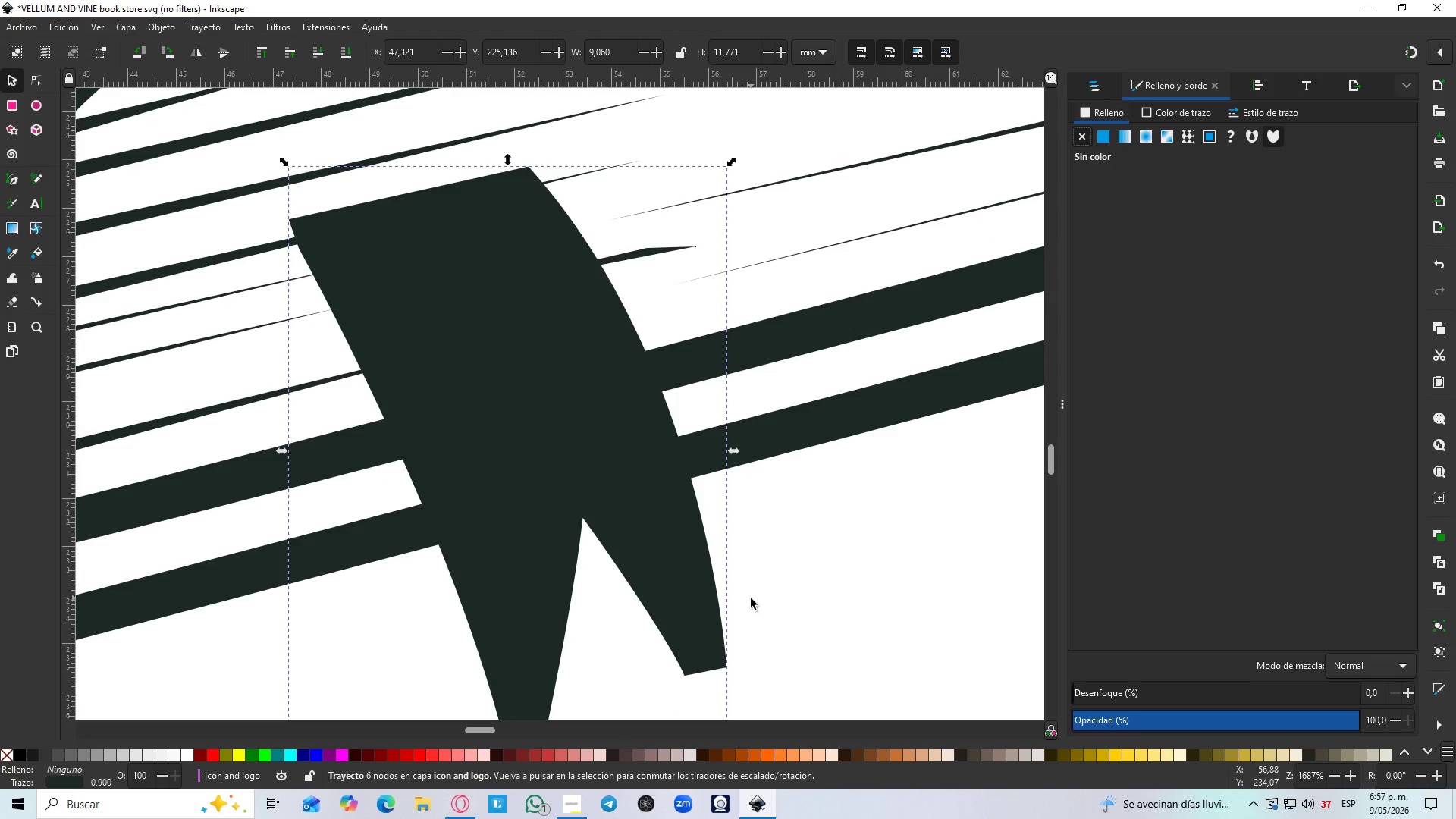 
scroll: coordinate [717, 635], scroll_direction: down, amount: 2.0
 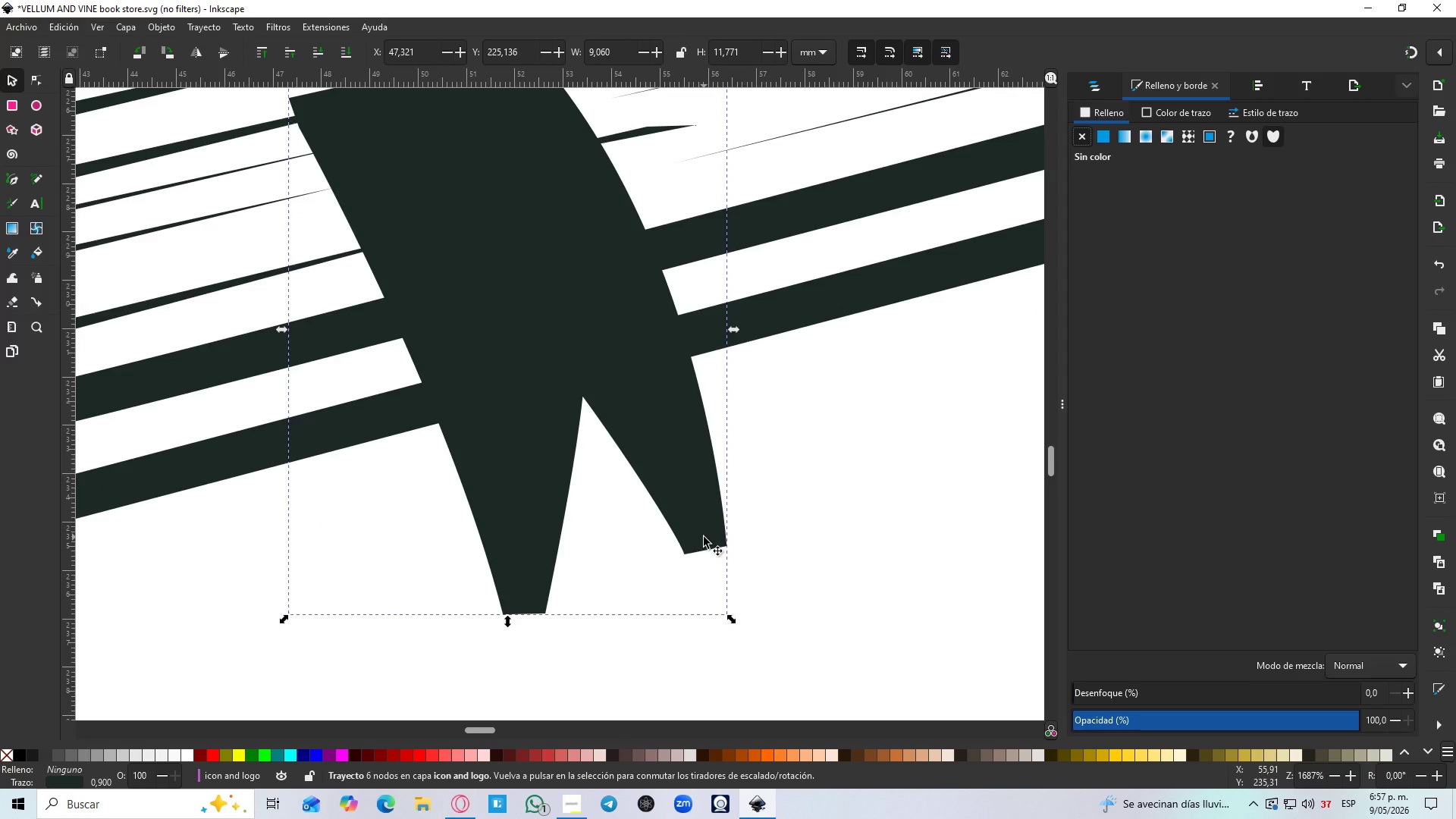 
left_click([704, 537])
 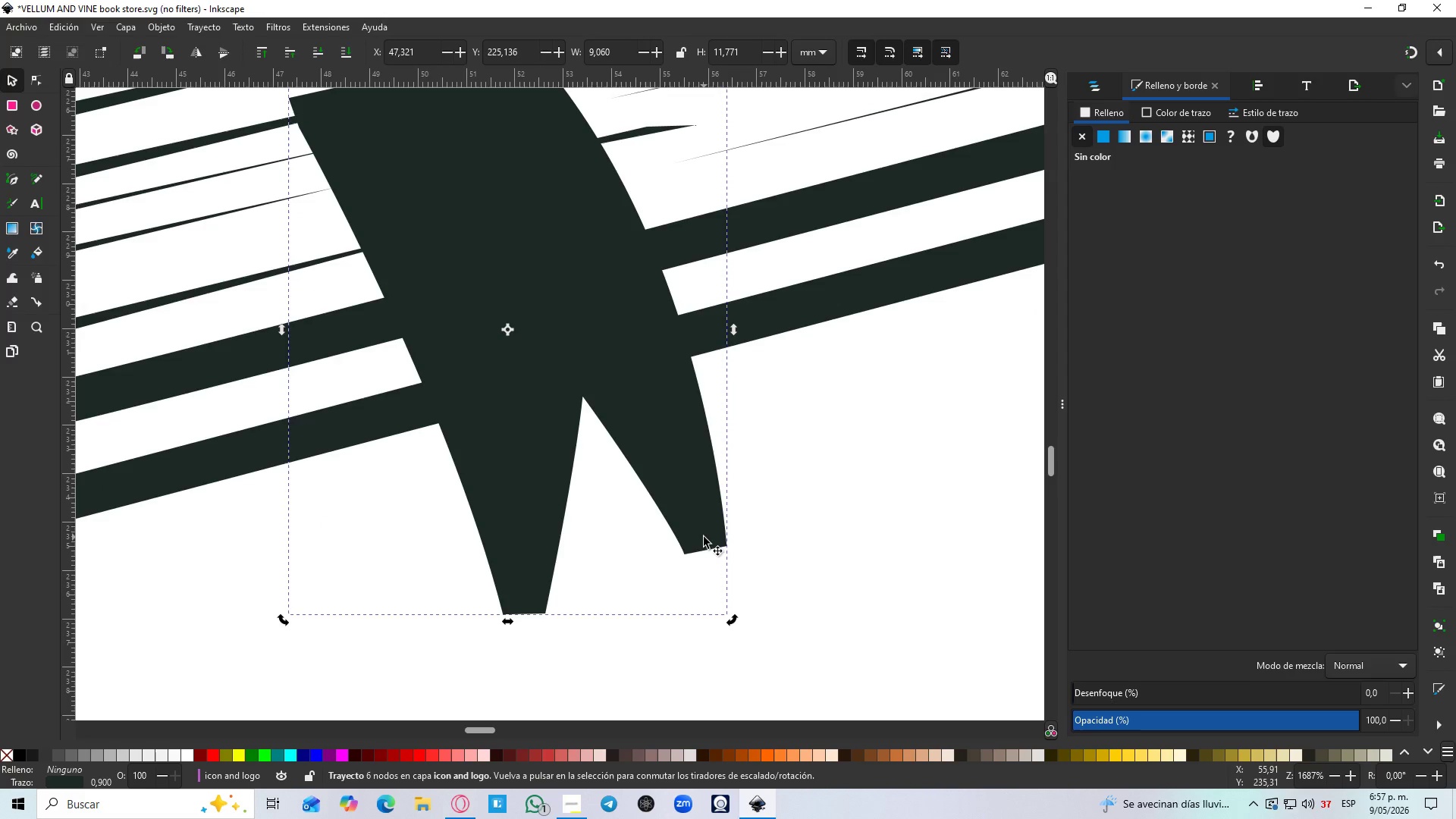 
key(N)
 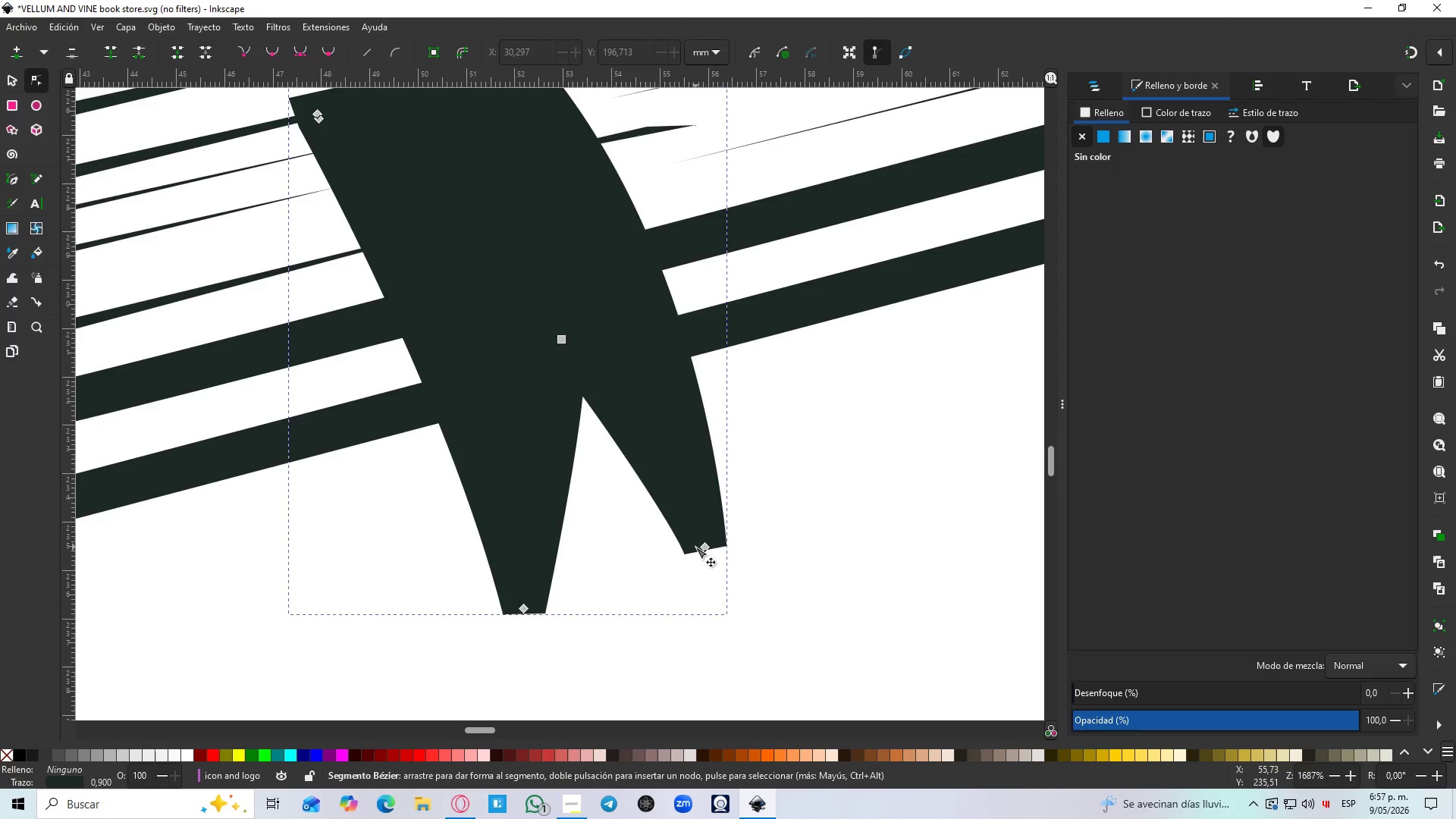 
left_click([706, 548])
 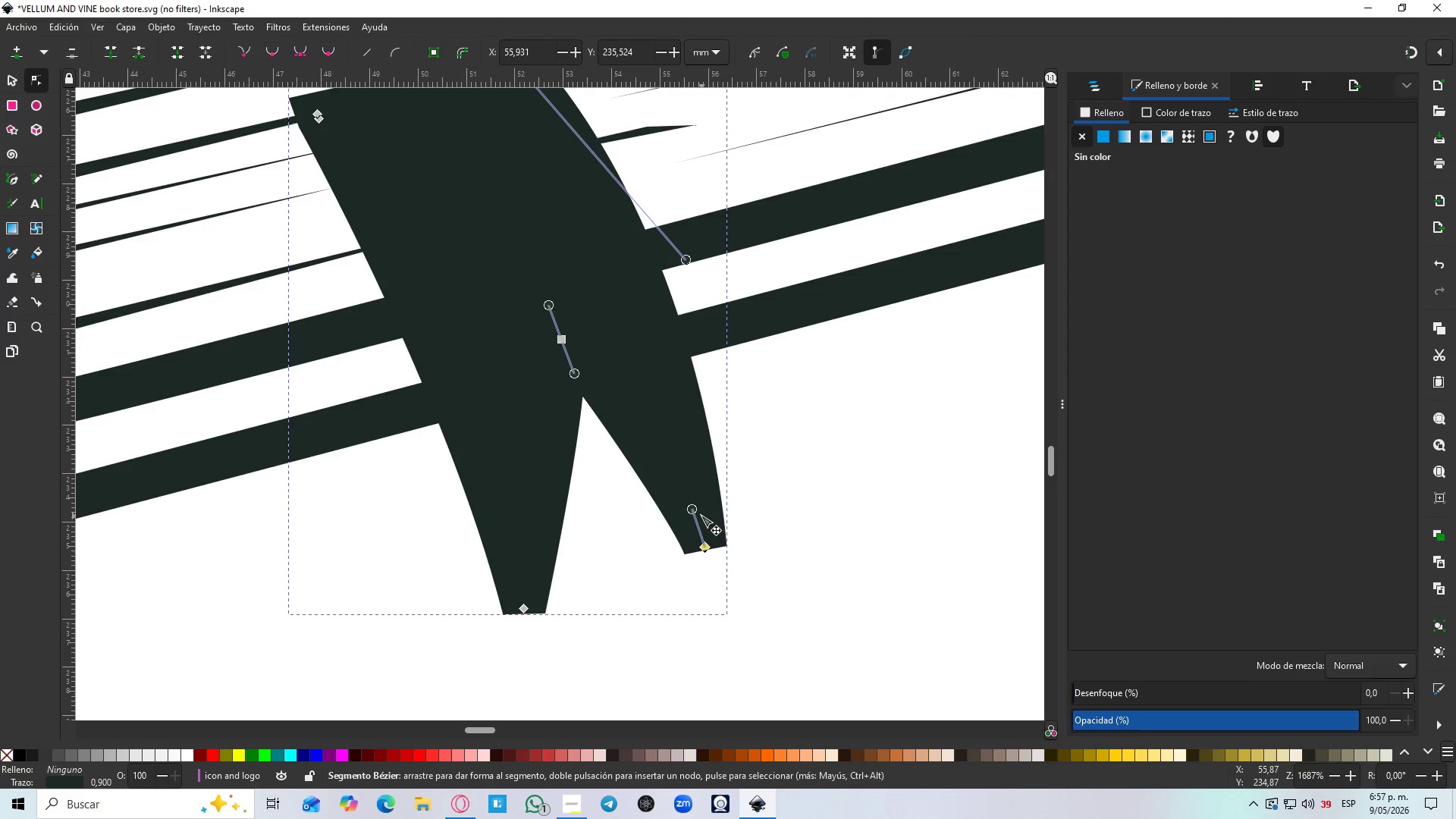 
left_click_drag(start_coordinate=[693, 508], to_coordinate=[652, 421])
 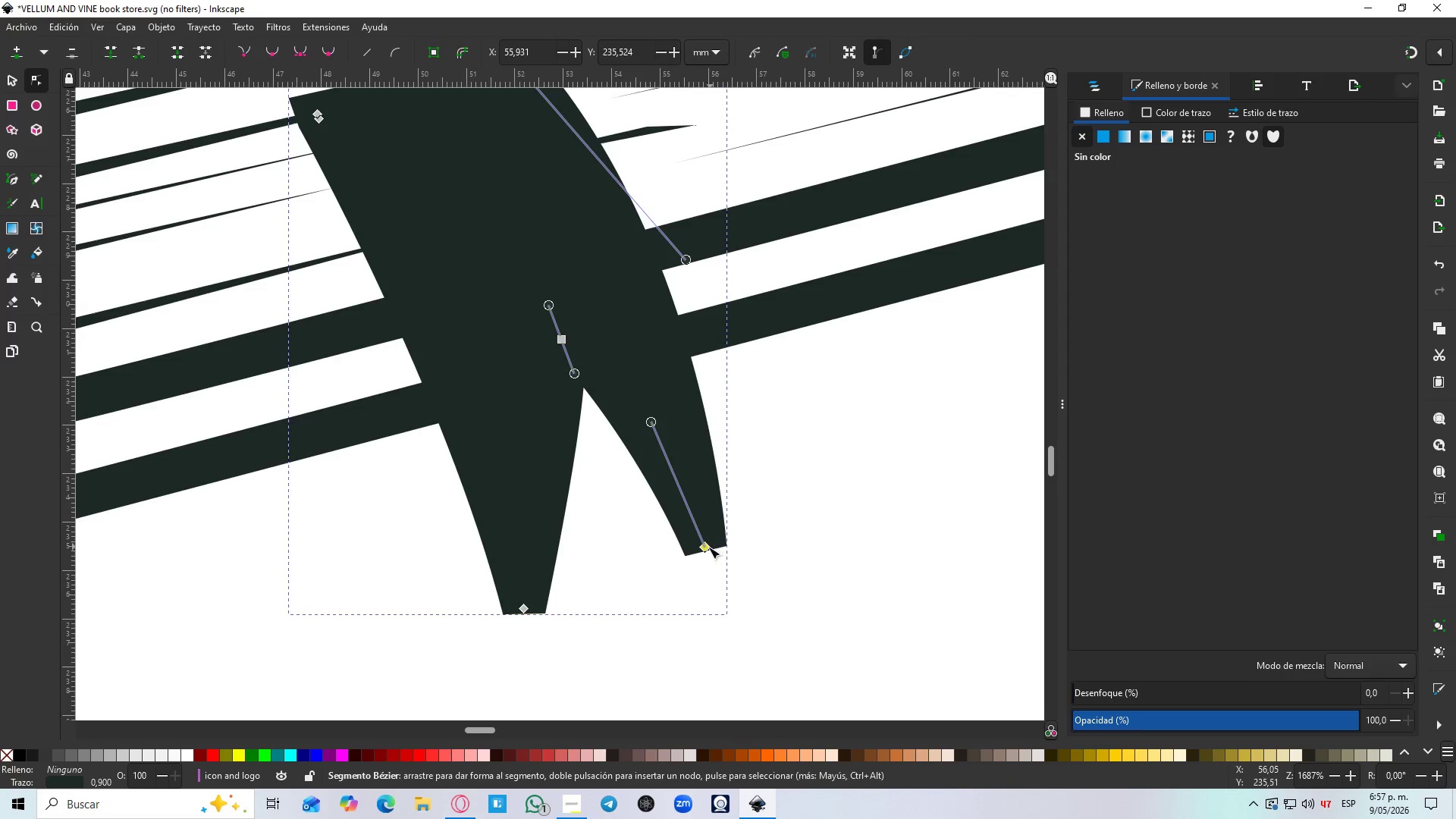 
left_click_drag(start_coordinate=[706, 545], to_coordinate=[743, 543])
 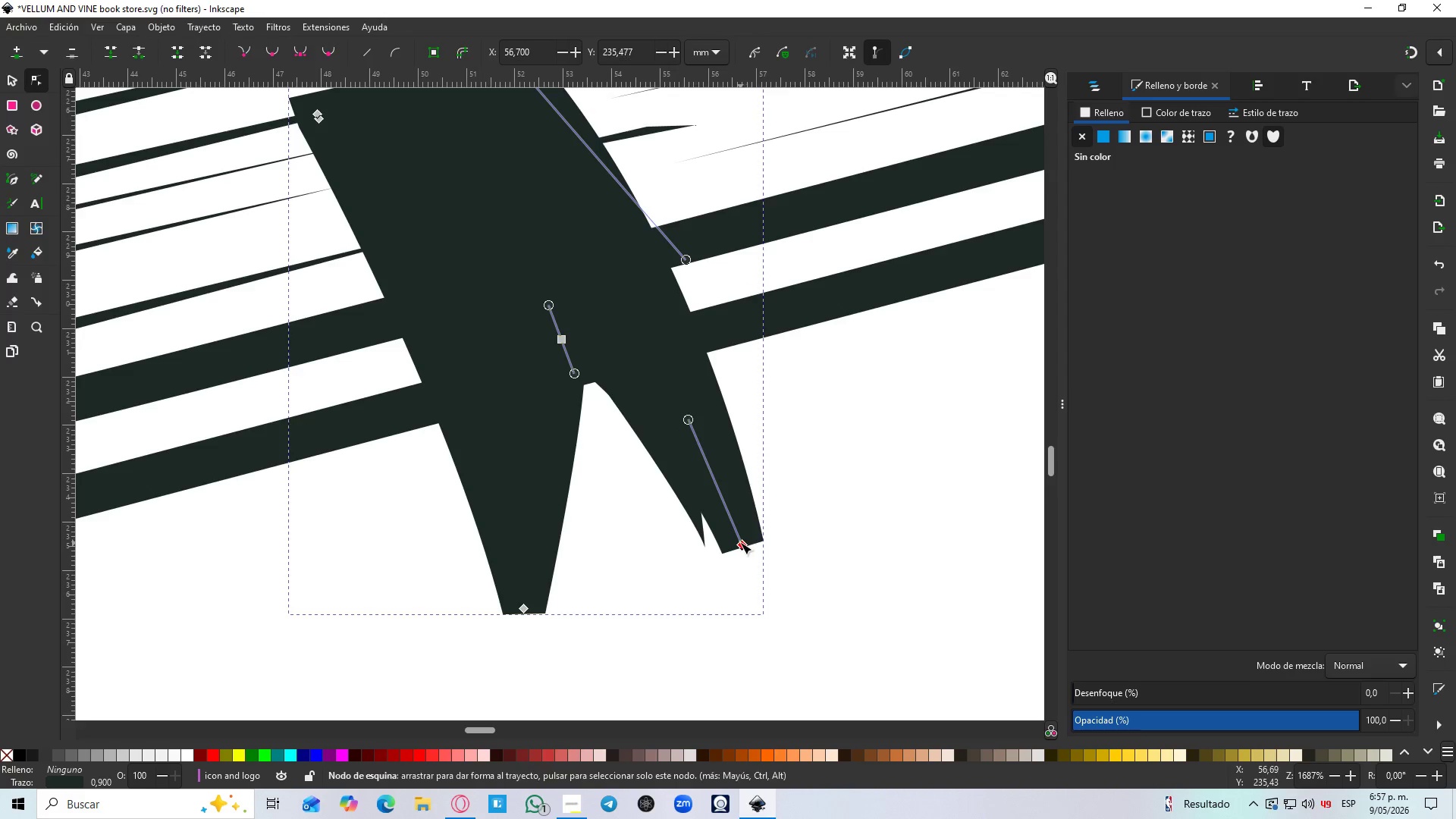 
key(Control+Z)
 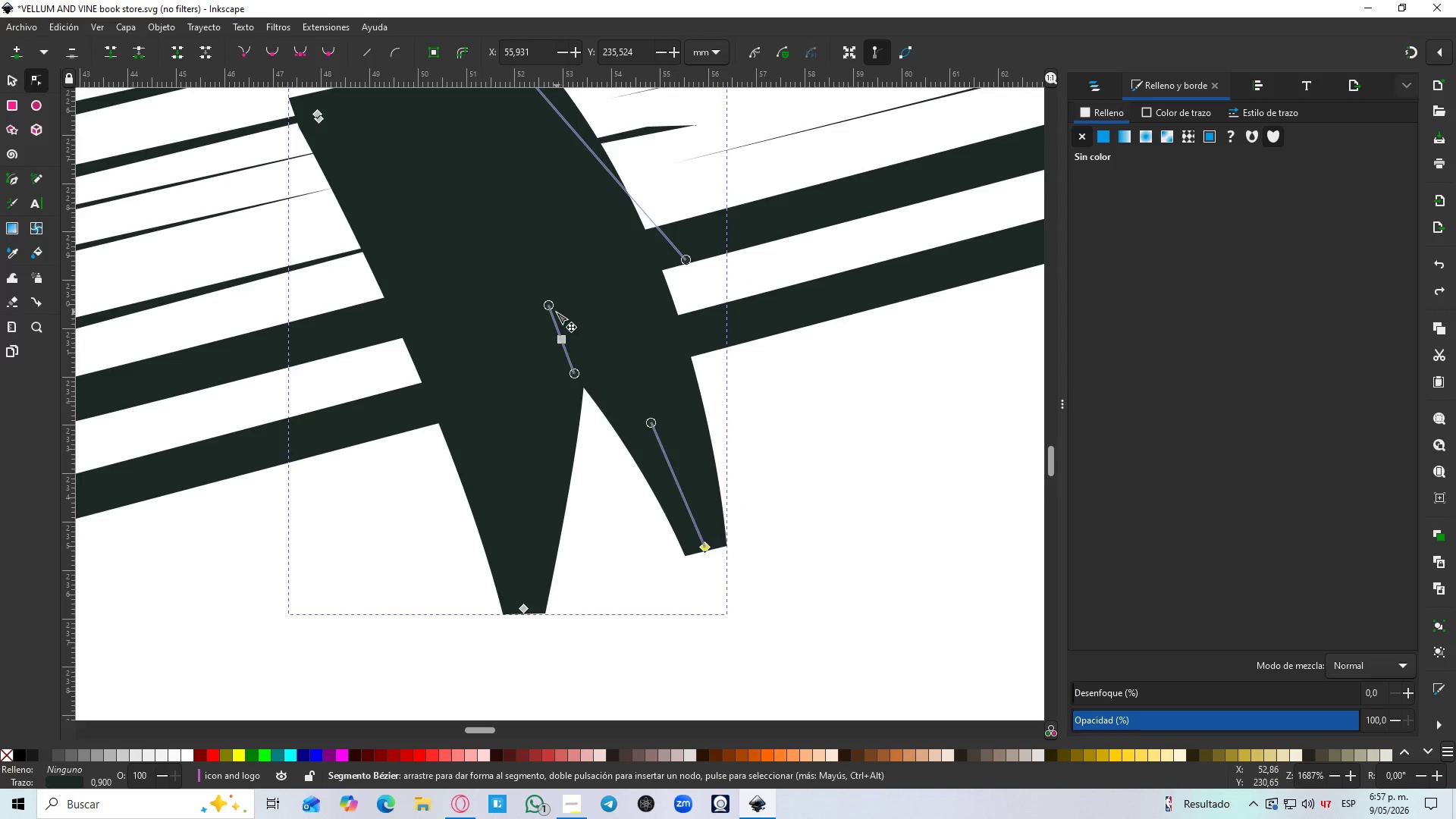 
left_click_drag(start_coordinate=[551, 307], to_coordinate=[719, 427])
 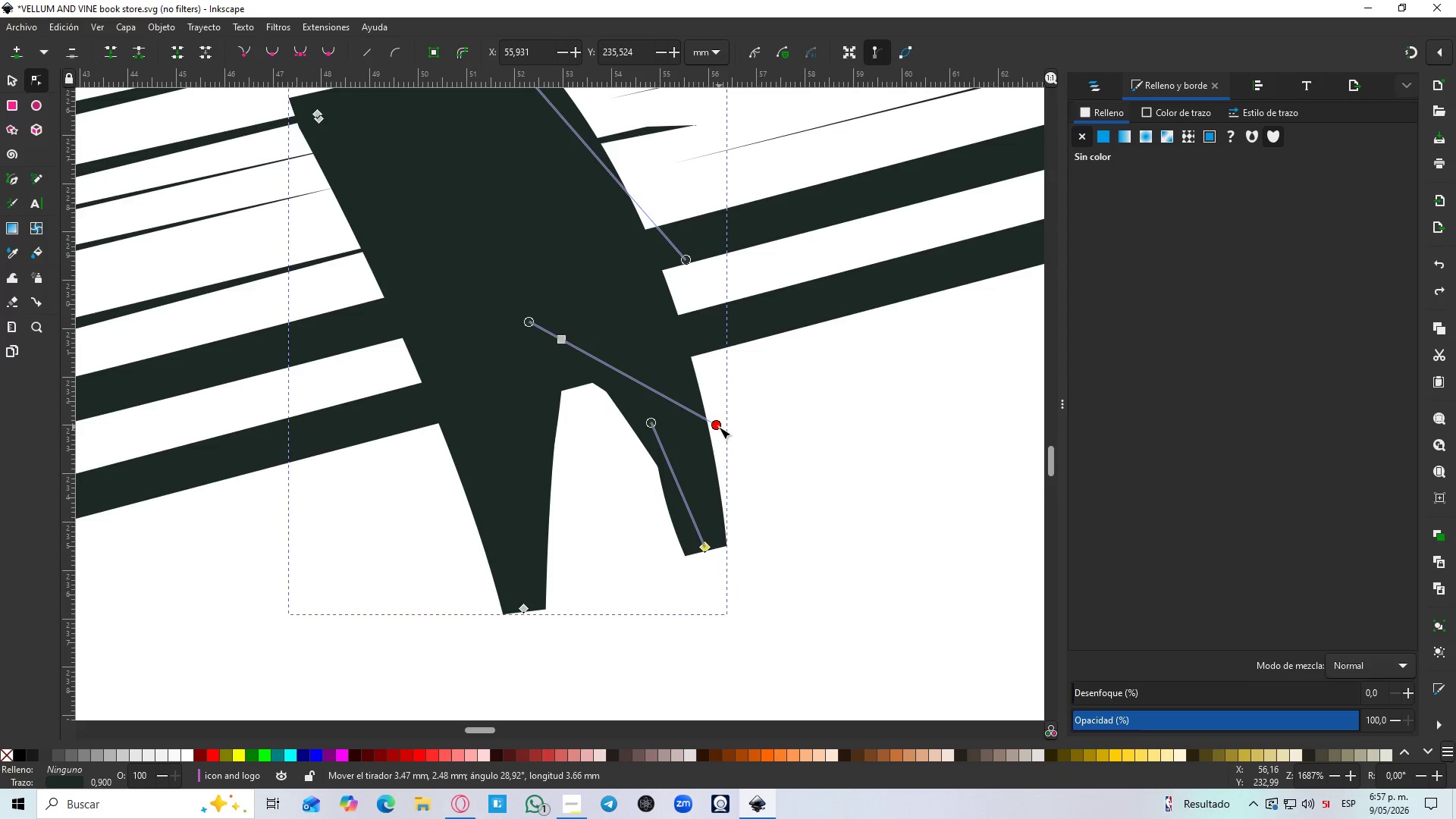 
key(Control+Z)
 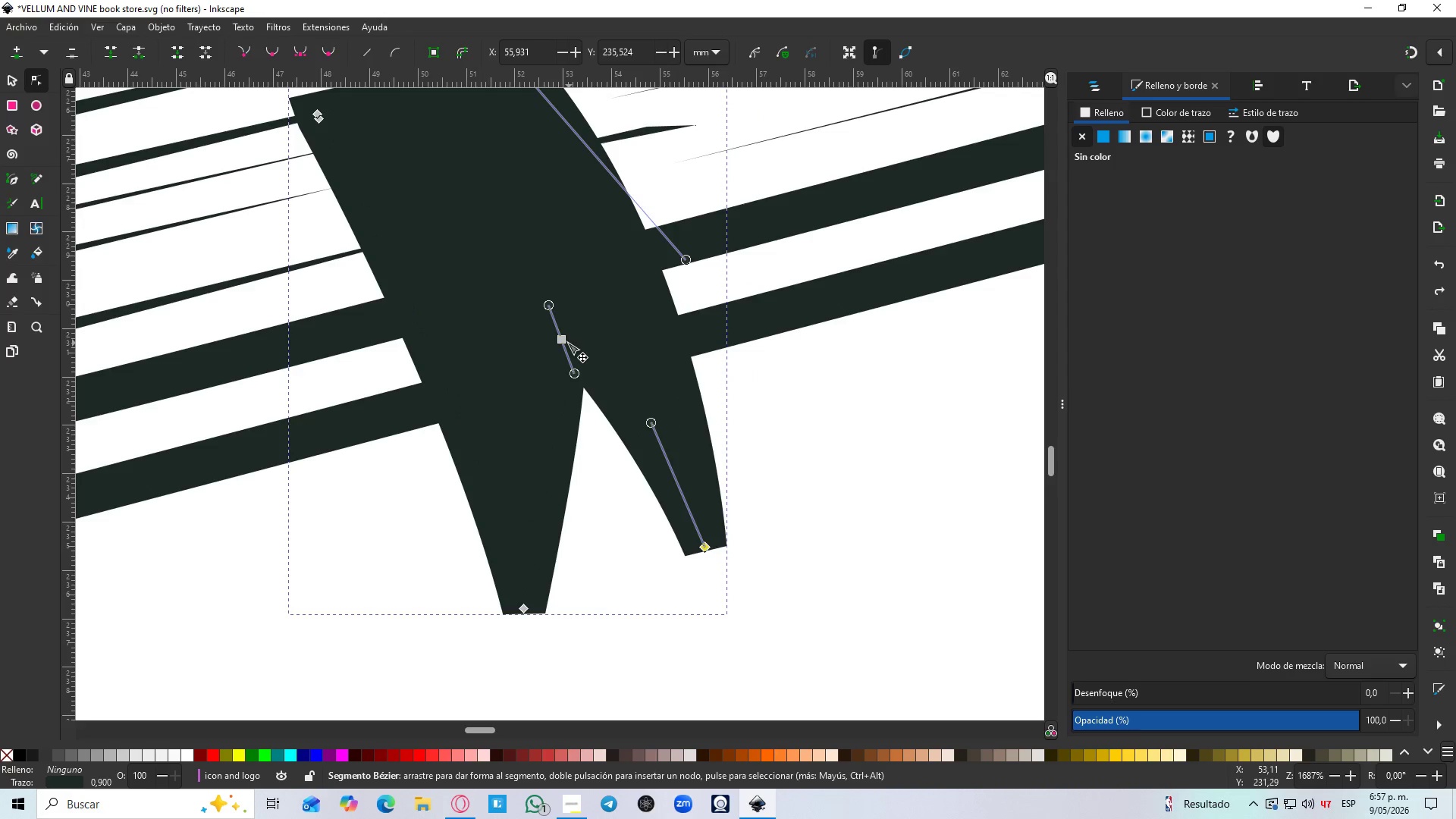 
left_click([565, 340])
 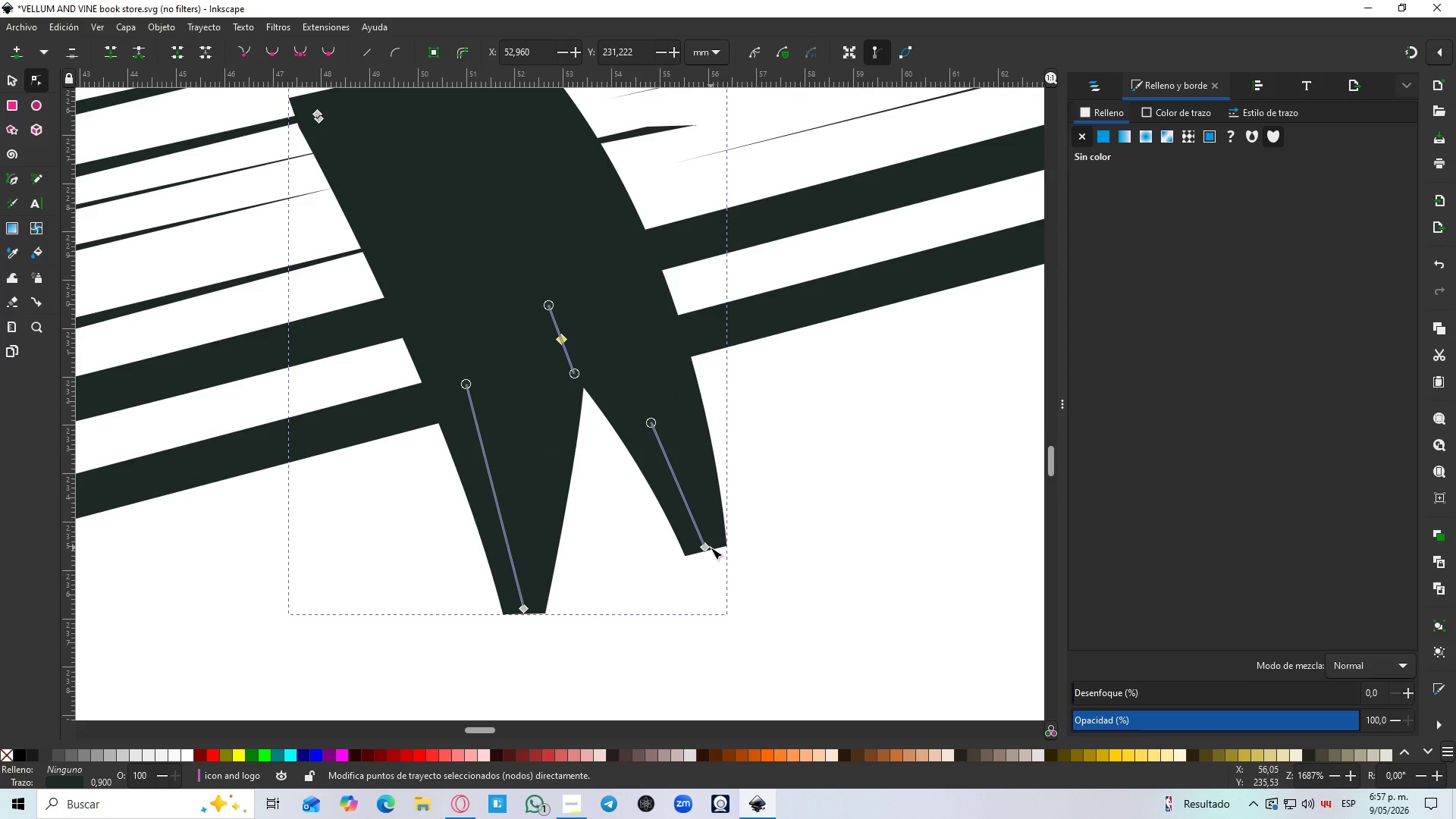 
left_click_drag(start_coordinate=[651, 422], to_coordinate=[698, 378])
 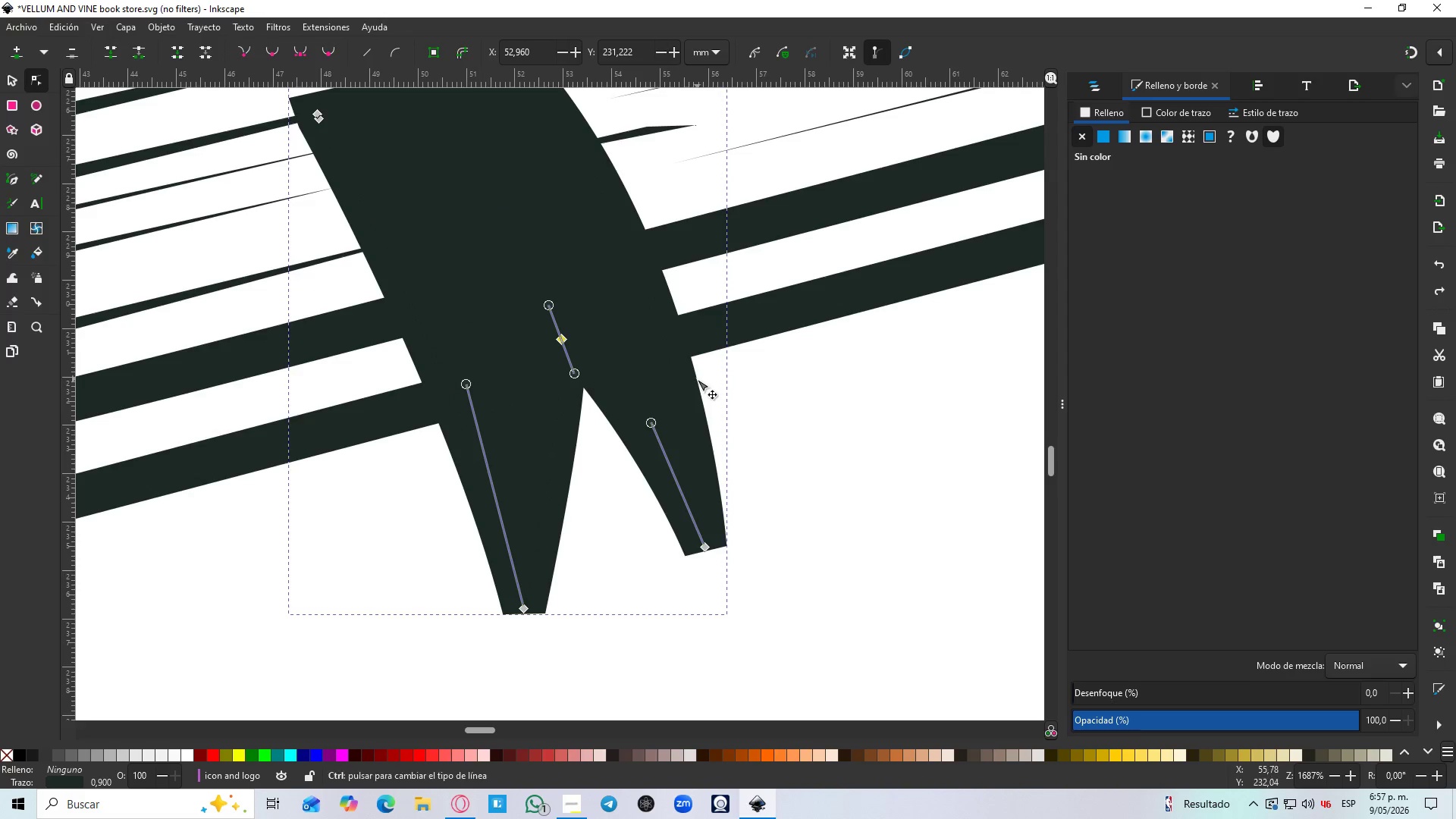 
key(Control+Z)
 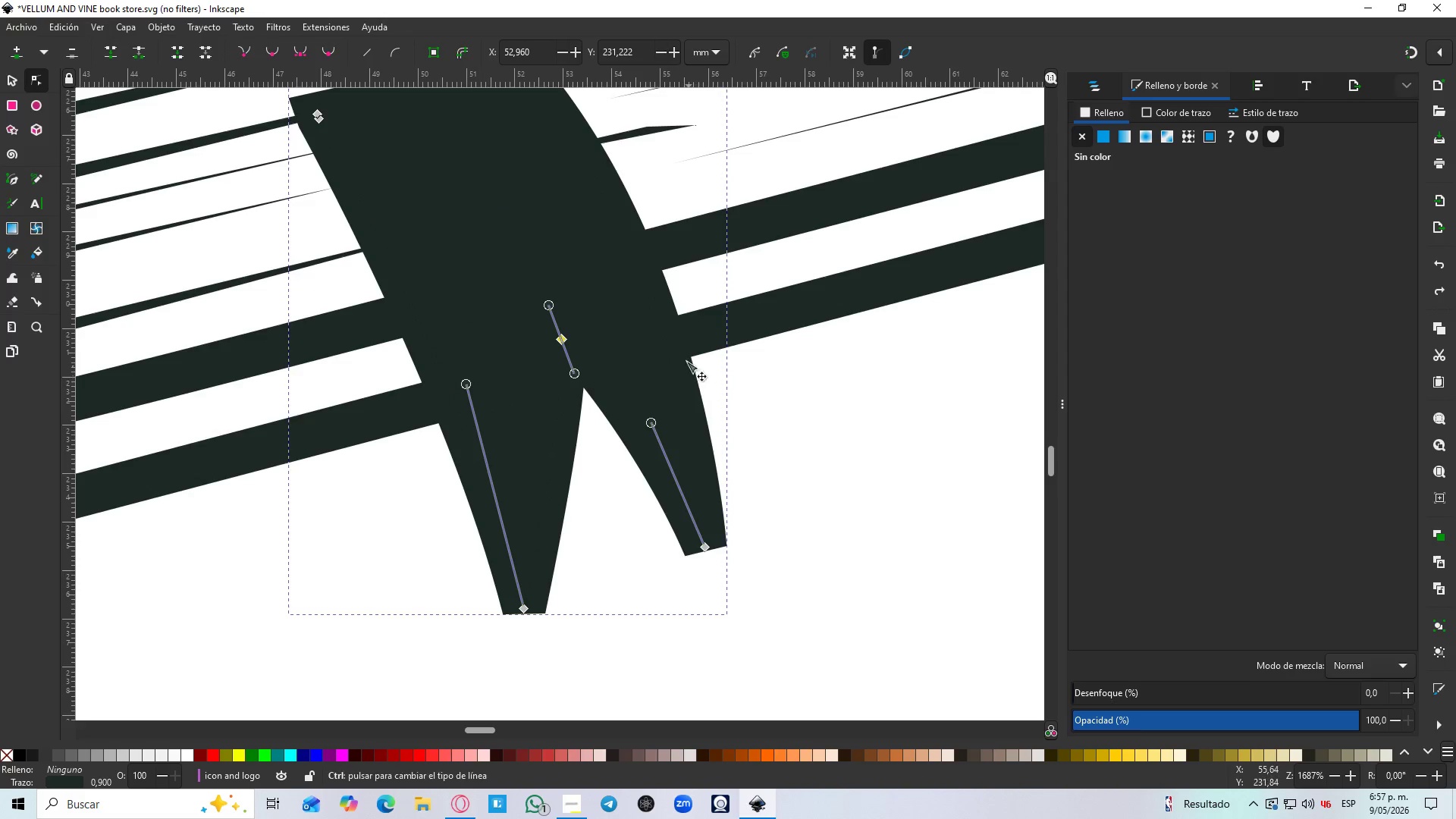 
left_click([645, 319])
 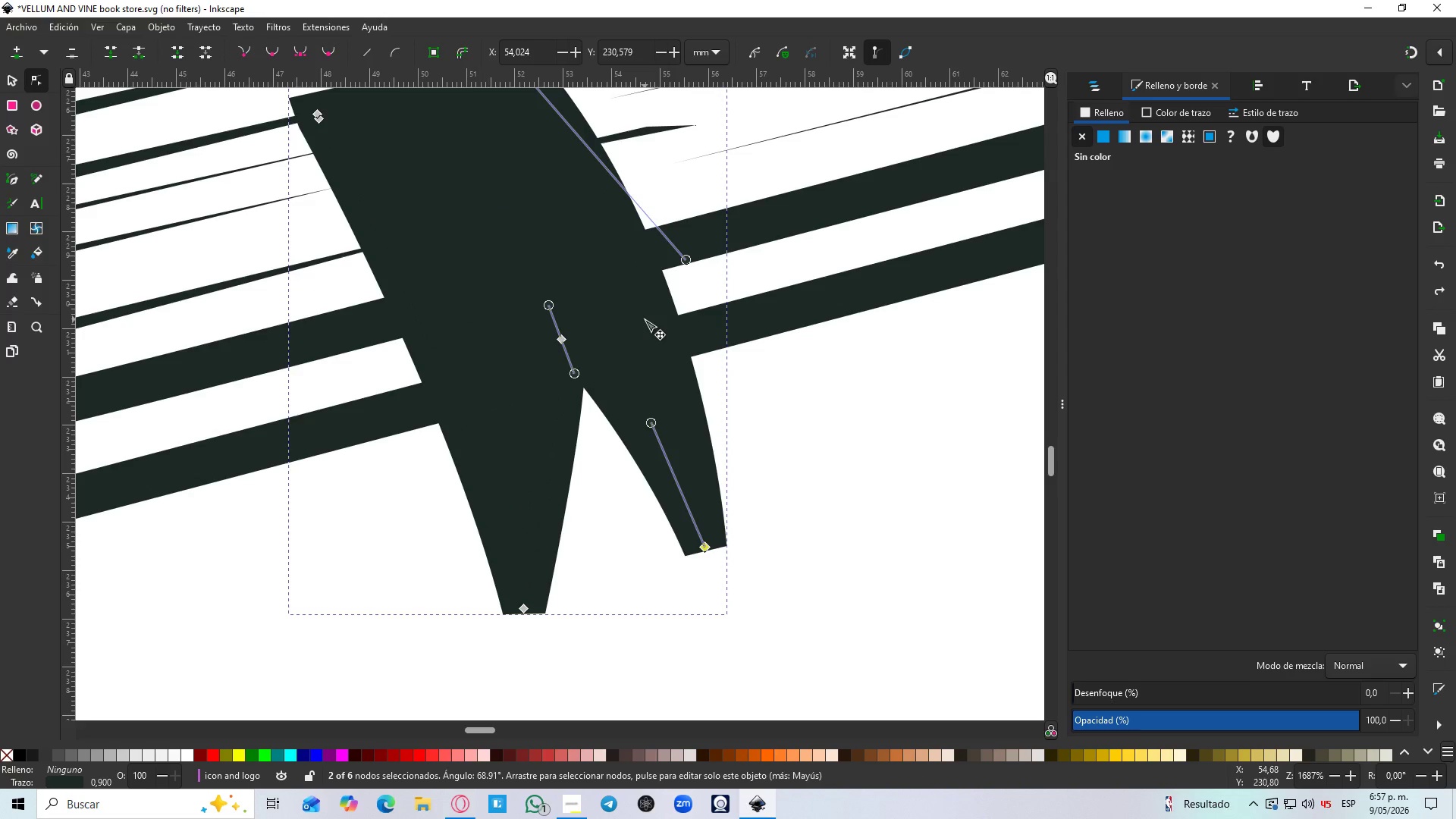 
hold_key(key=ControlLeft, duration=0.91)
scroll: coordinate [645, 332], scroll_direction: down, amount: 4.0
 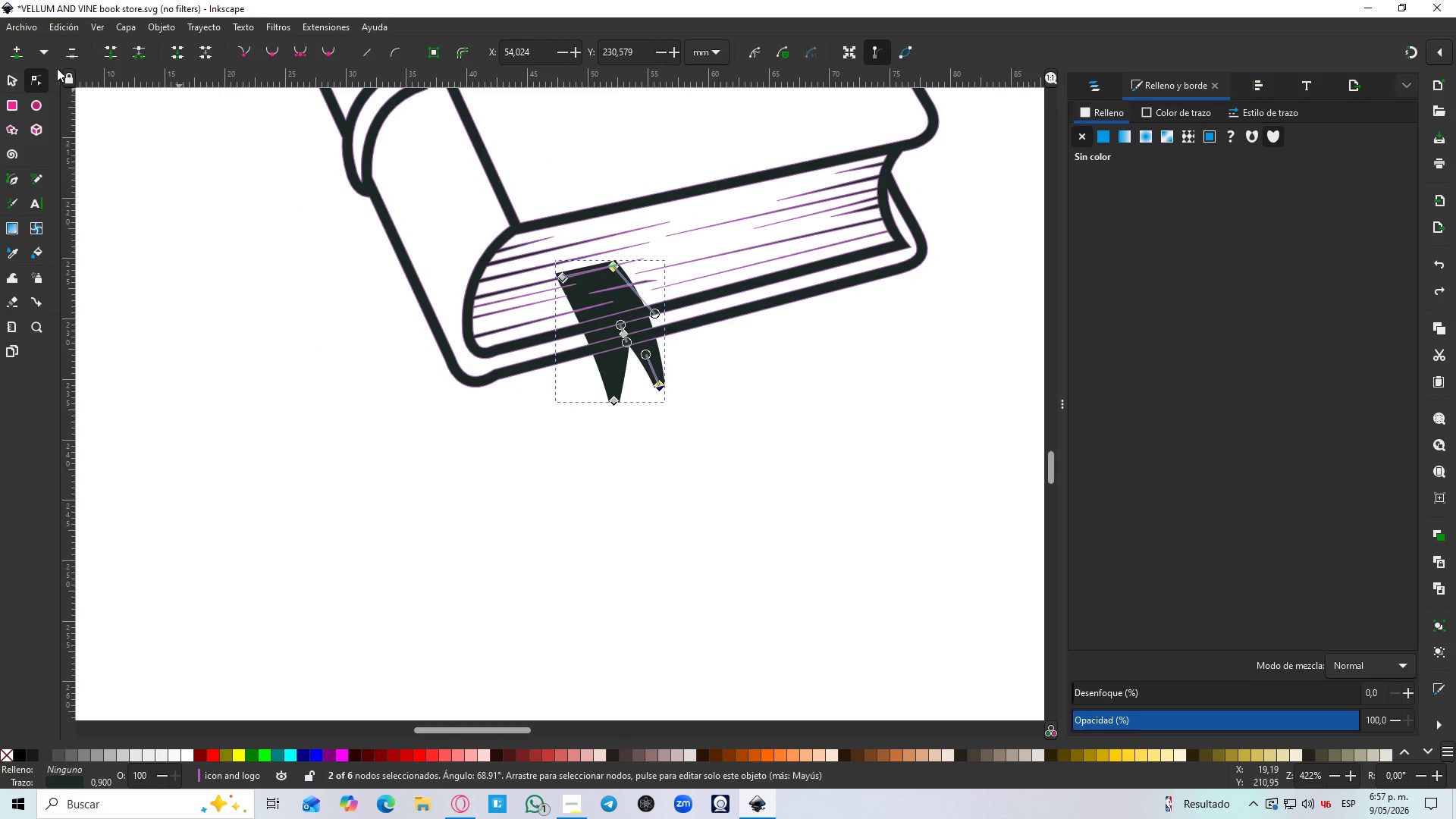 
left_click([7, 79])
 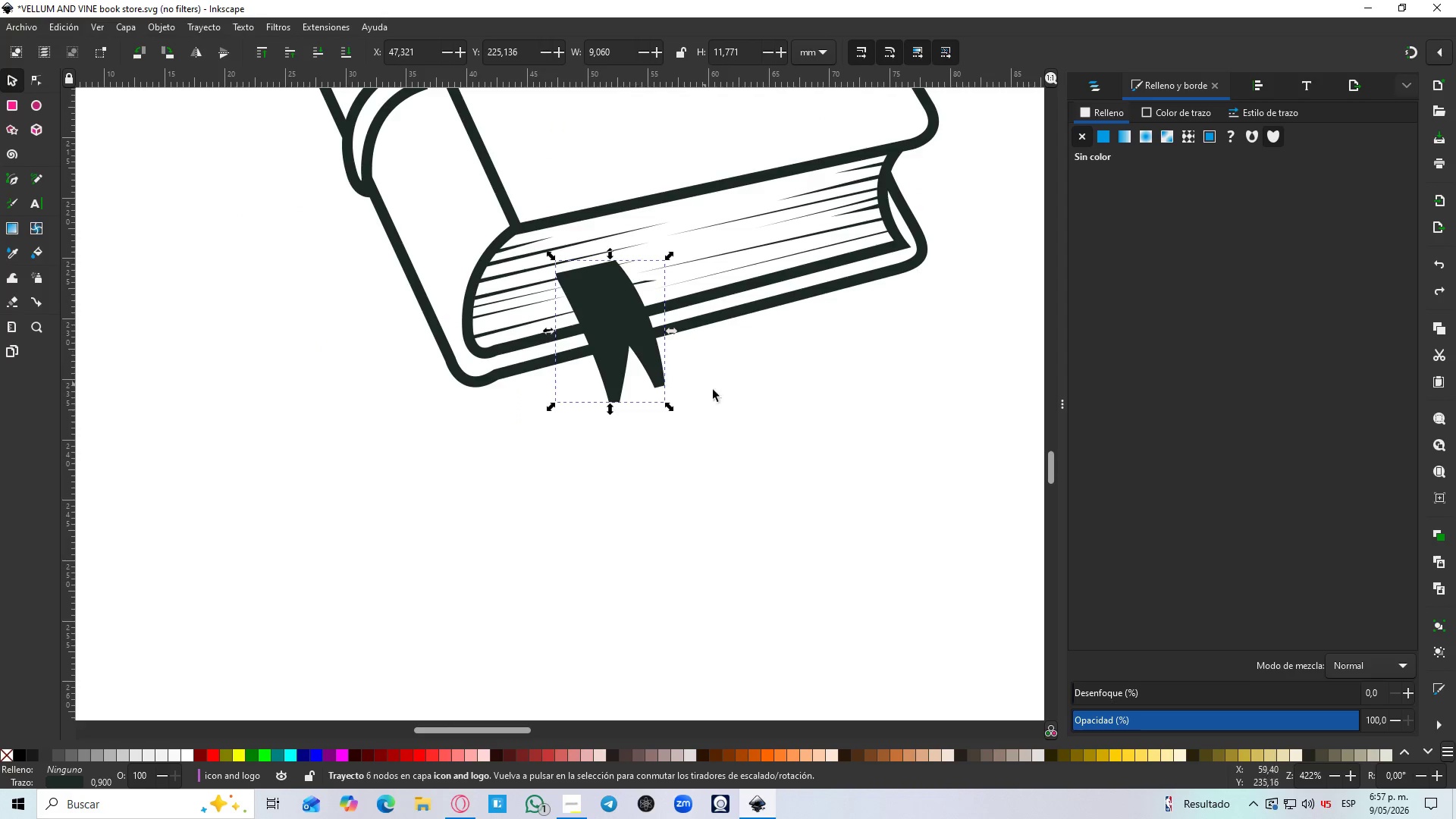 
left_click([746, 418])
 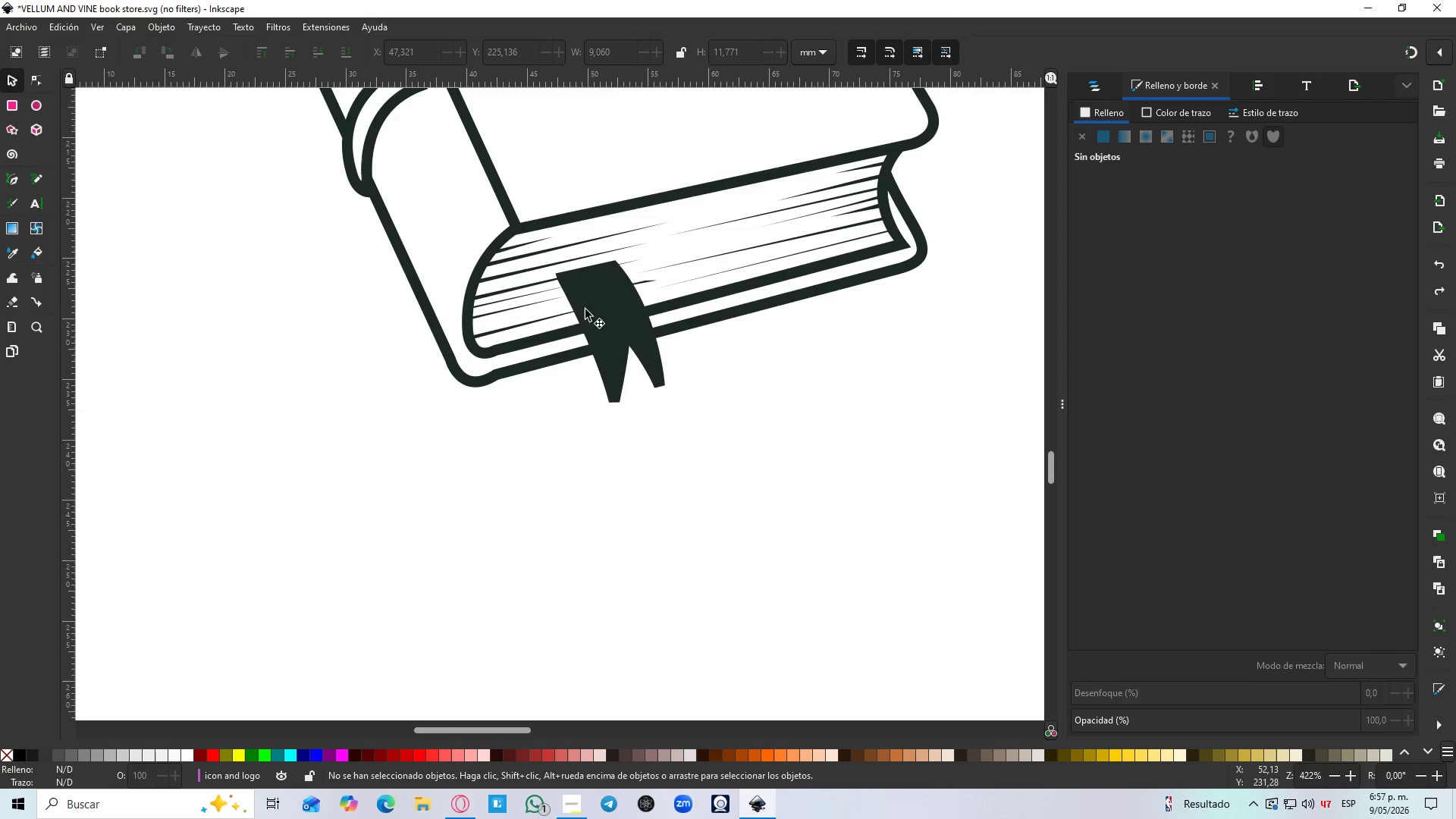 
hold_key(key=ControlLeft, duration=0.53)
scroll: coordinate [585, 293], scroll_direction: up, amount: 3.0
 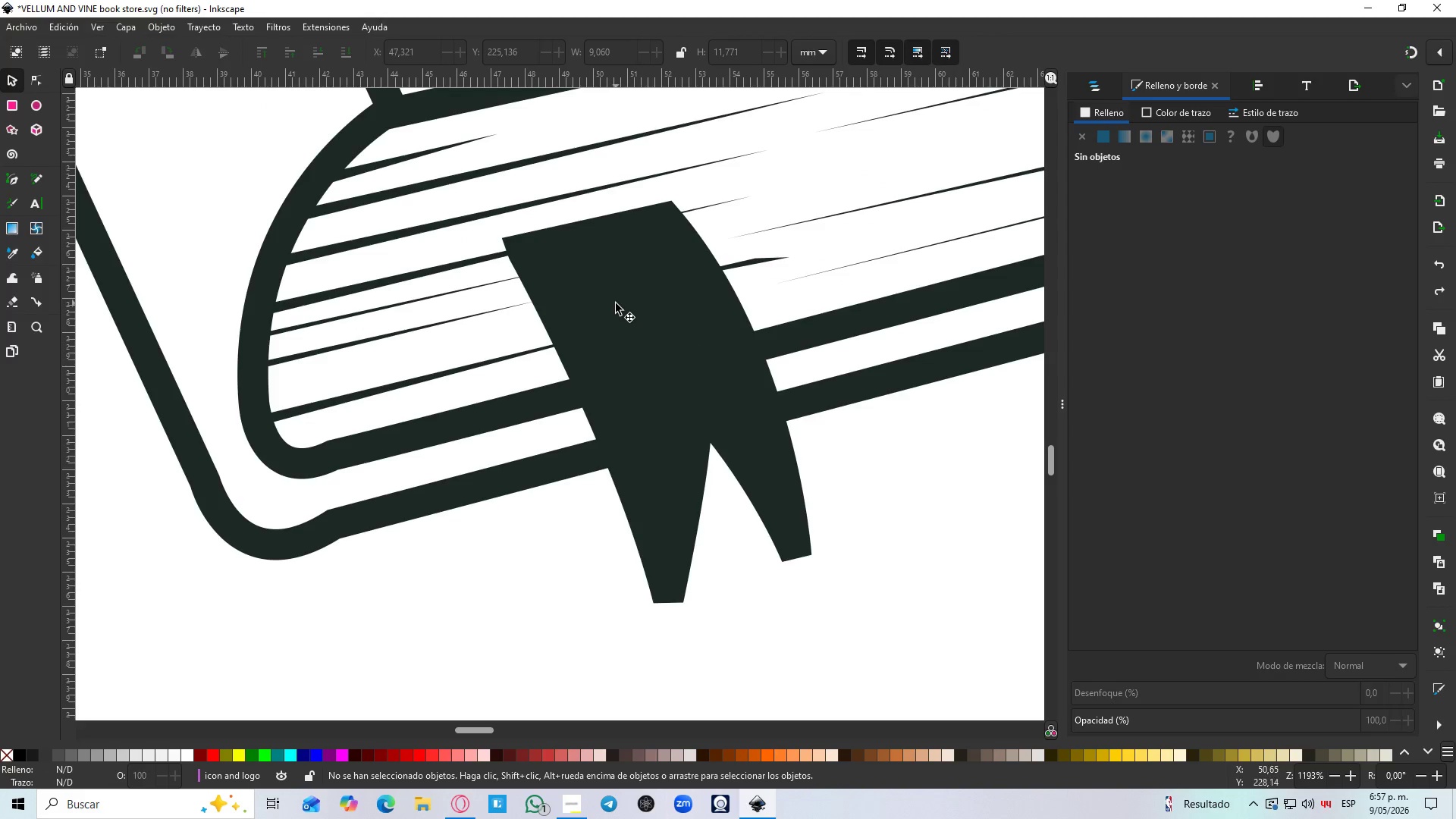 
left_click([617, 303])
 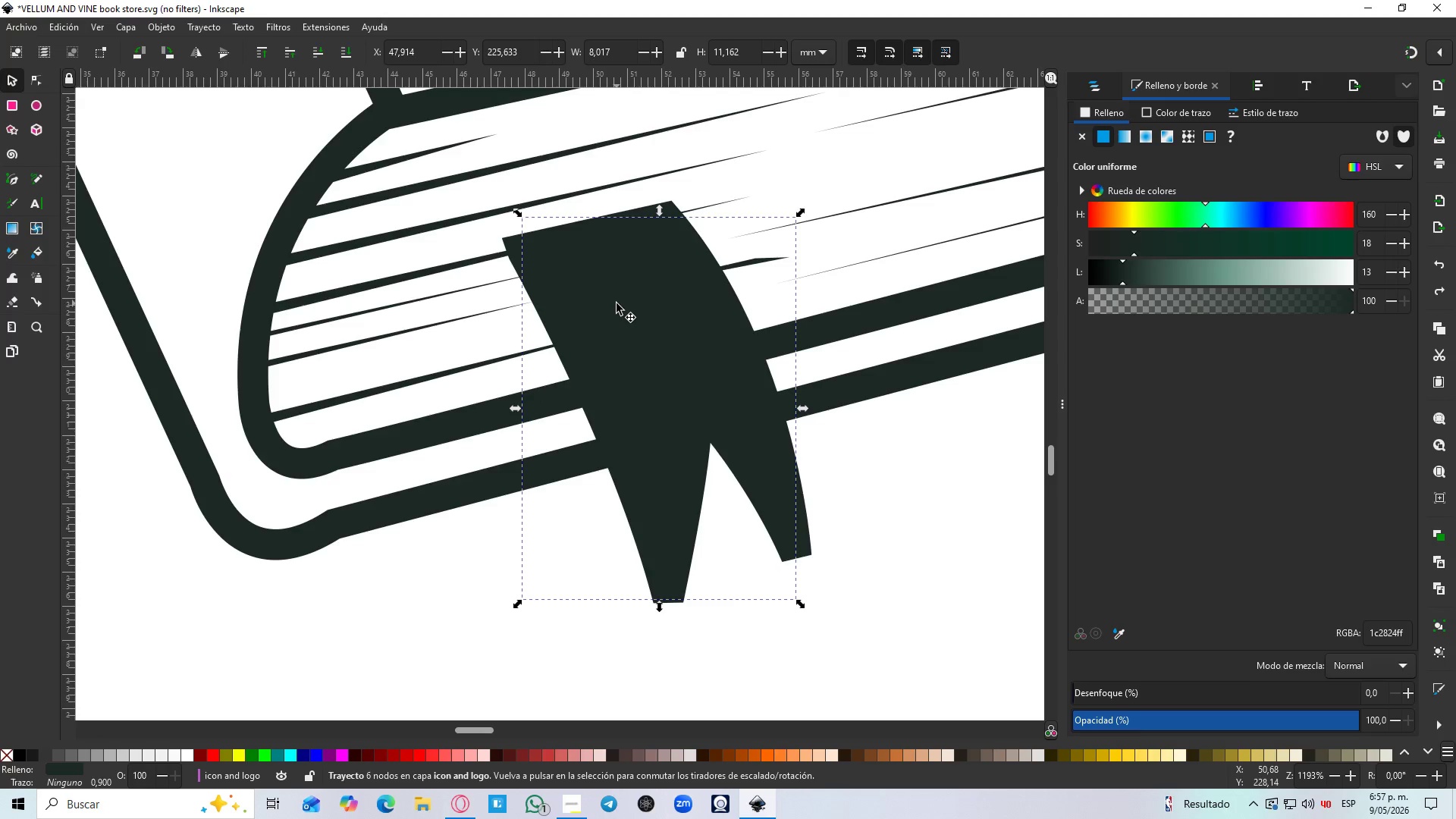 
hold_key(key=ShiftLeft, duration=1.5)
left_click([843, 315])
 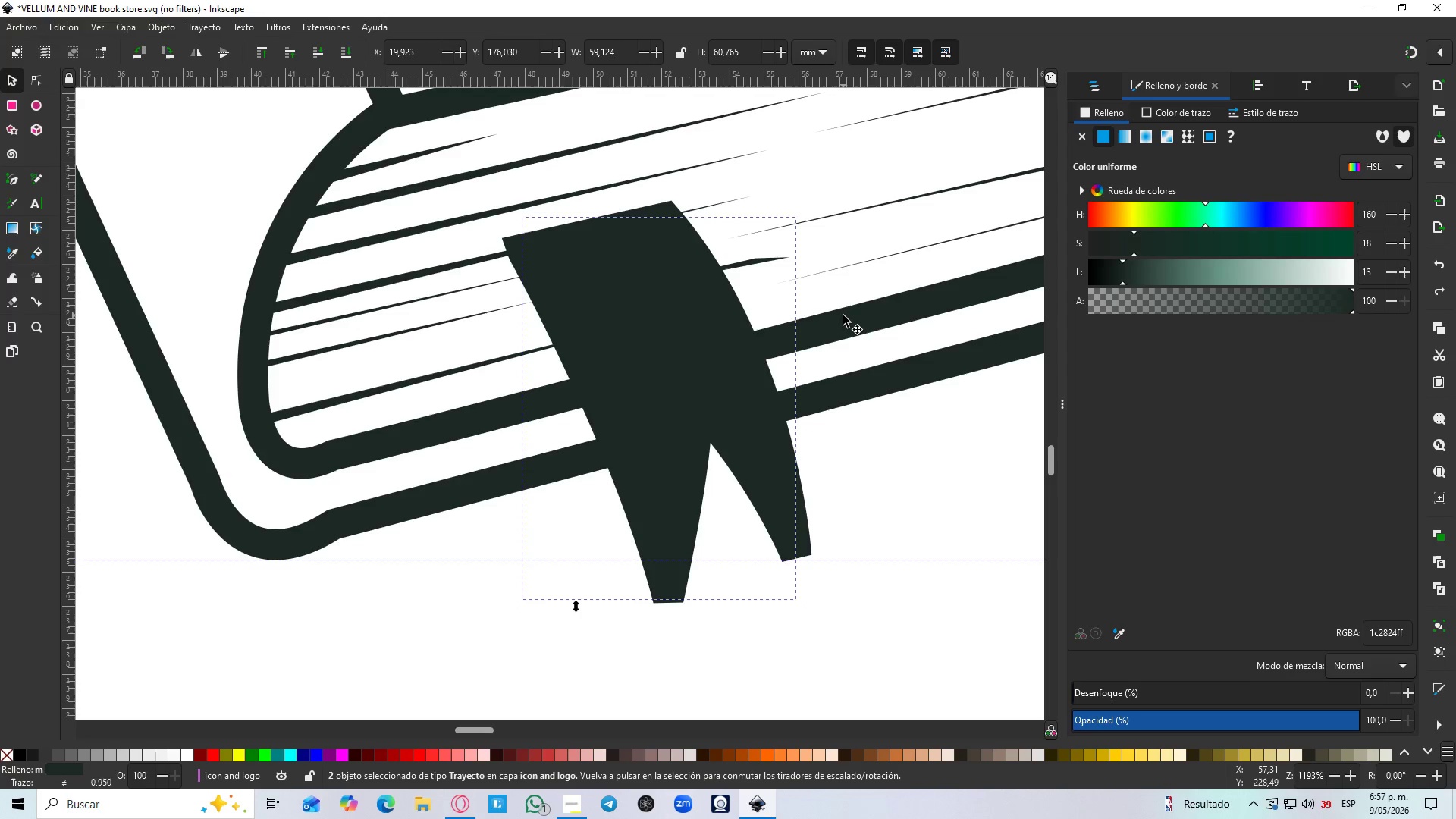 
hold_key(key=ShiftLeft, duration=0.72)
 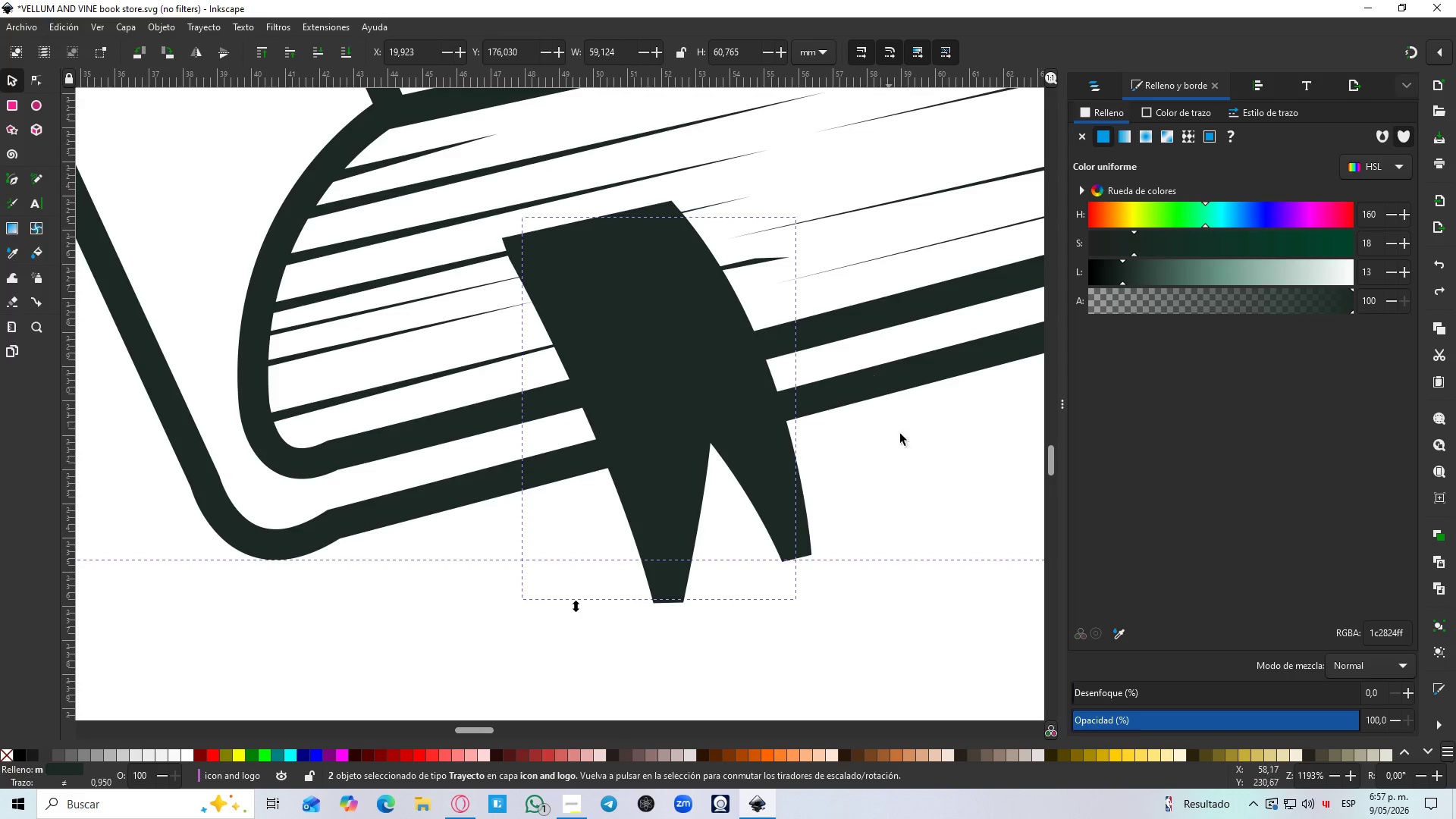 
left_click([917, 459])
 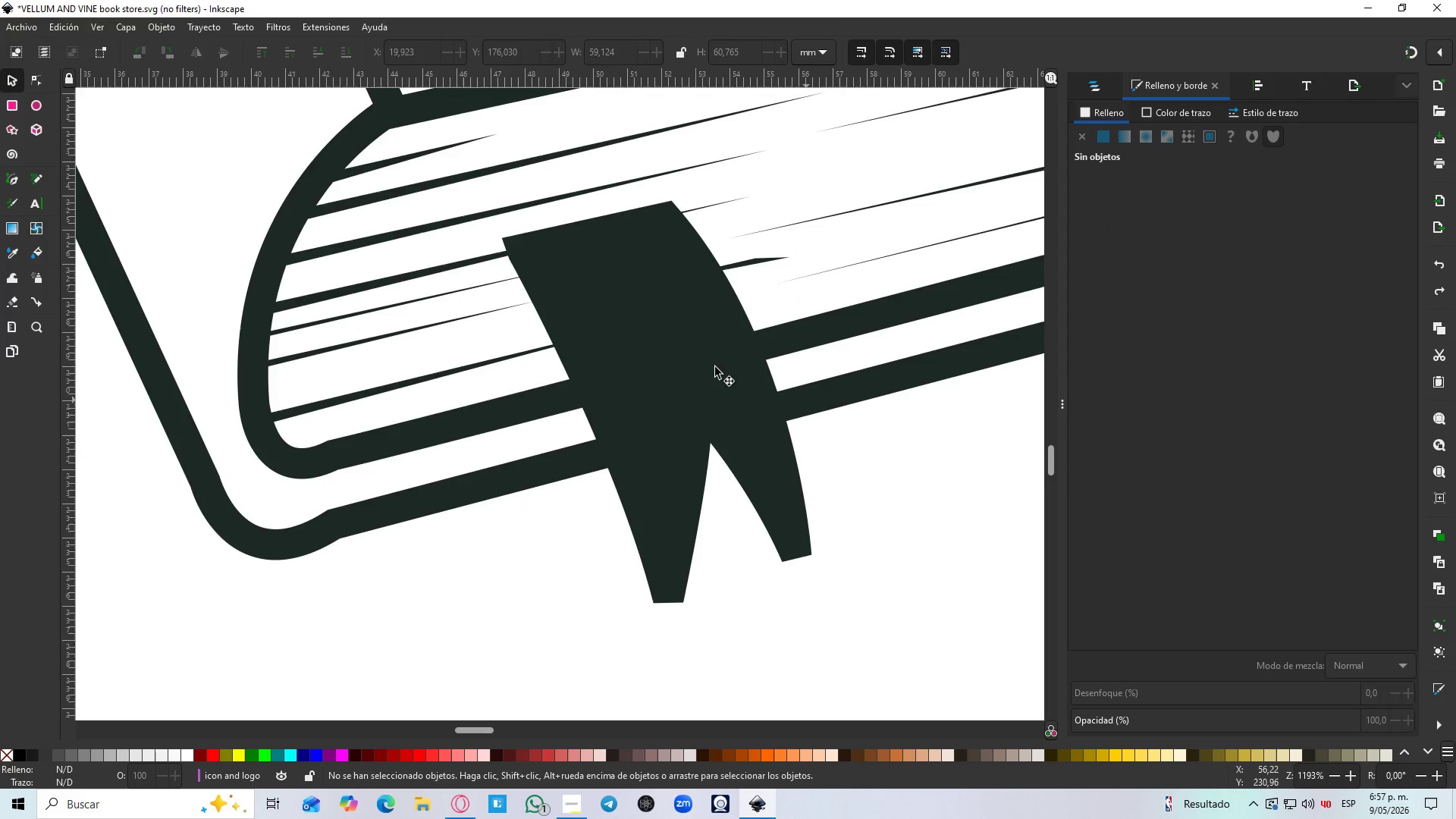 
left_click([697, 362])
 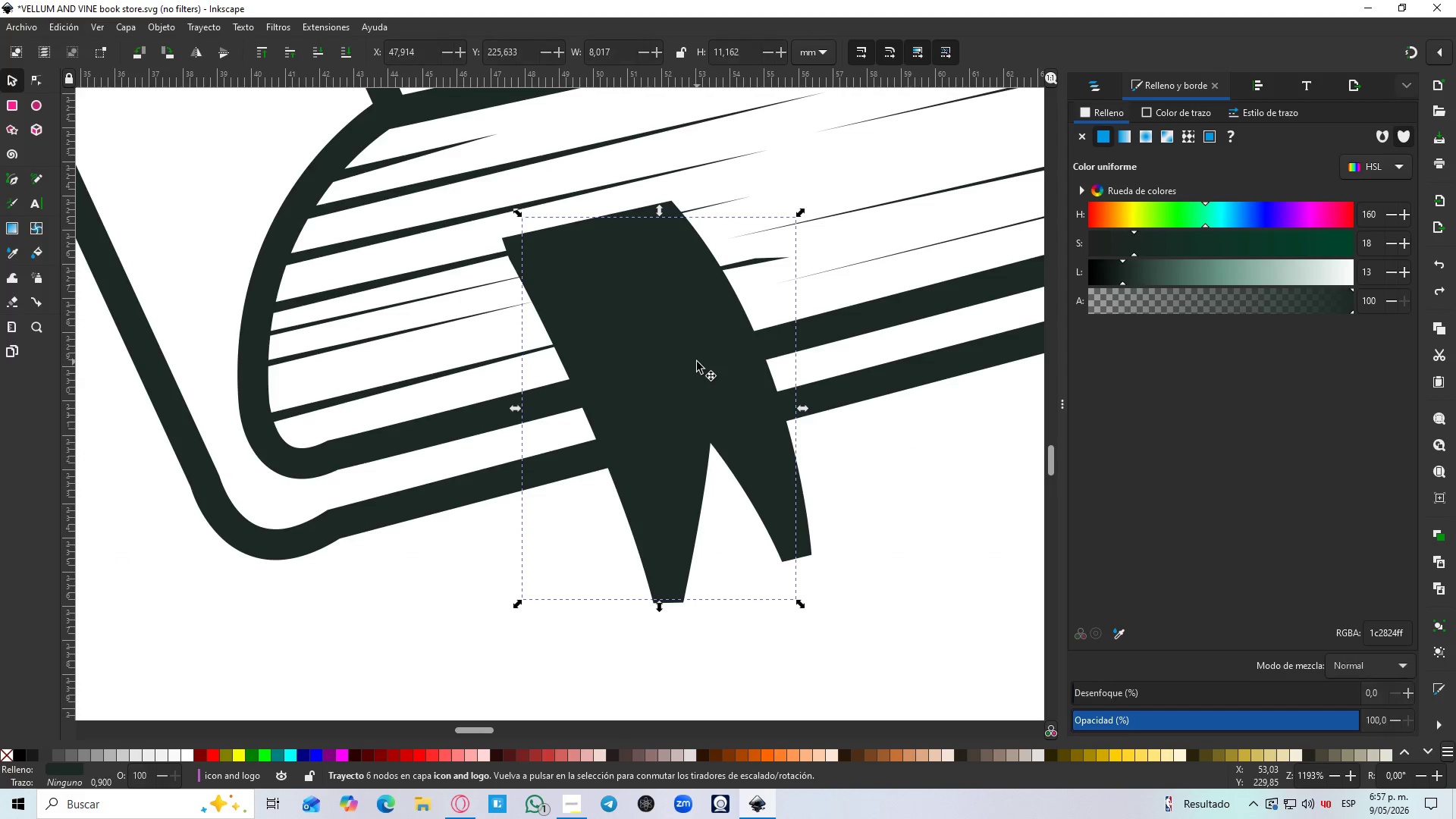 
hold_key(key=ControlLeft, duration=1.5)
 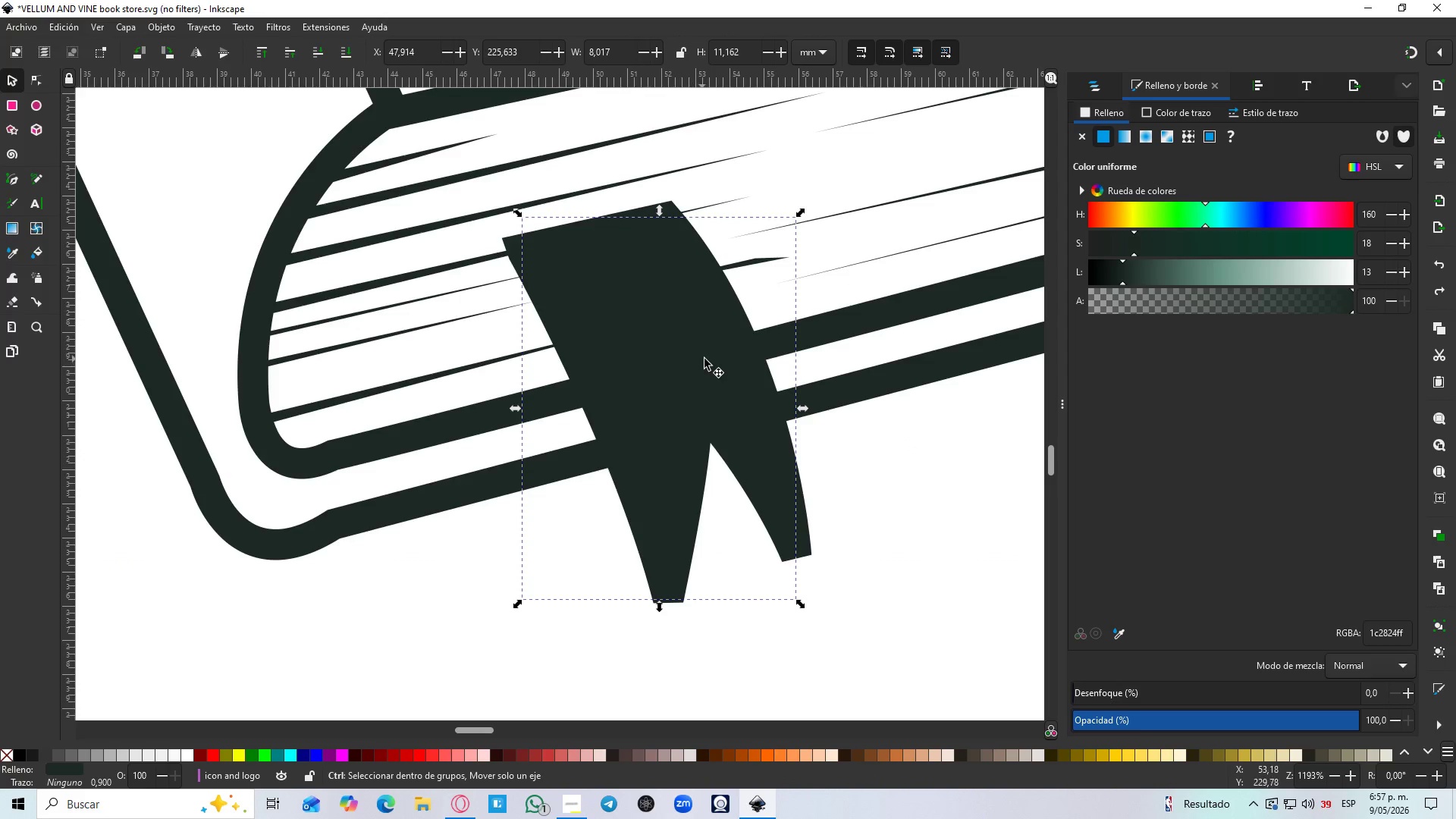 
key(Control+ControlLeft)
 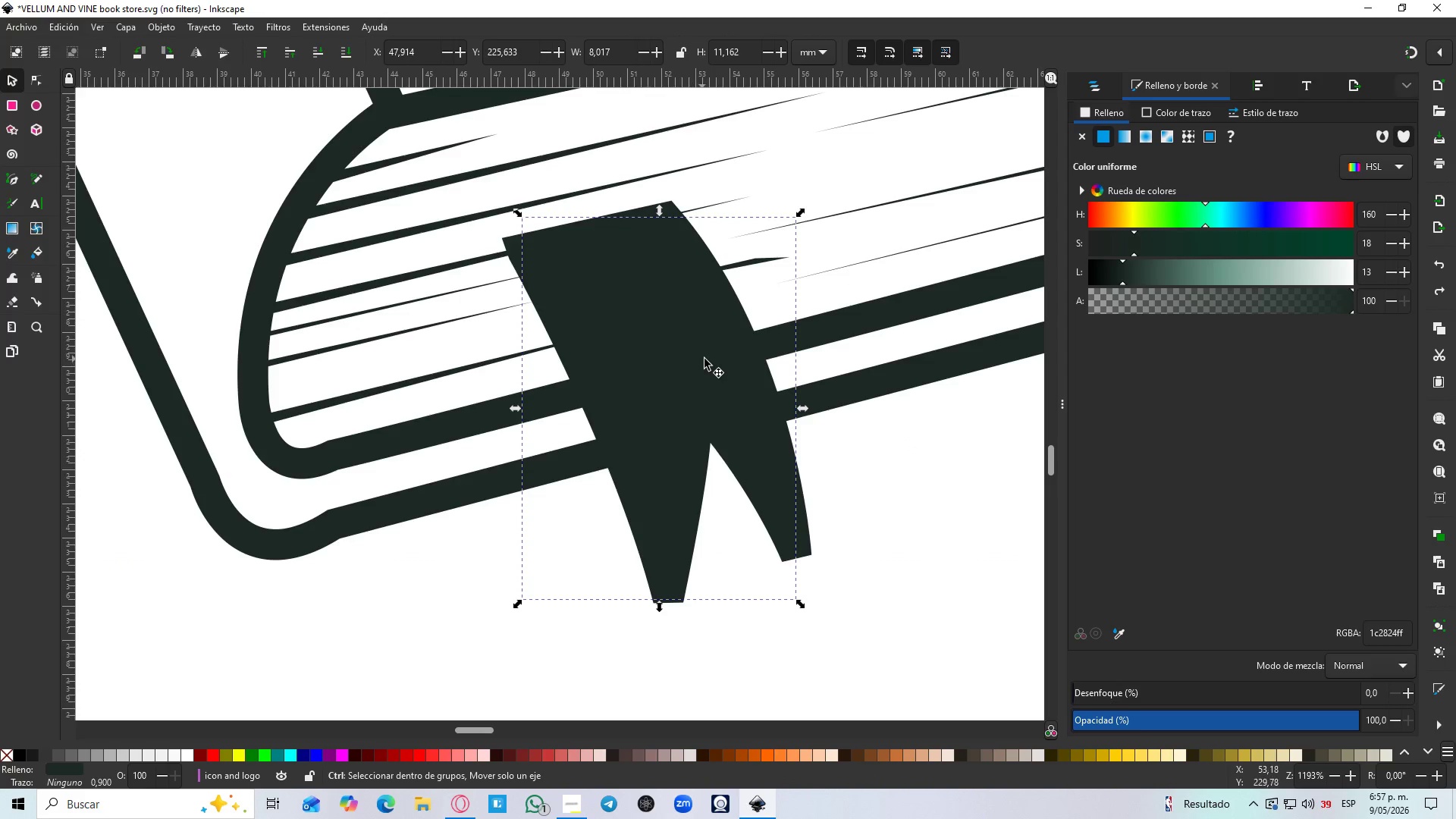 
key(Control+D)
 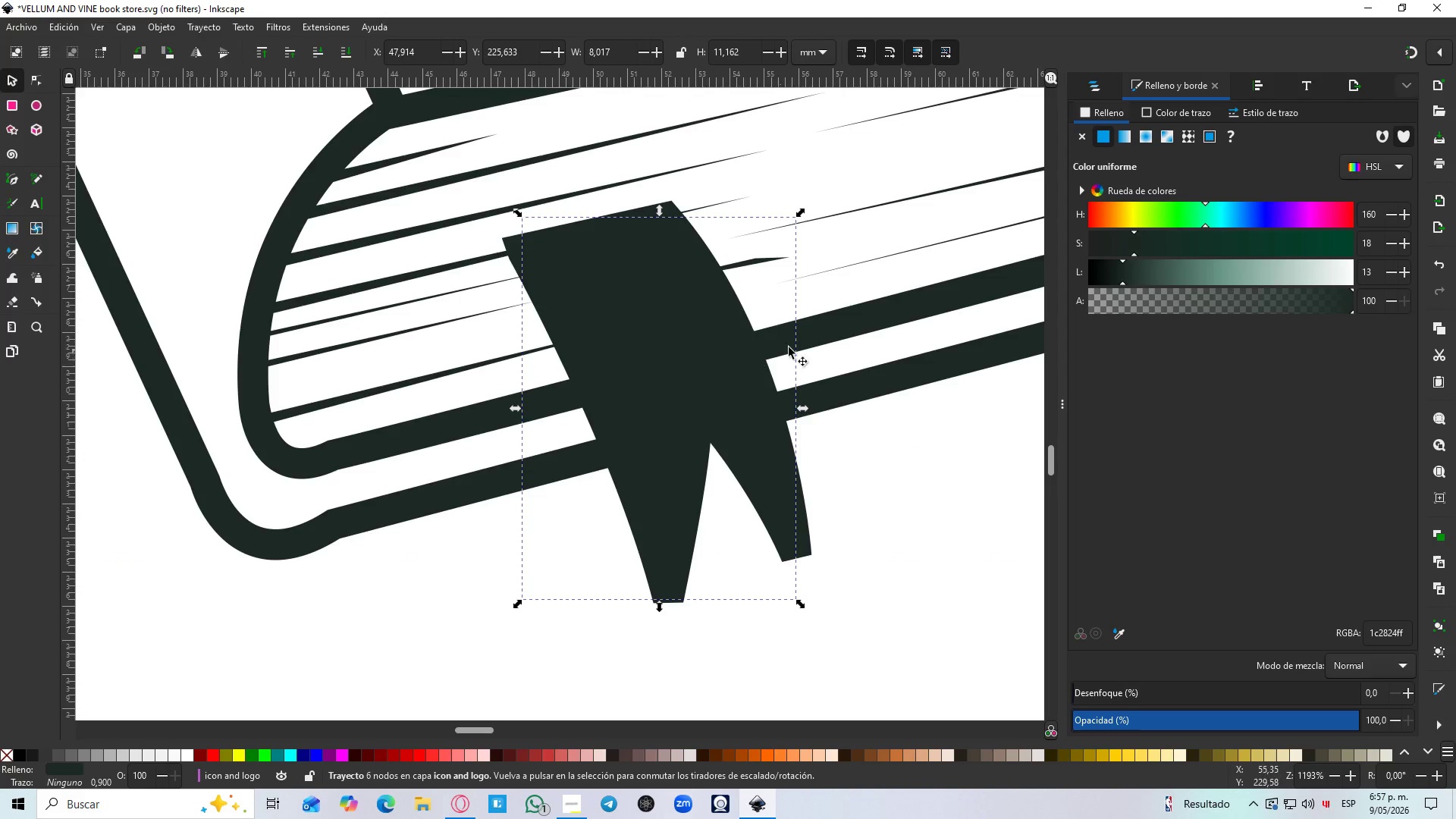 
hold_key(key=ShiftLeft, duration=0.62)
left_click([840, 332])
 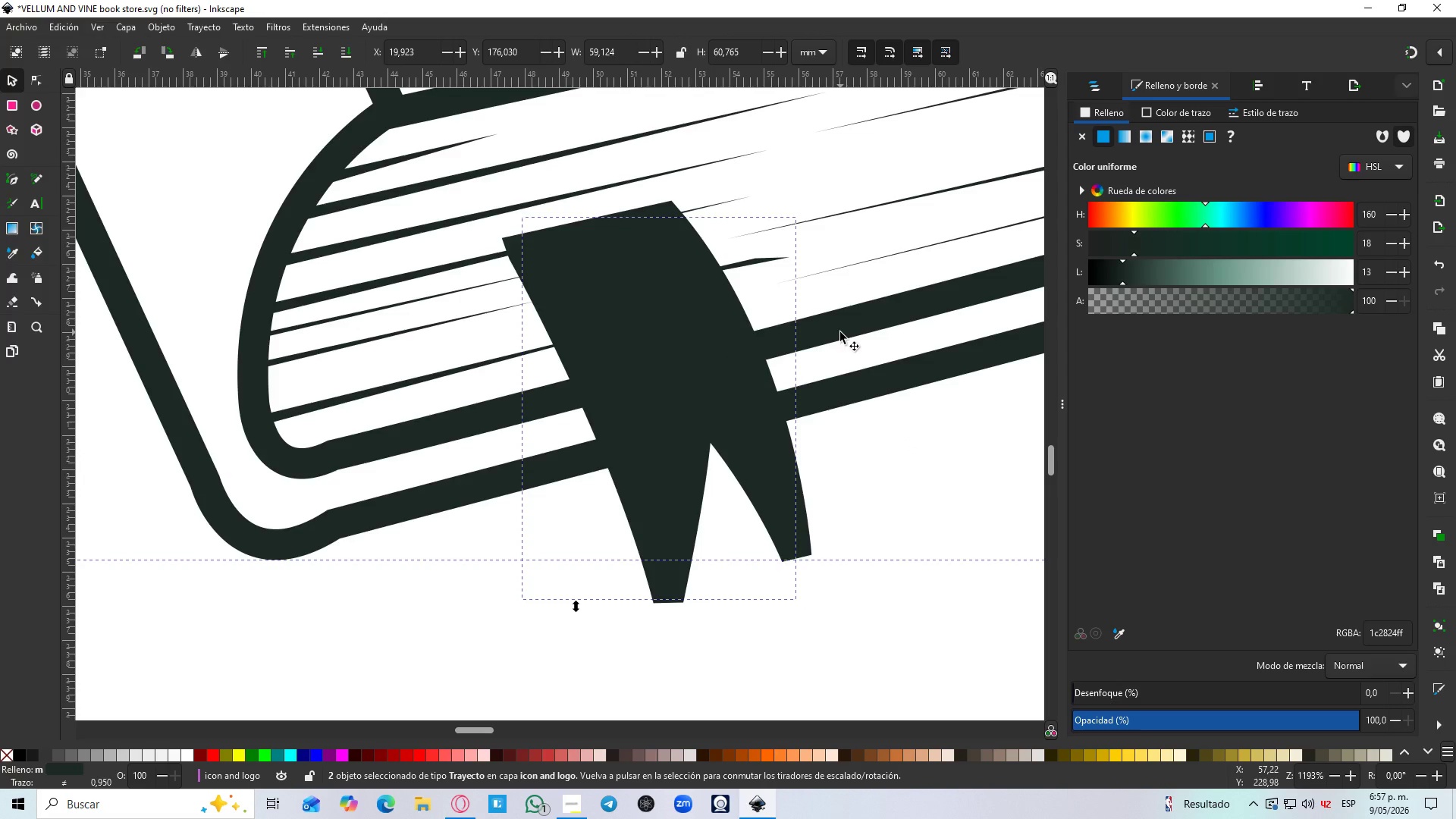 
key(Control+NumpadAdd)
 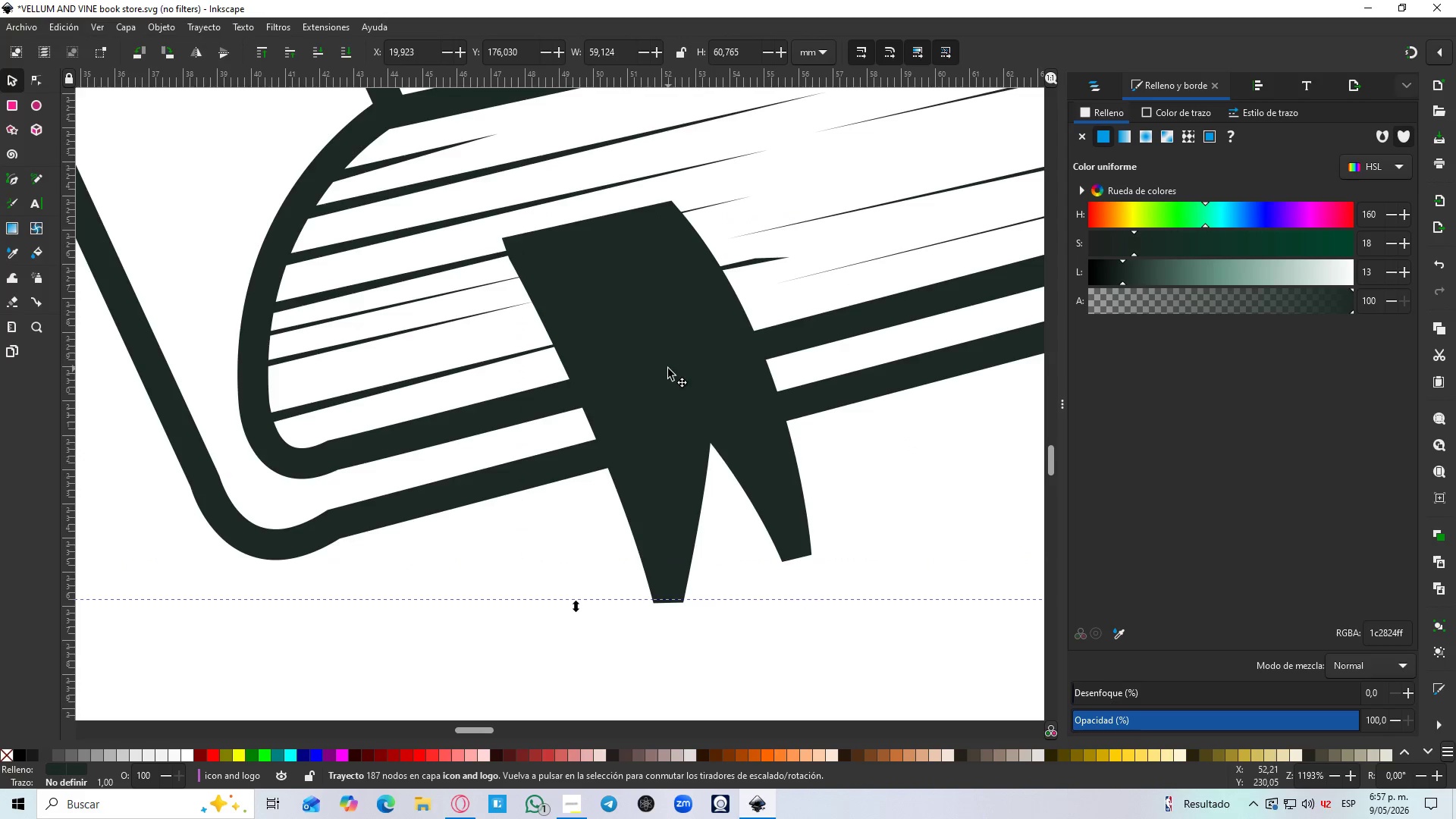 
hold_key(key=ShiftLeft, duration=1.28)
 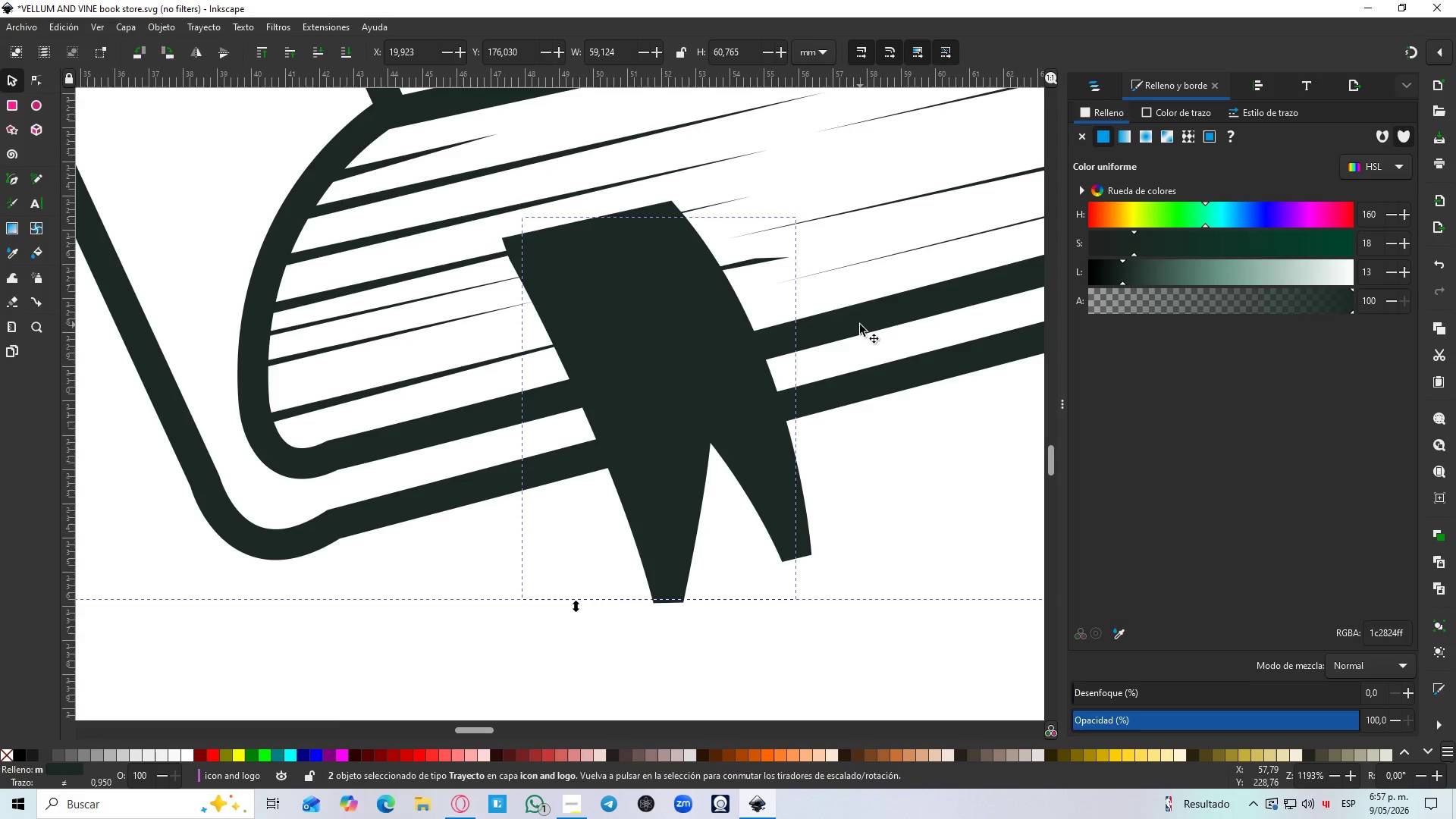 
key(Control+NumpadSubtract)
 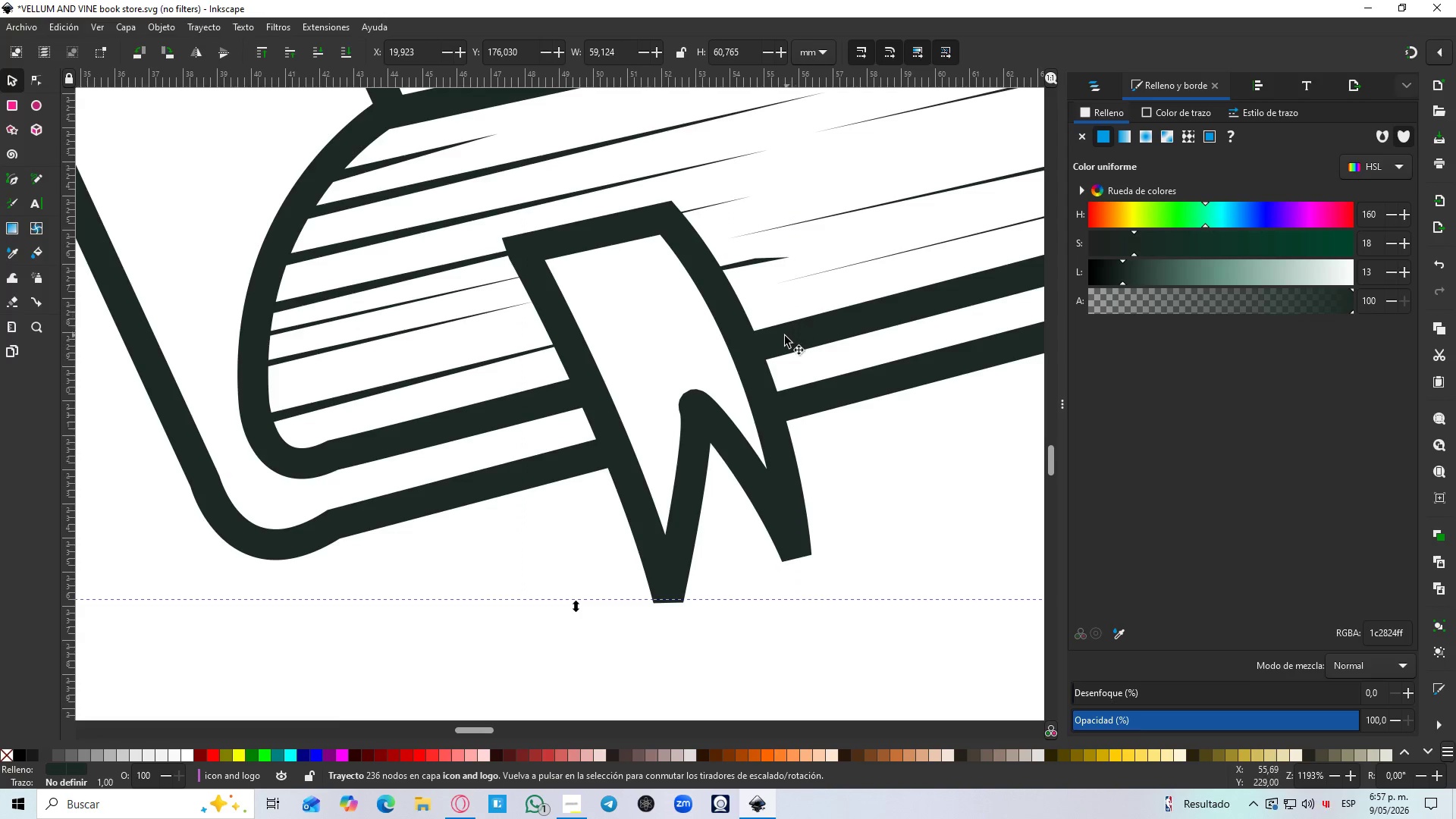 
left_click([707, 420])
 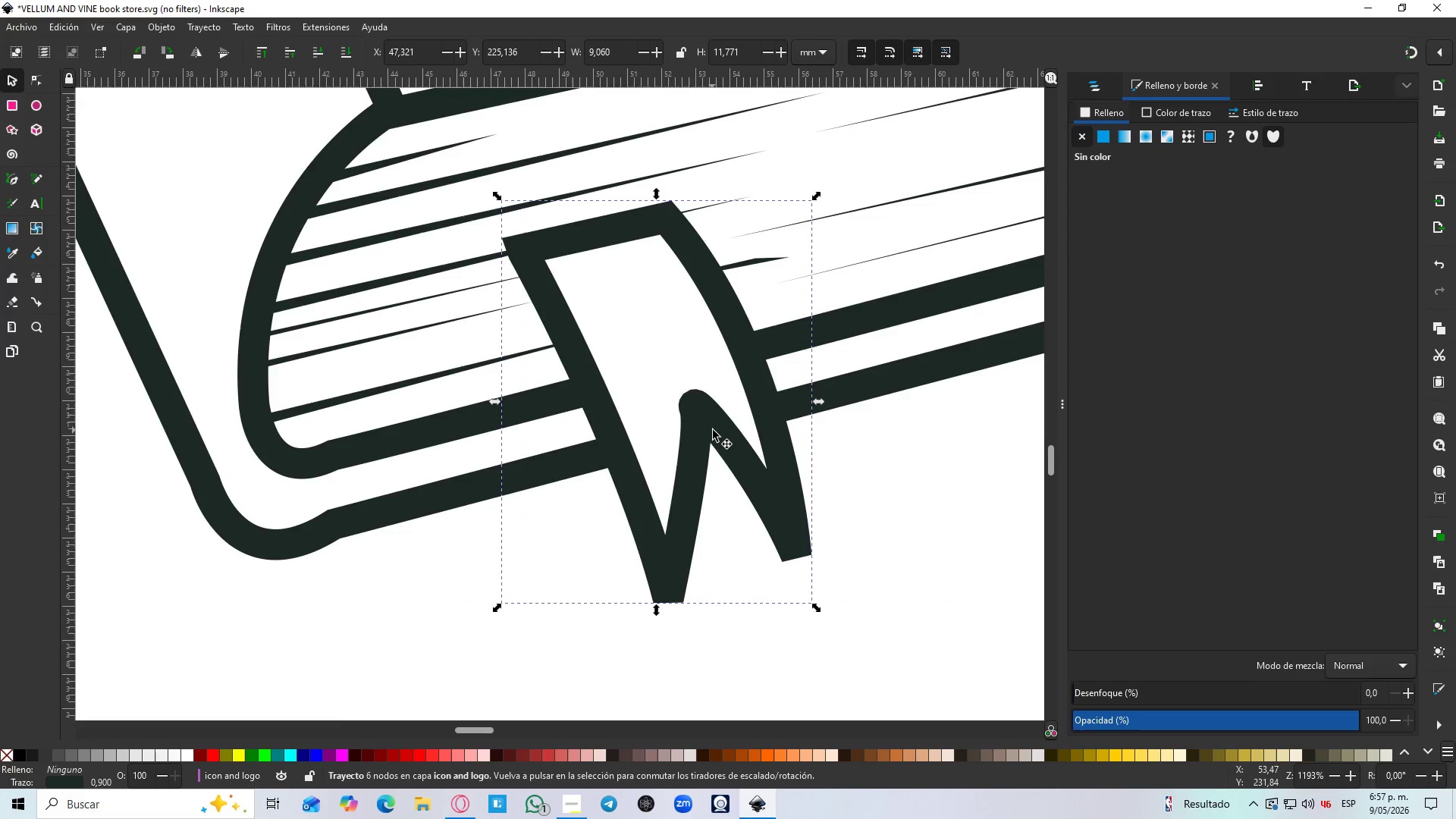 
hold_key(key=ControlLeft, duration=0.42)
scroll: coordinate [727, 433], scroll_direction: up, amount: 1.0
 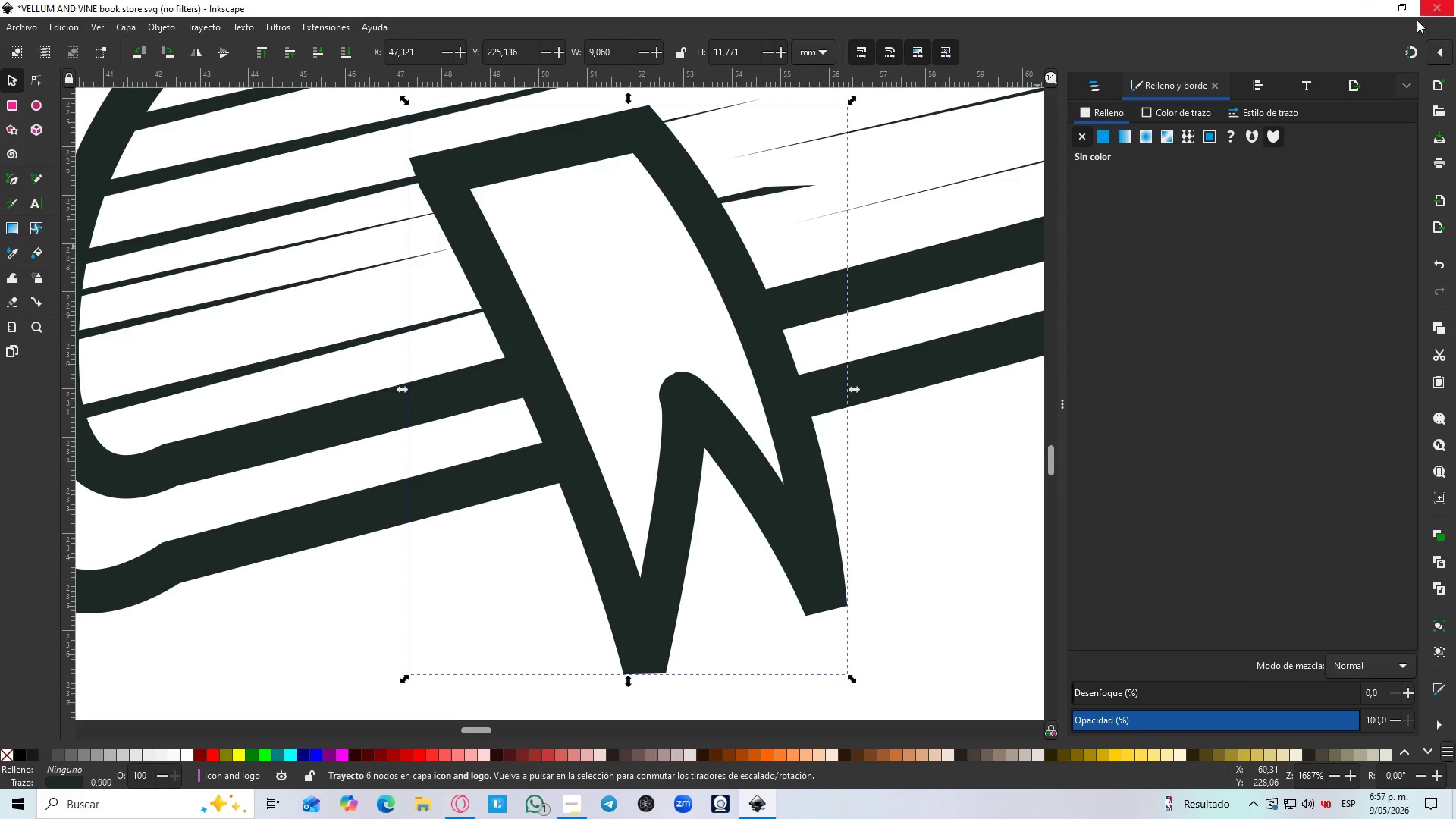 
left_click([1248, 106])
 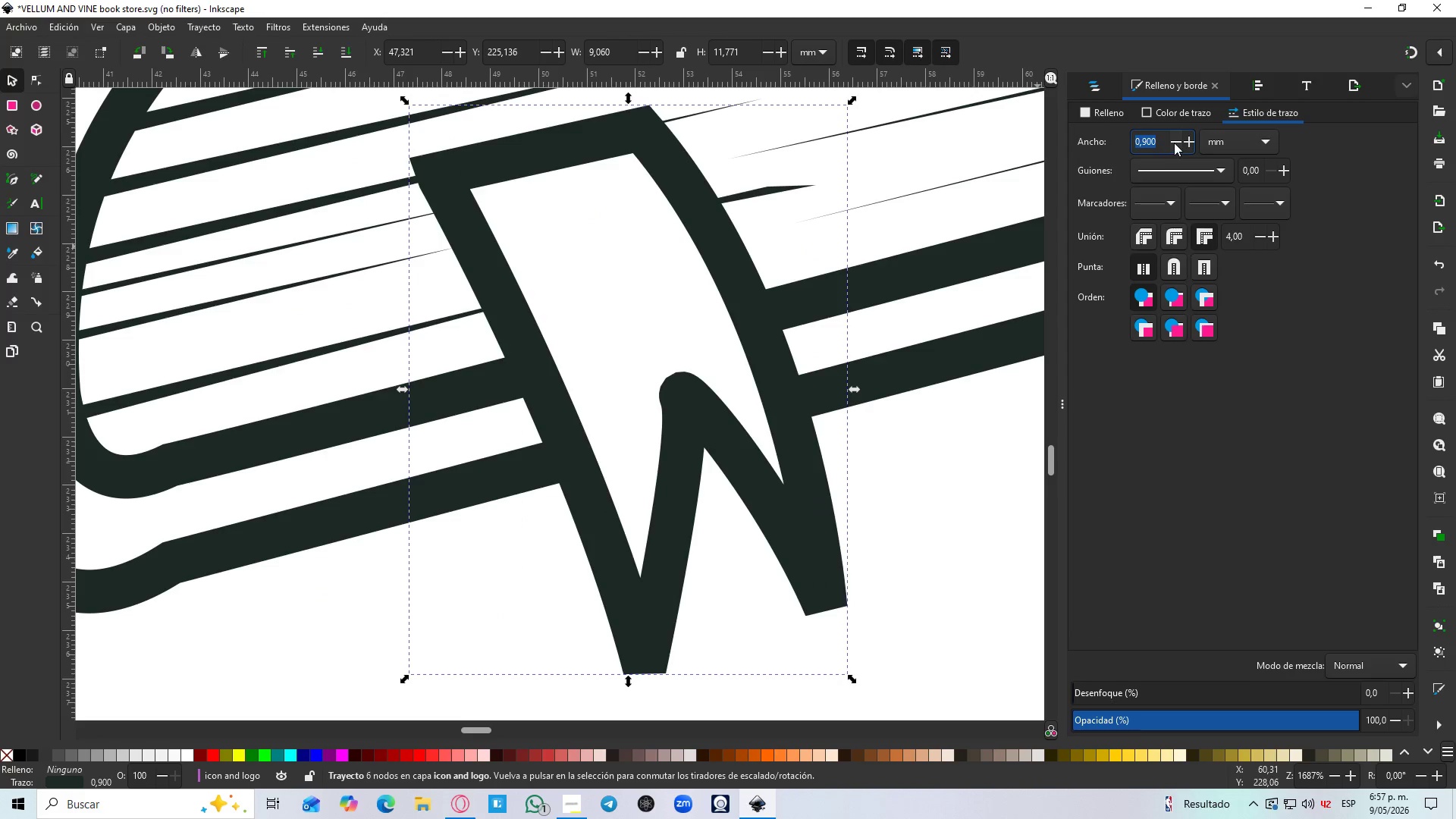 
double_click([1175, 143])
 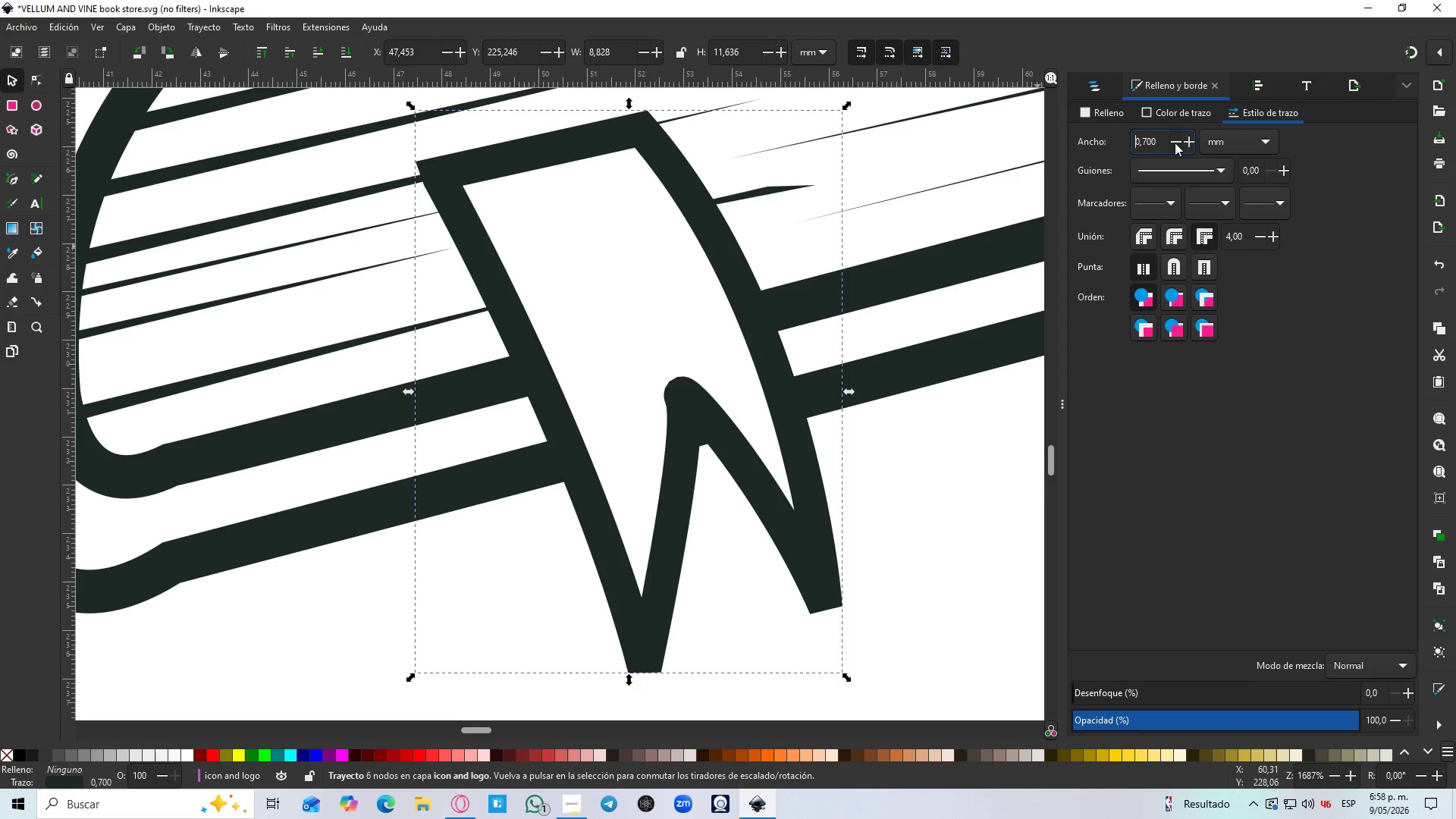 
triple_click([1175, 143])
 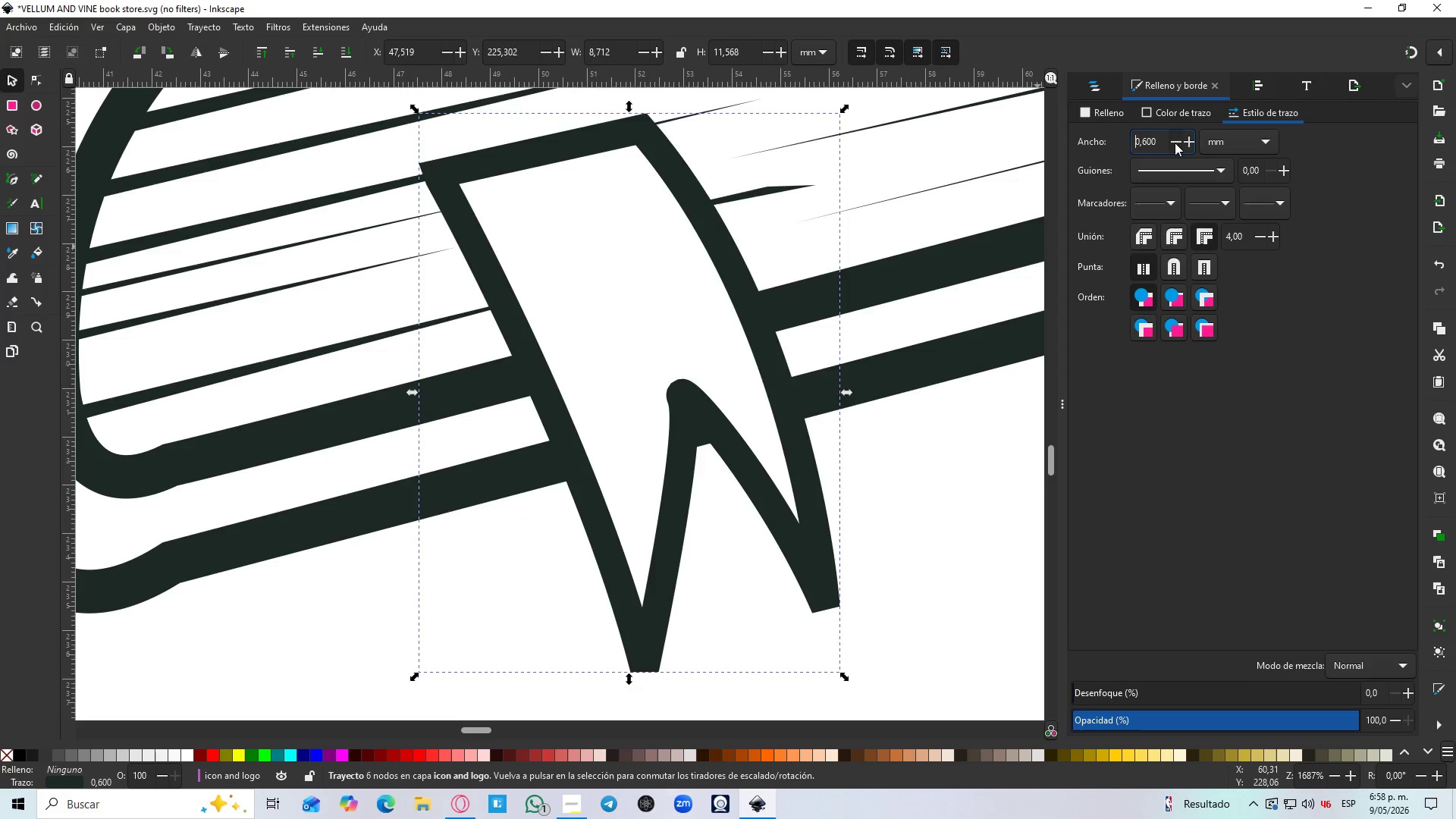 
triple_click([1175, 143])
 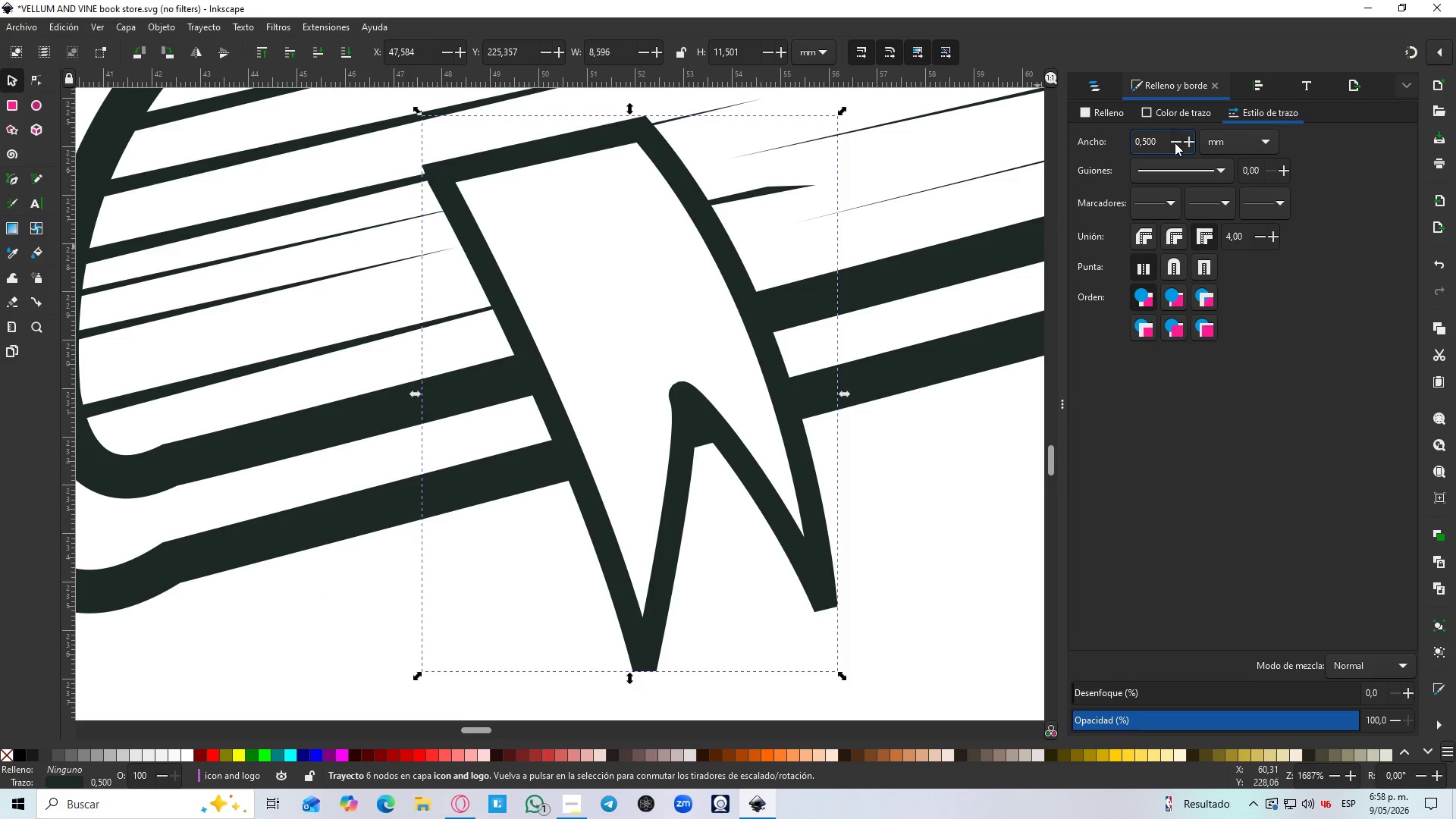 
triple_click([1175, 143])
 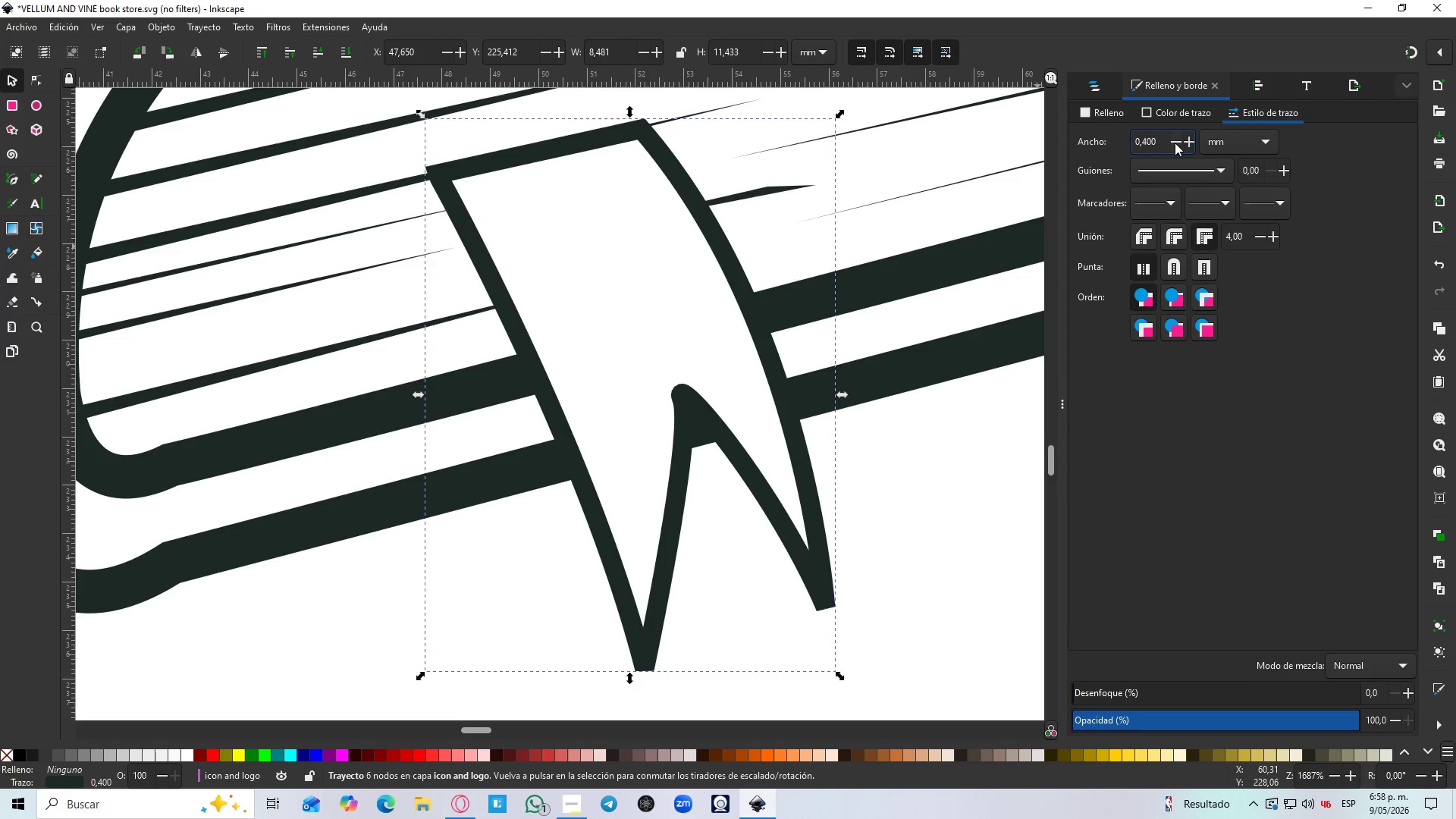 
triple_click([1175, 143])
 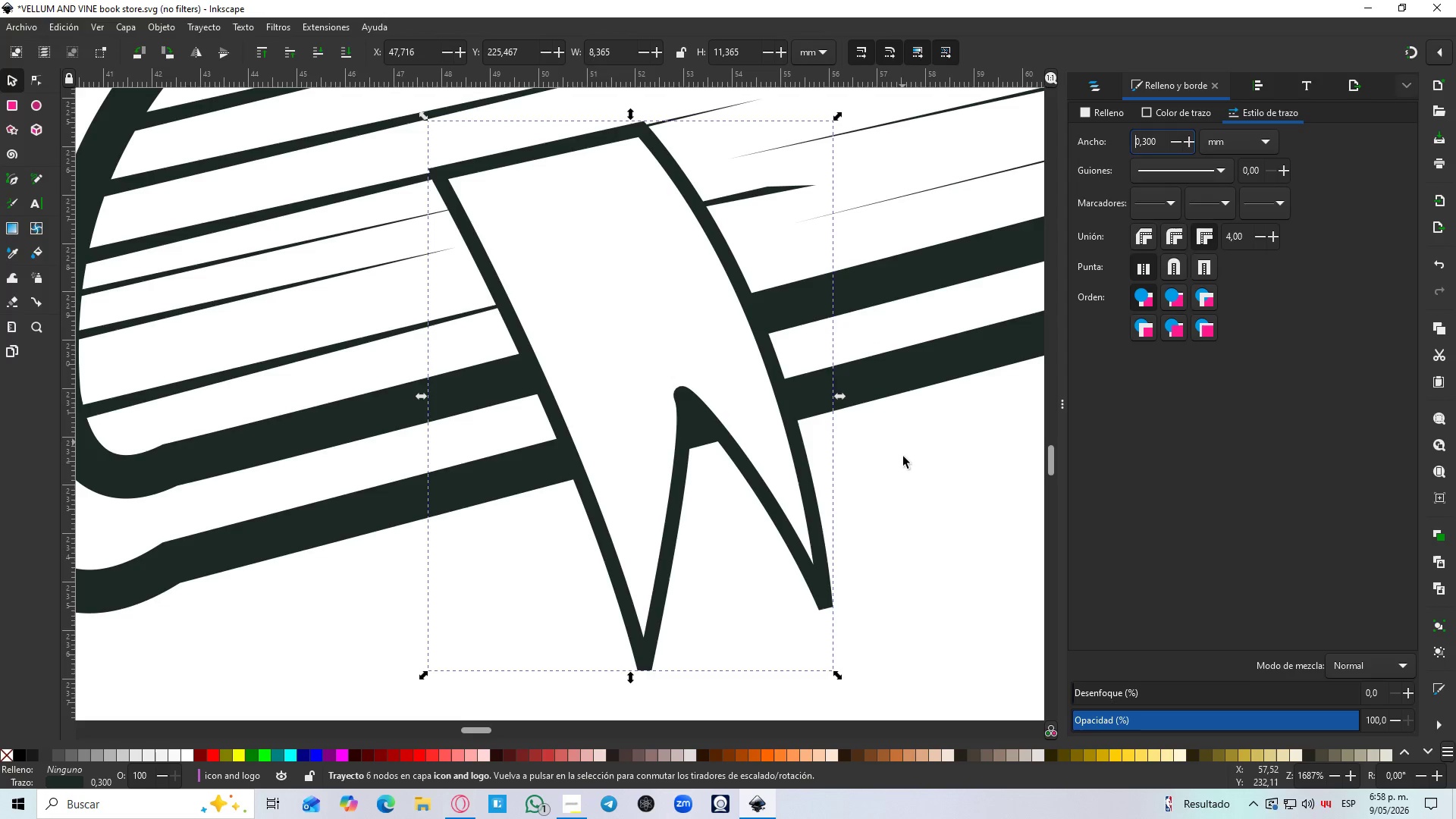 
hold_key(key=ControlLeft, duration=0.42)
 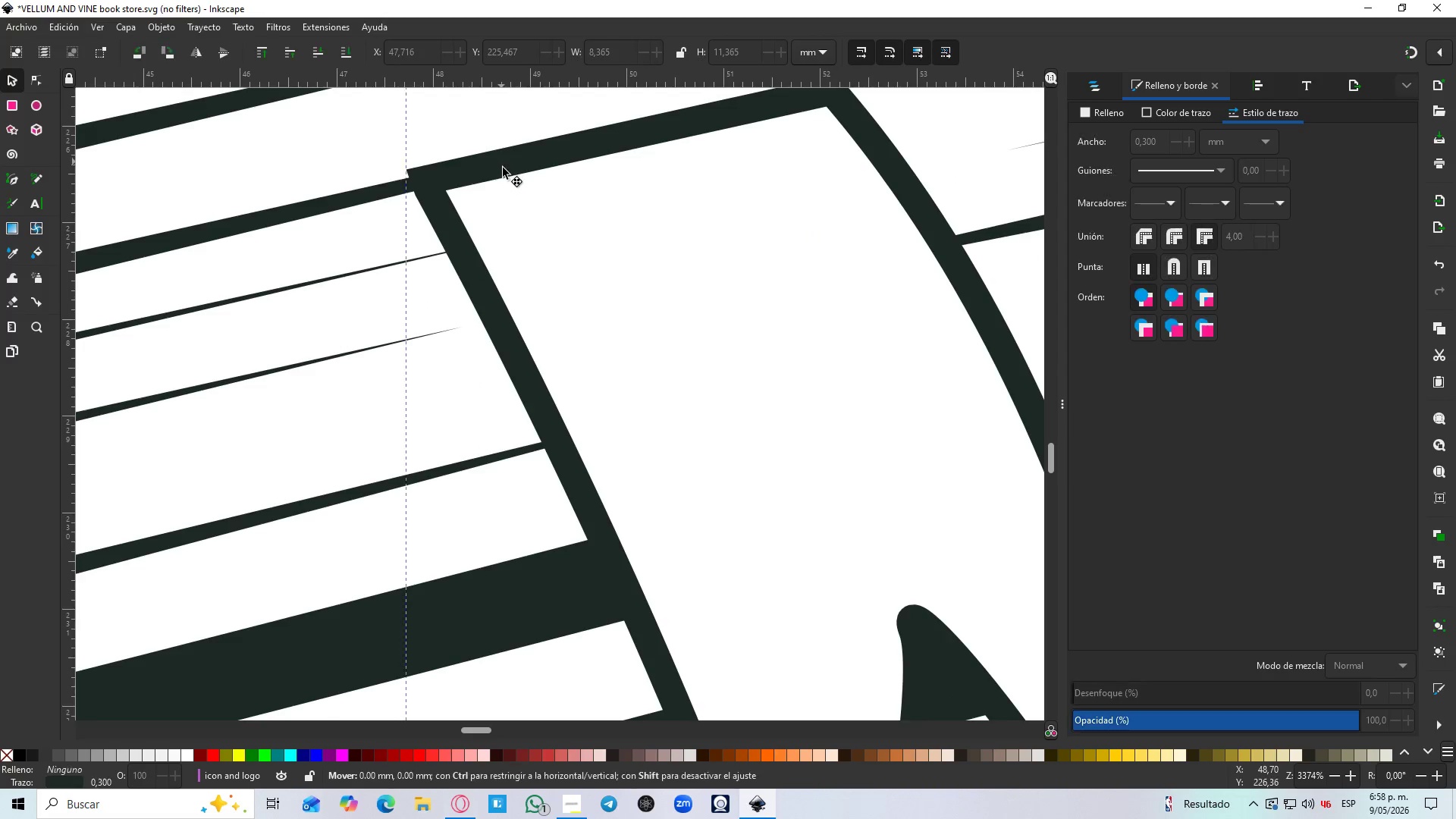 
left_click_drag(start_coordinate=[501, 157], to_coordinate=[504, 173])
 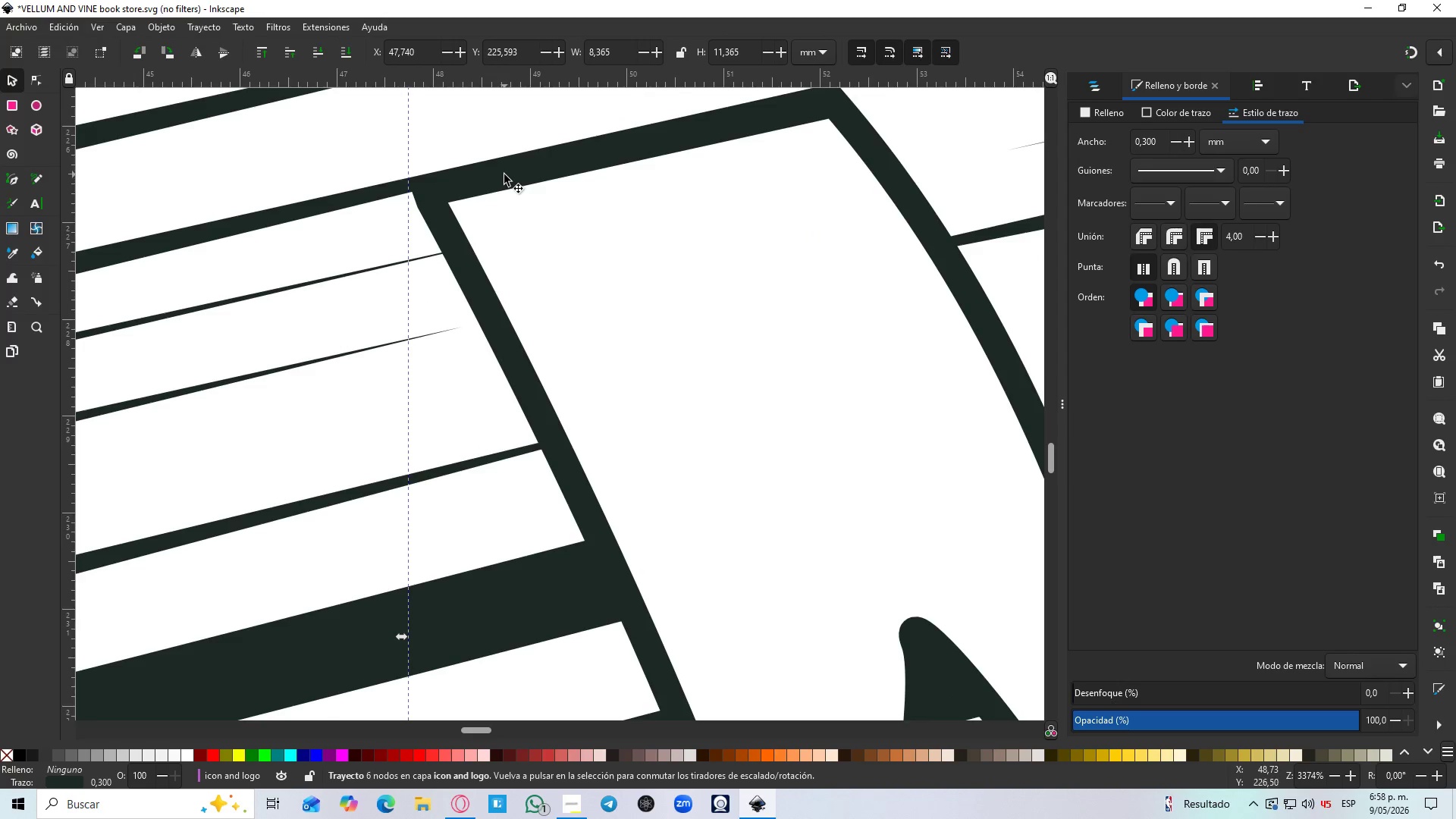 
scroll: coordinate [461, 158], scroll_direction: up, amount: 2.0
 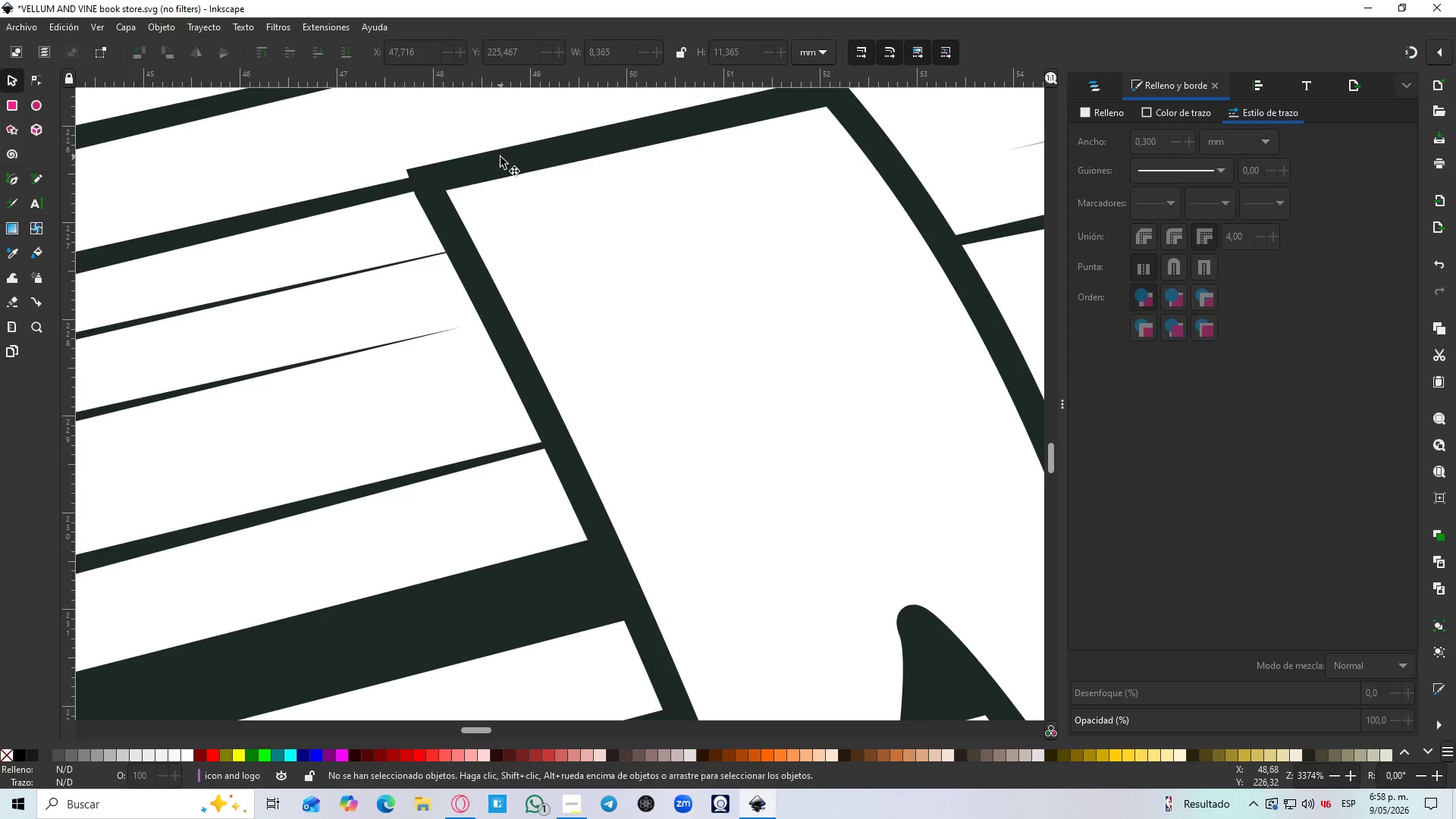 
hold_key(key=ControlLeft, duration=1.5)
scroll: coordinate [505, 179], scroll_direction: down, amount: 4.0
 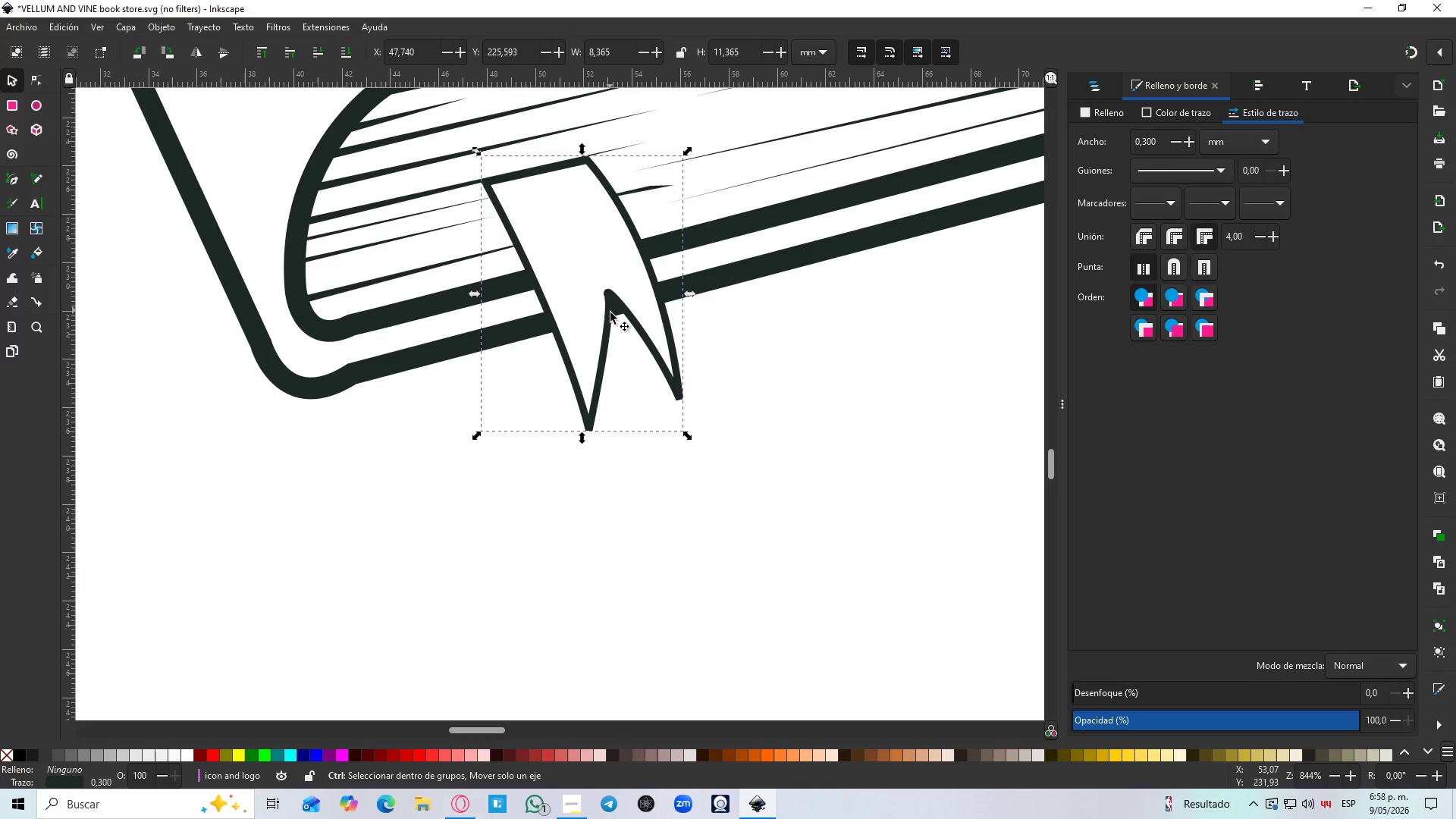 
key(Control+ControlLeft)
 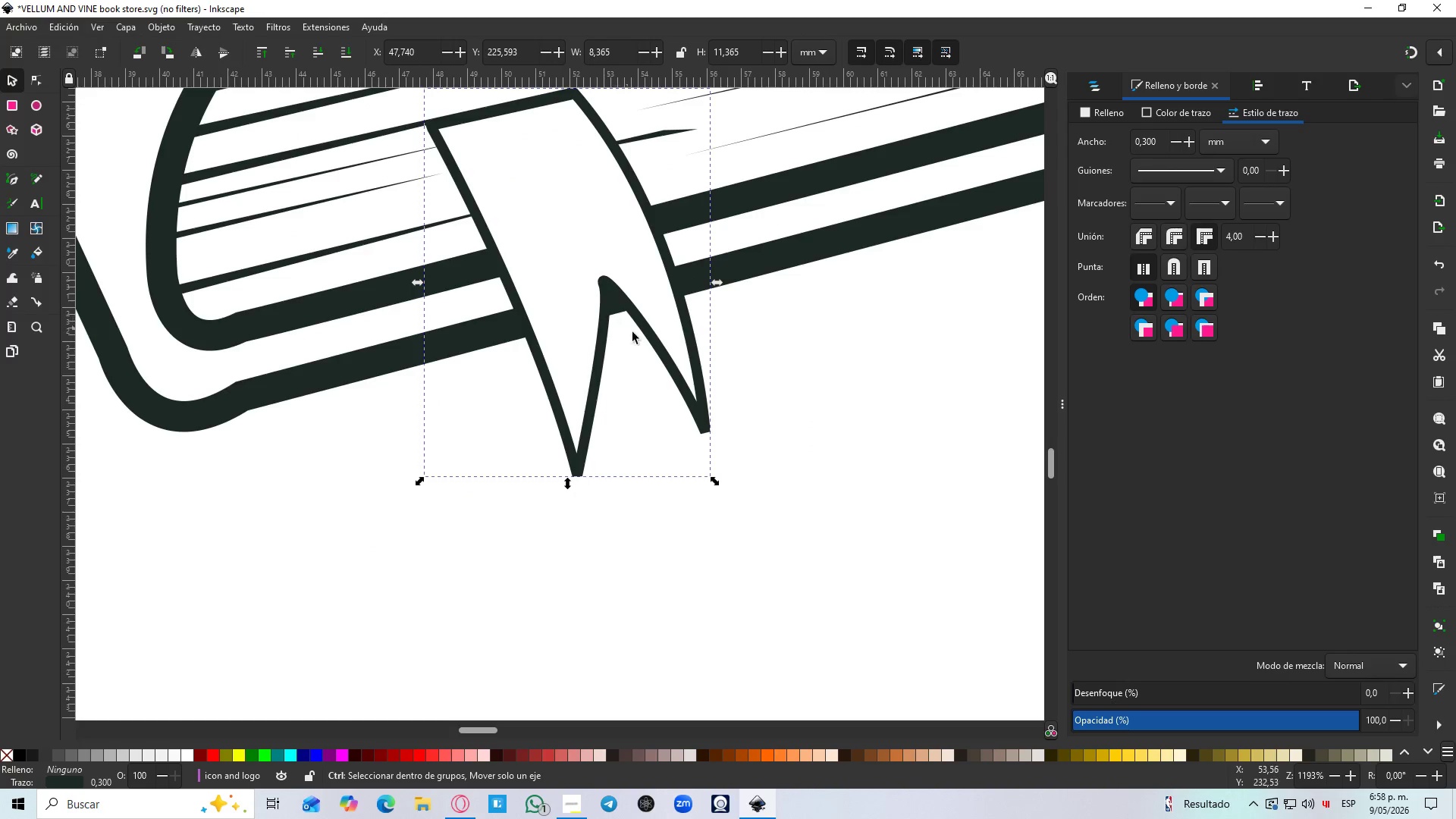 
key(Control+ControlLeft)
 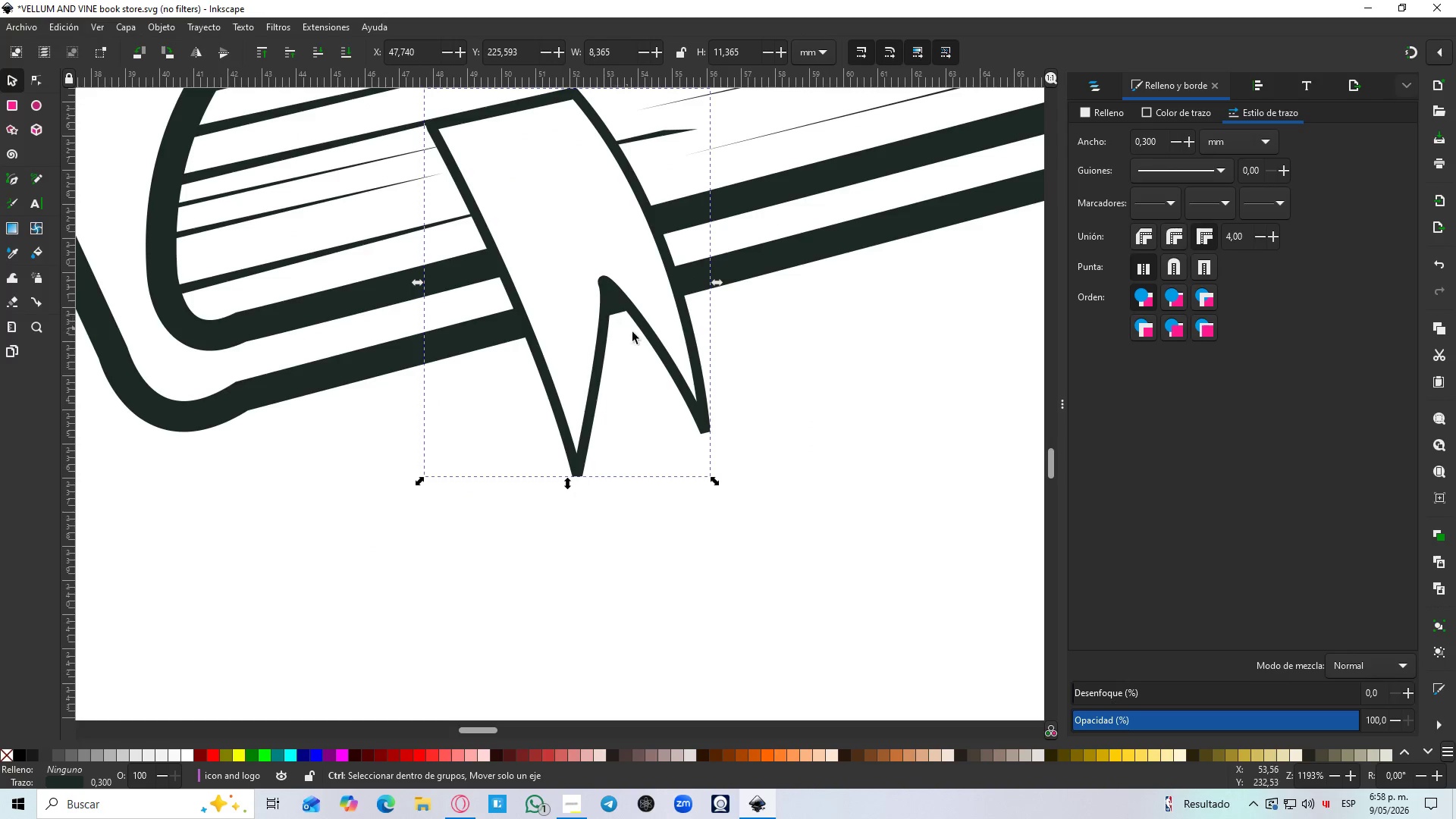 
key(Control+ControlLeft)
 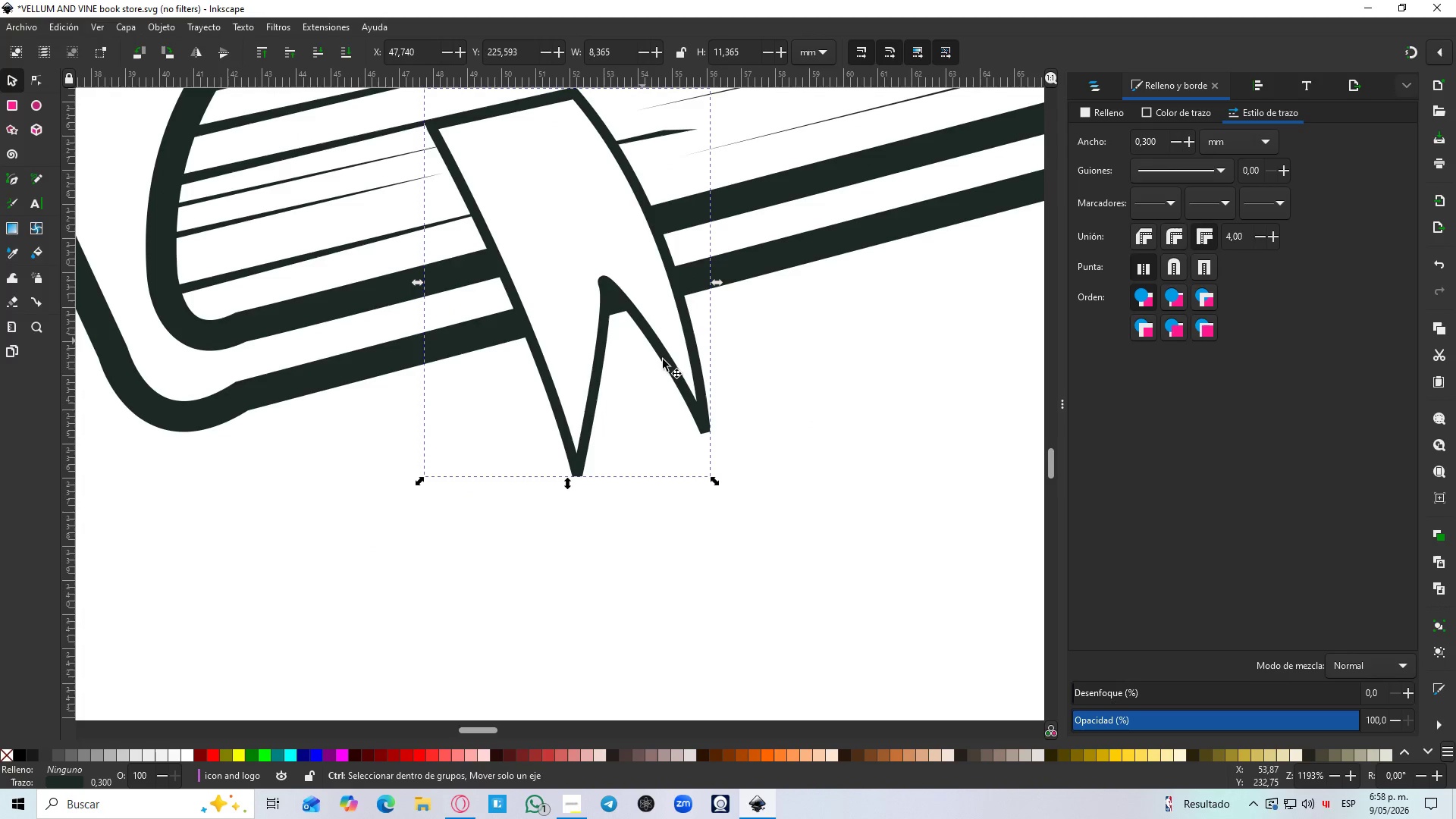 
key(Control+ControlLeft)
 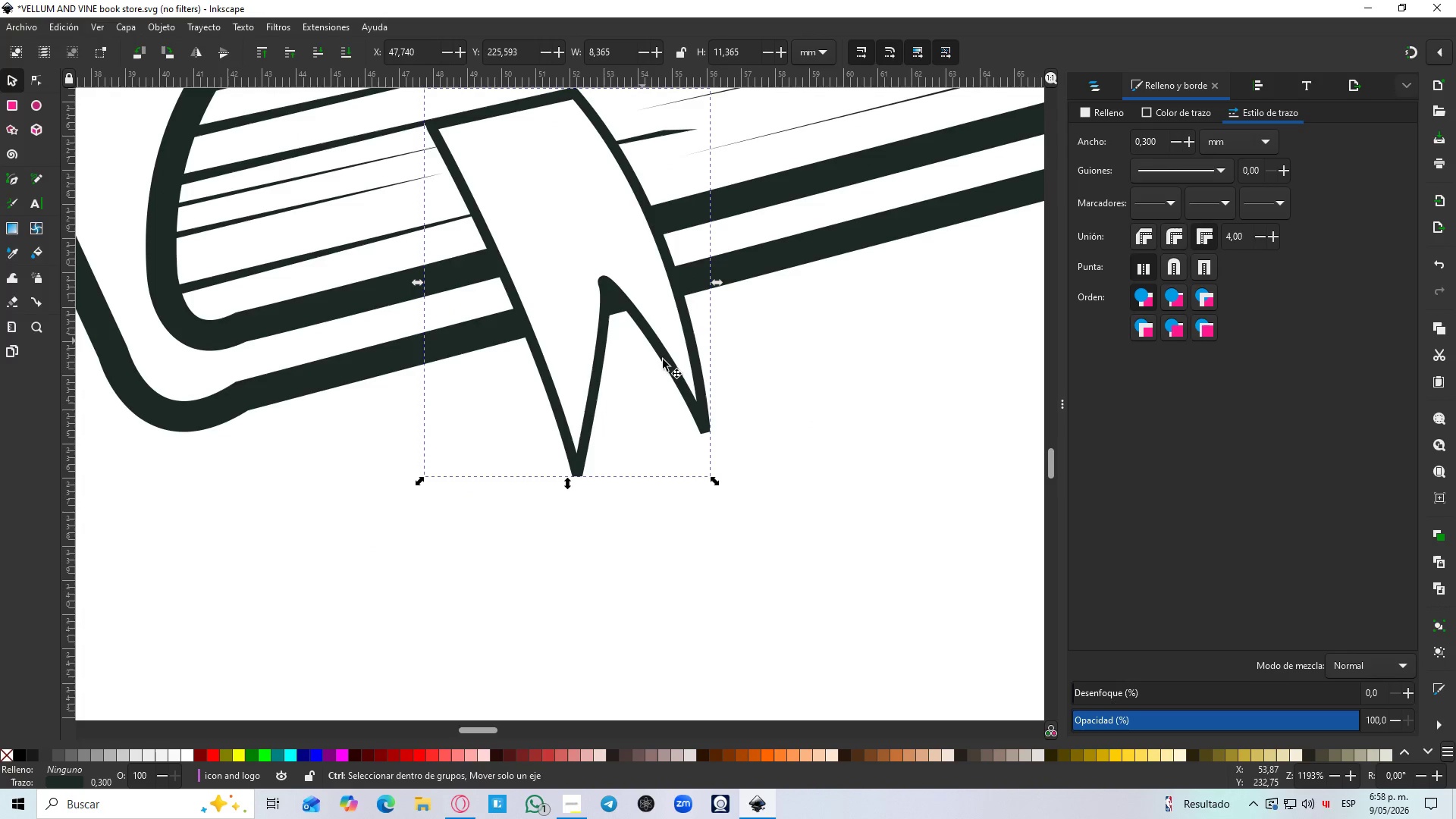 
key(Control+ControlLeft)
 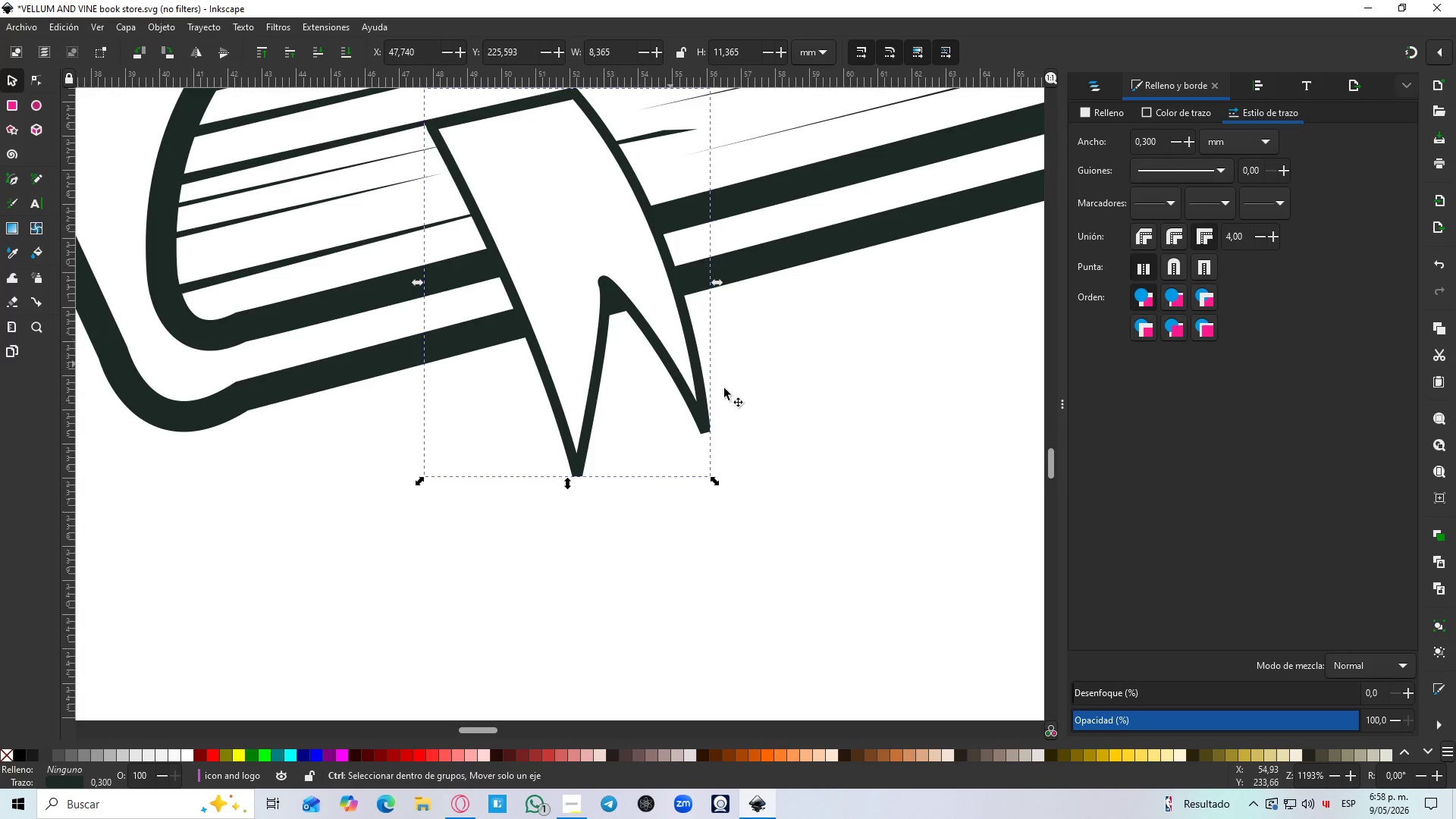 
key(Control+ControlLeft)
 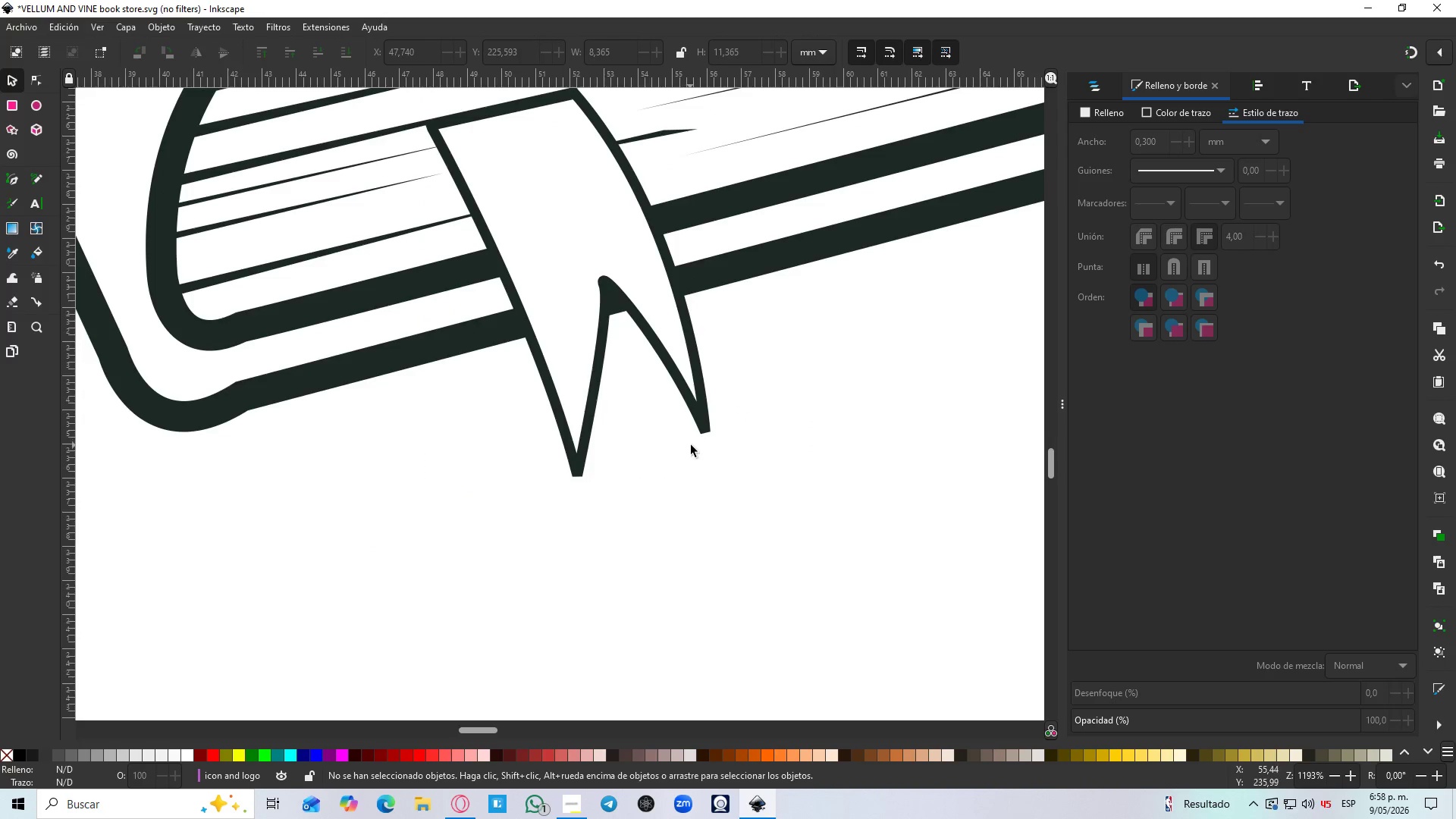 
scroll: coordinate [617, 320], scroll_direction: up, amount: 1.0
 